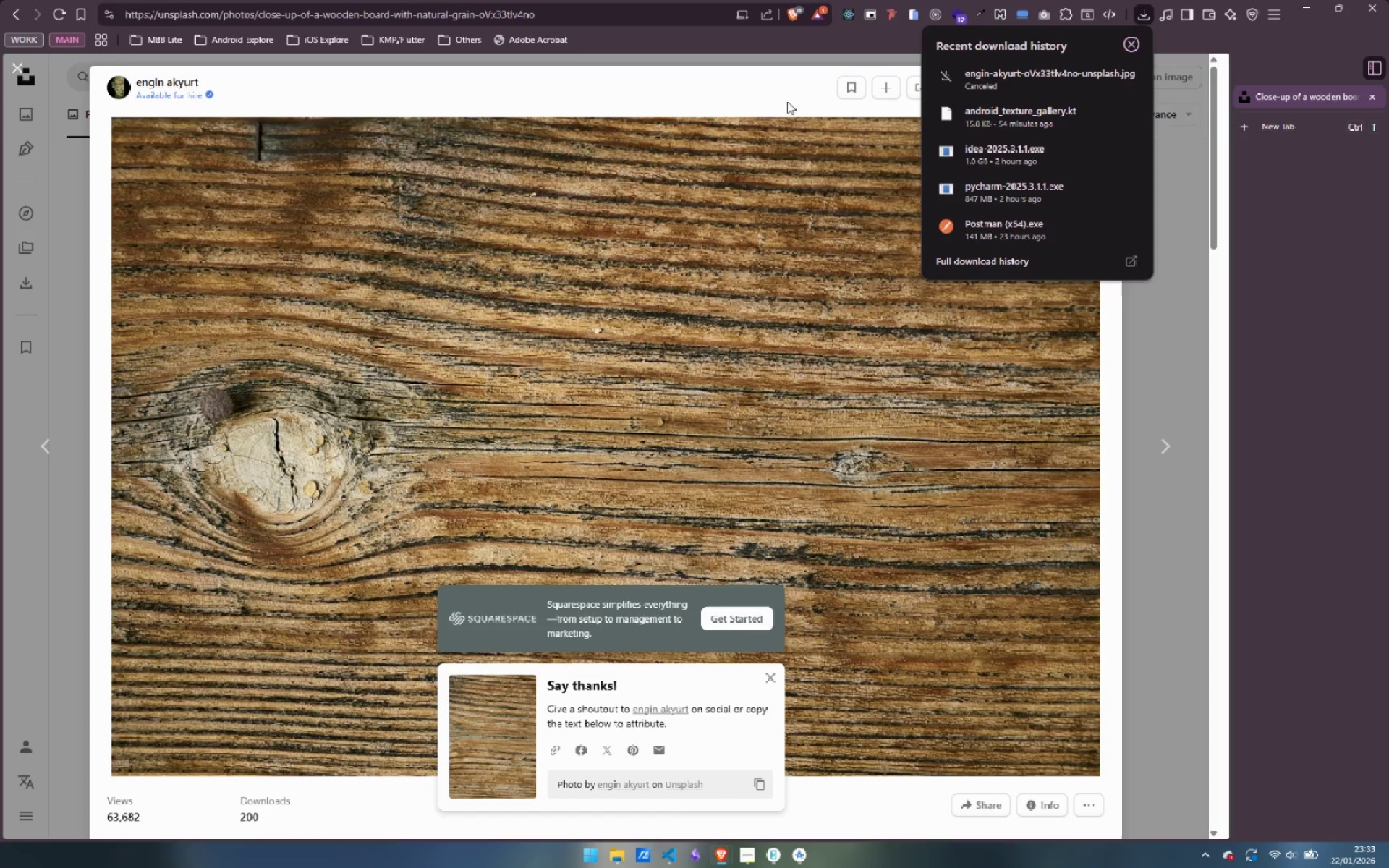 
left_click([781, 95])
 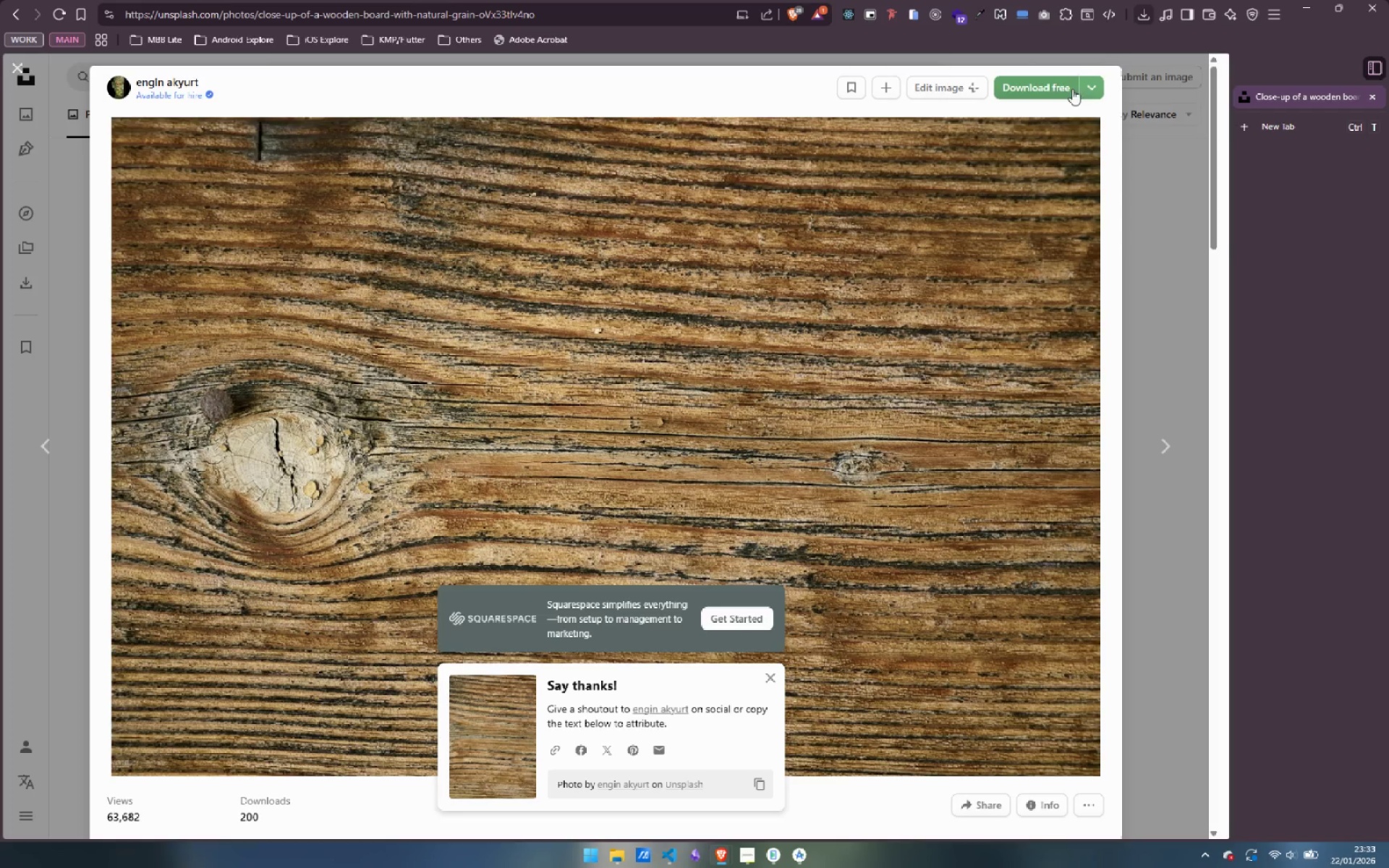 
left_click([1089, 86])
 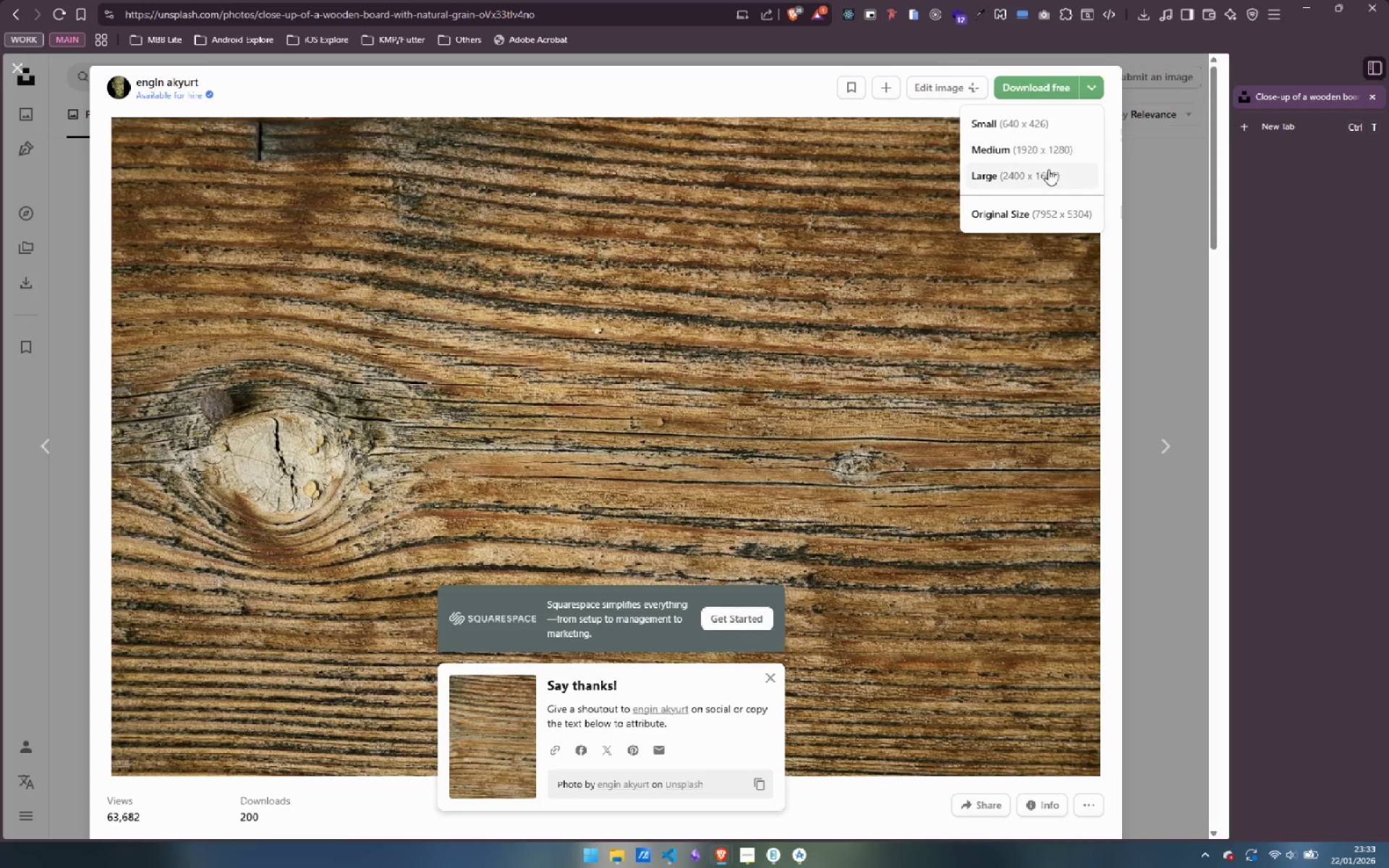 
left_click([1046, 171])
 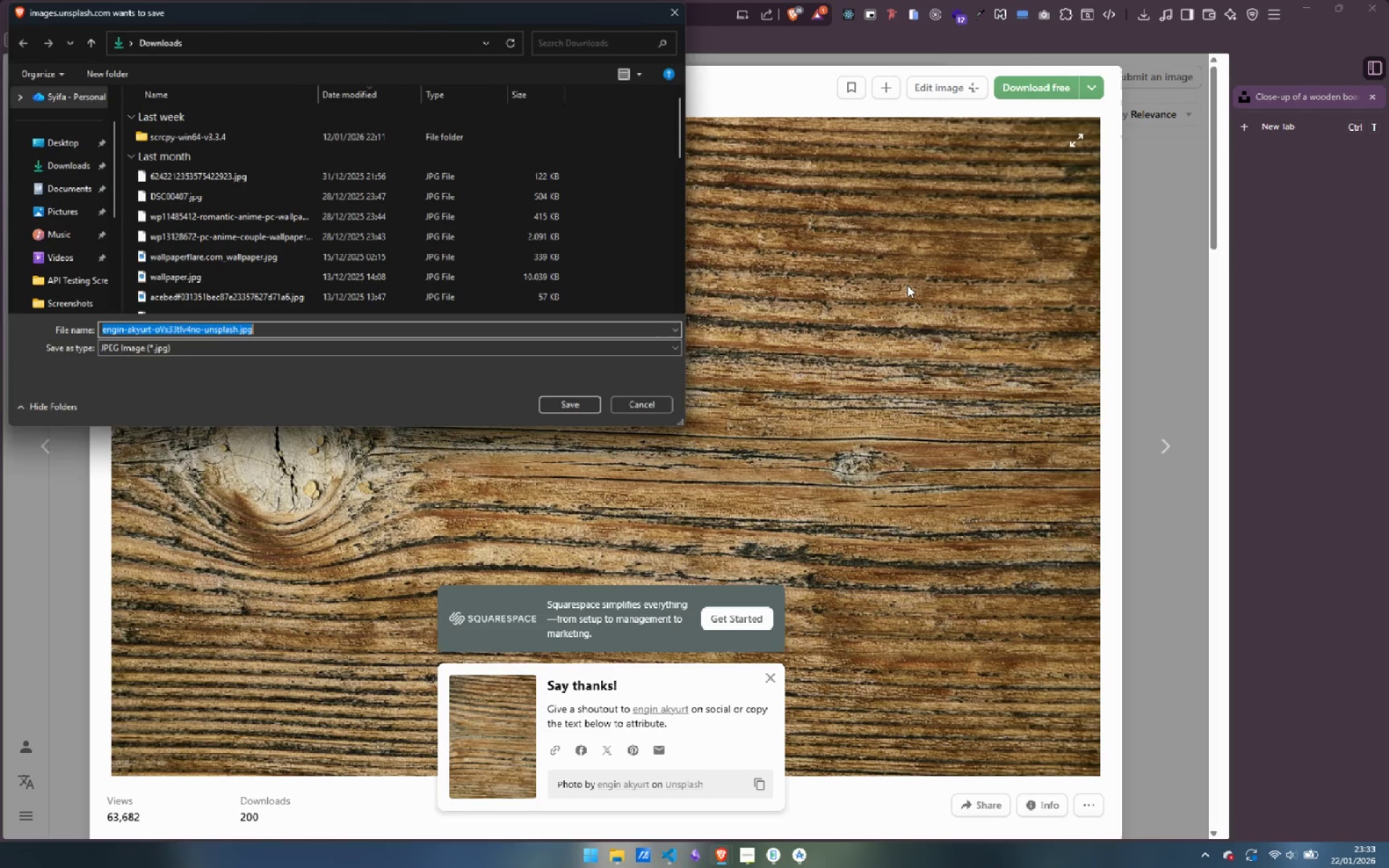 
left_click([570, 402])
 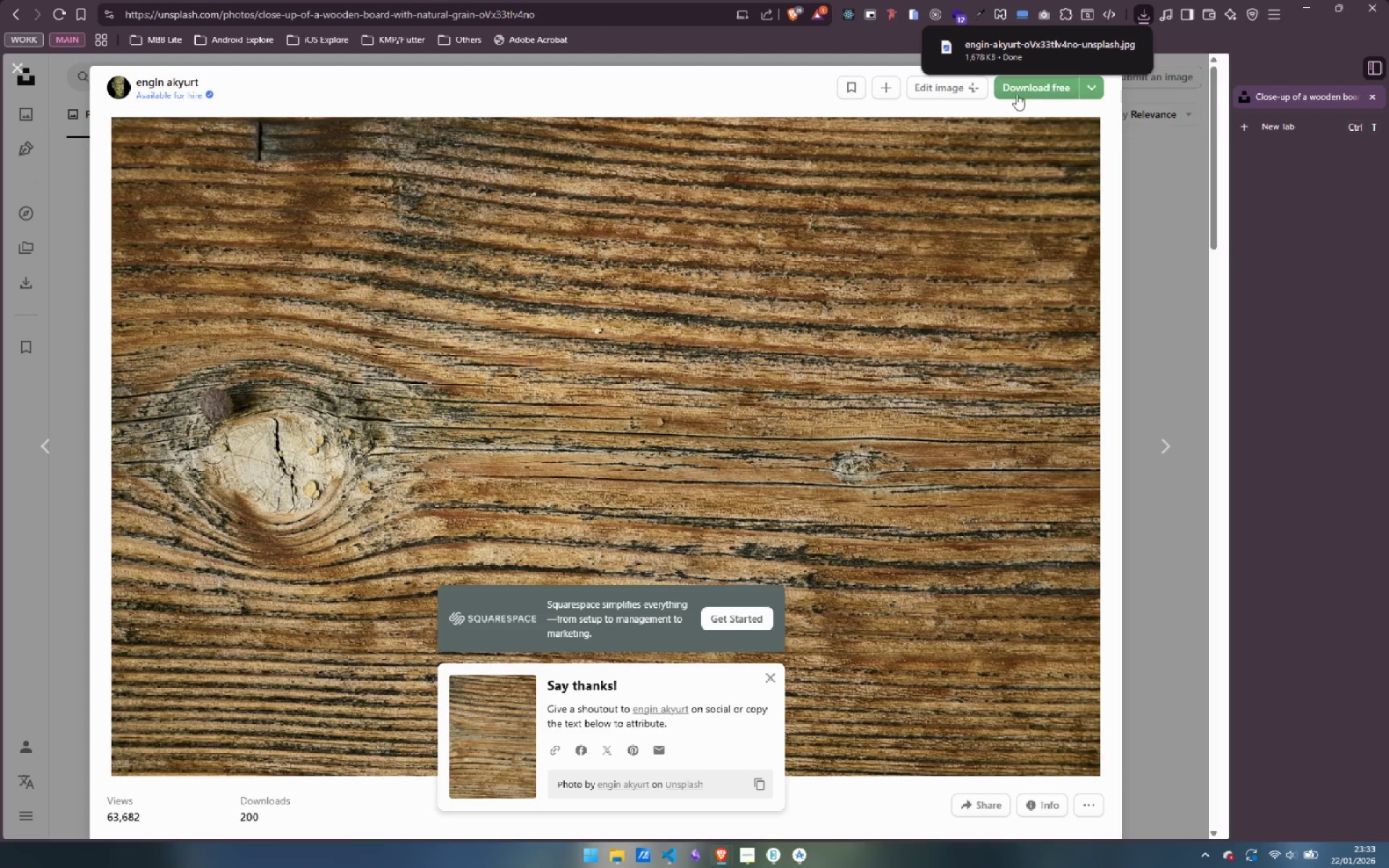 
left_click([1091, 86])
 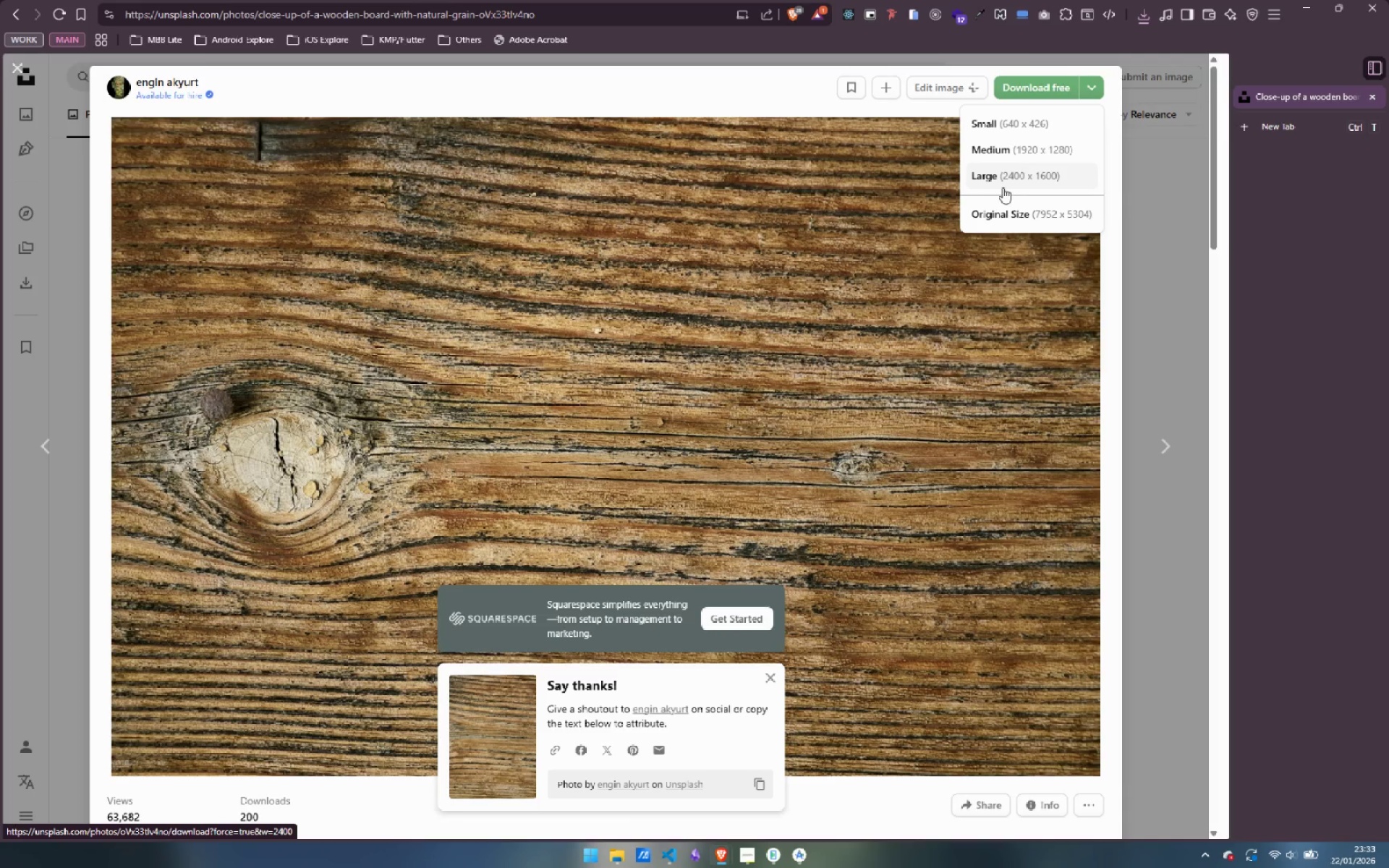 
wait(9.13)
 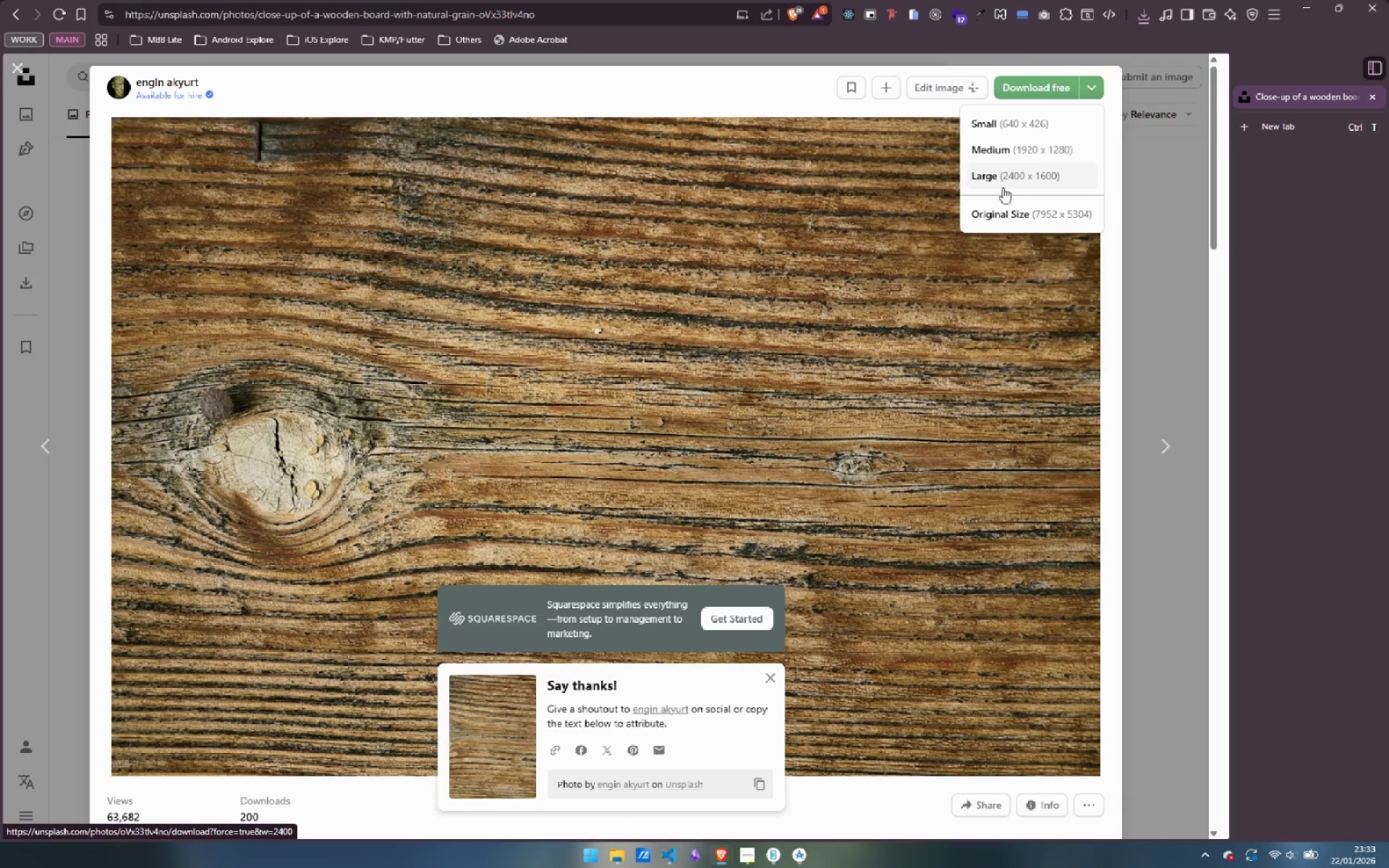 
mouse_move([724, 852])
 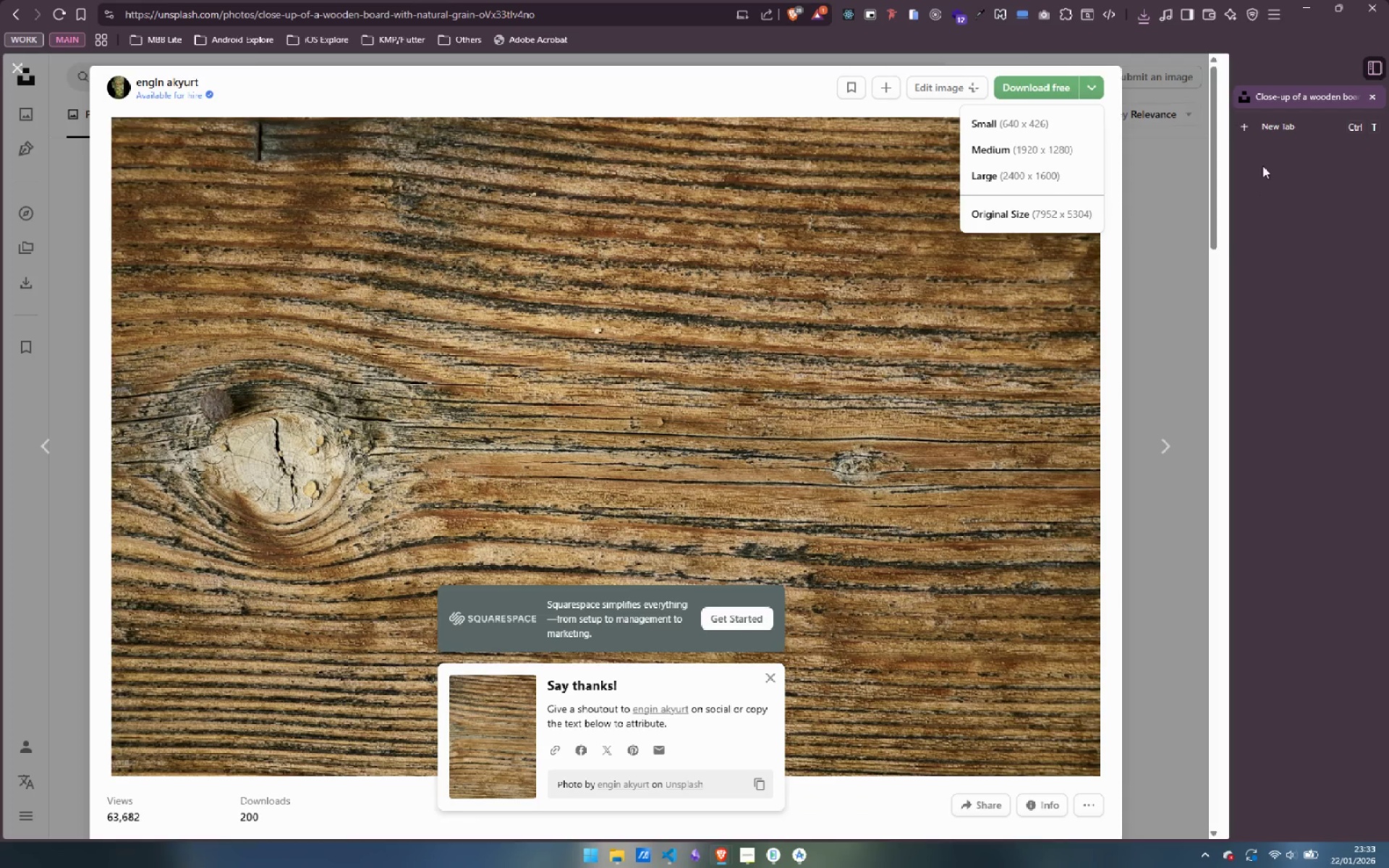 
right_click([840, 395])
 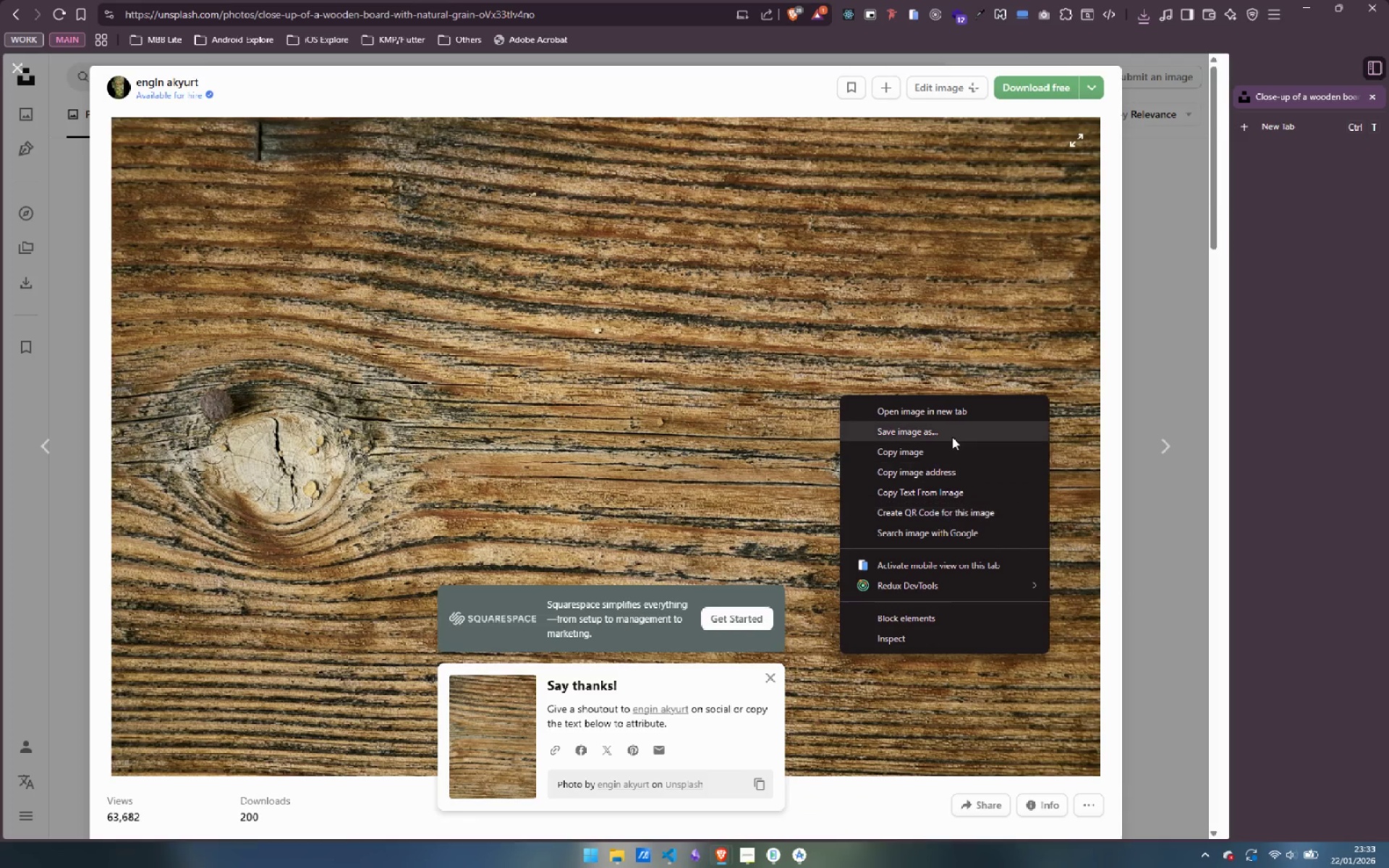 
left_click([952, 412])
 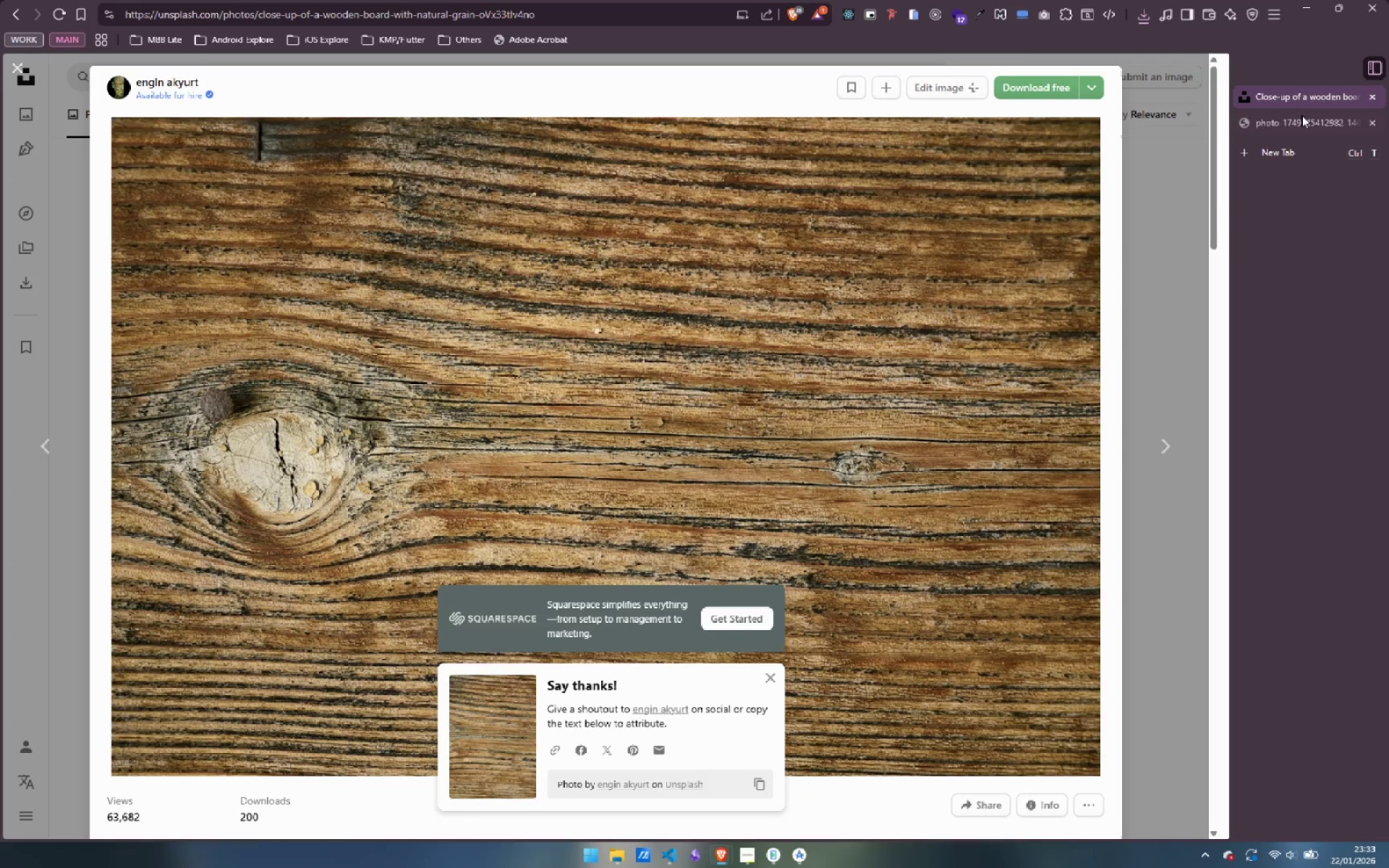 
left_click([1300, 127])
 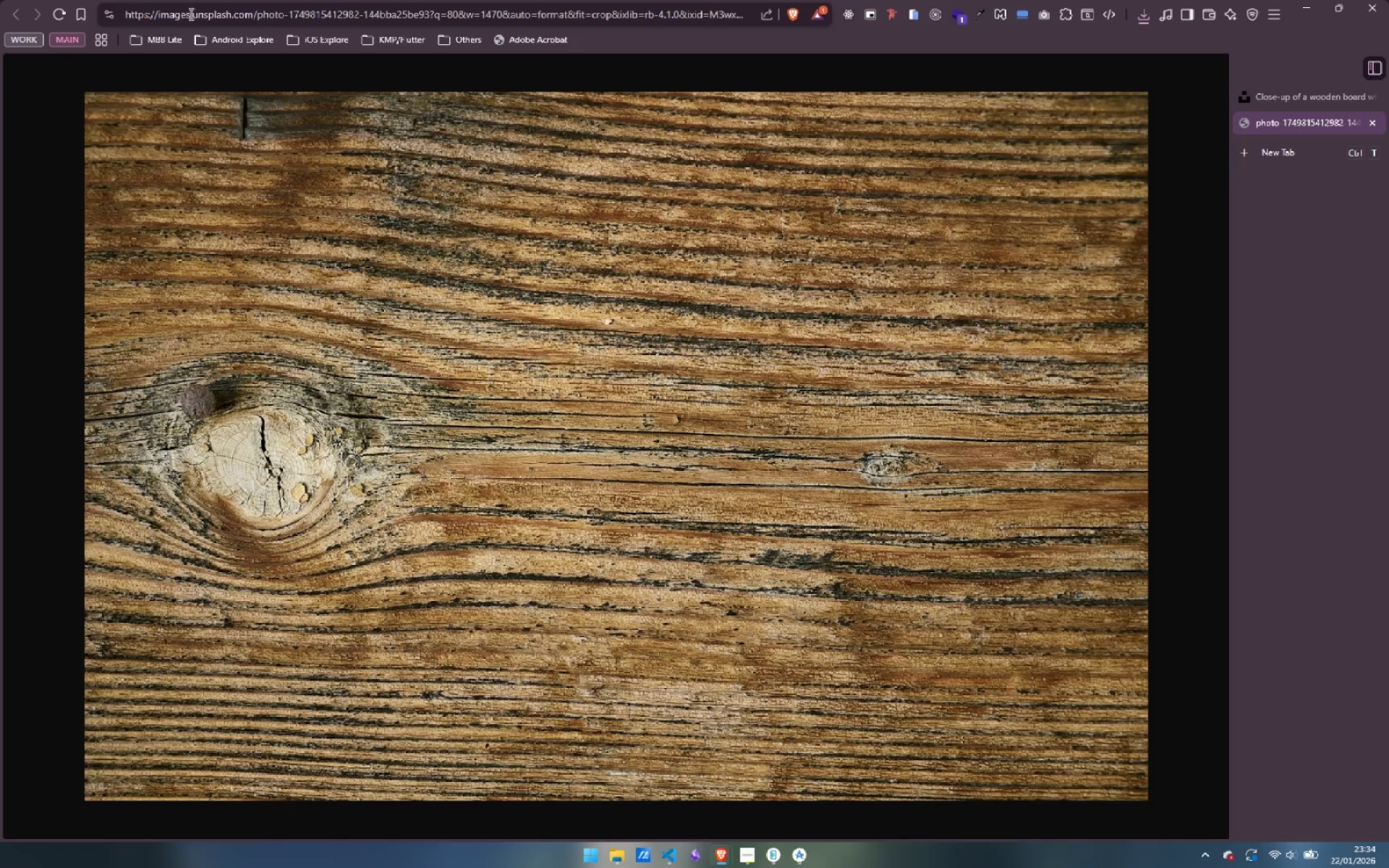 
double_click([166, 14])
 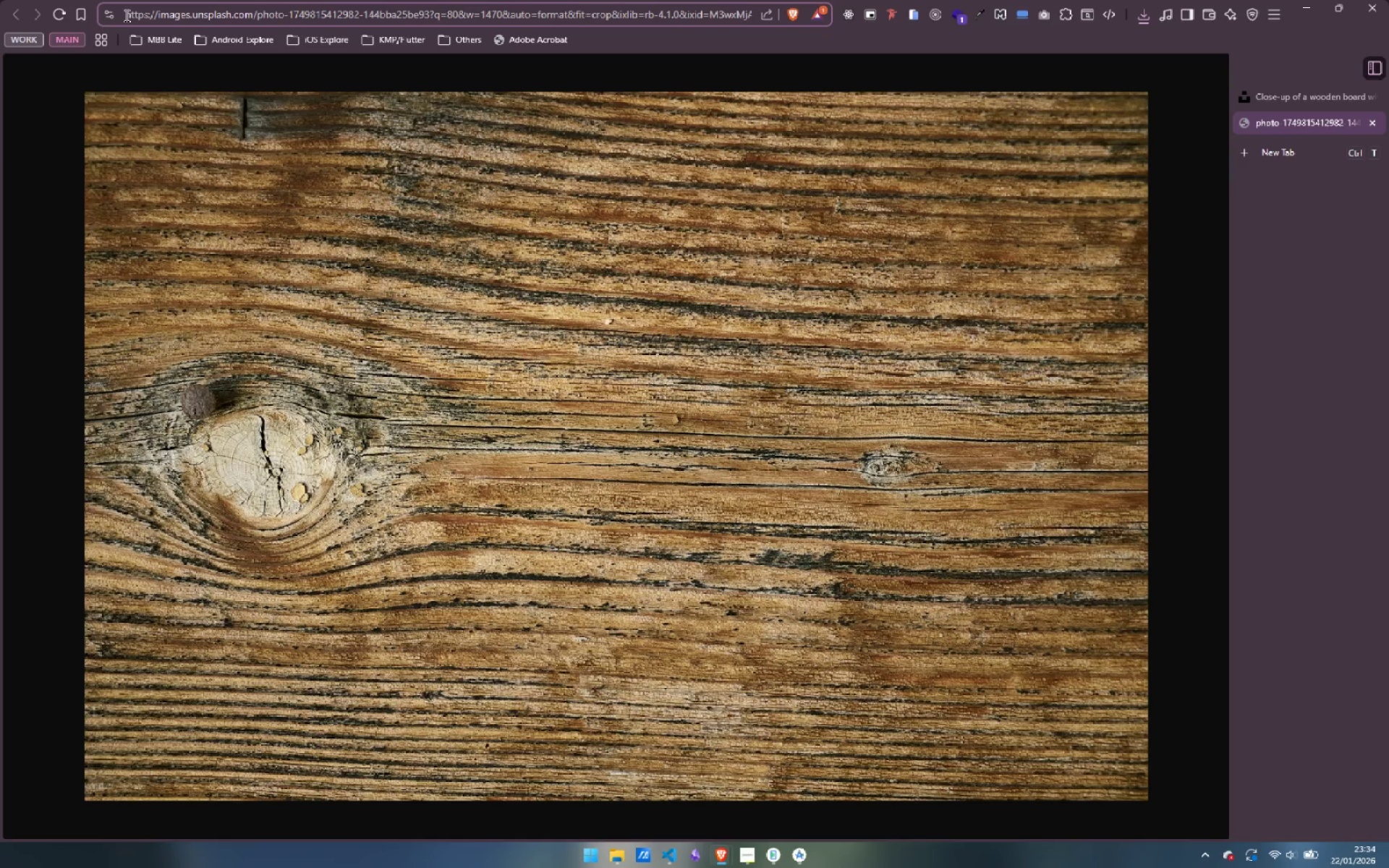 
left_click_drag(start_coordinate=[124, 15], to_coordinate=[431, 22])
 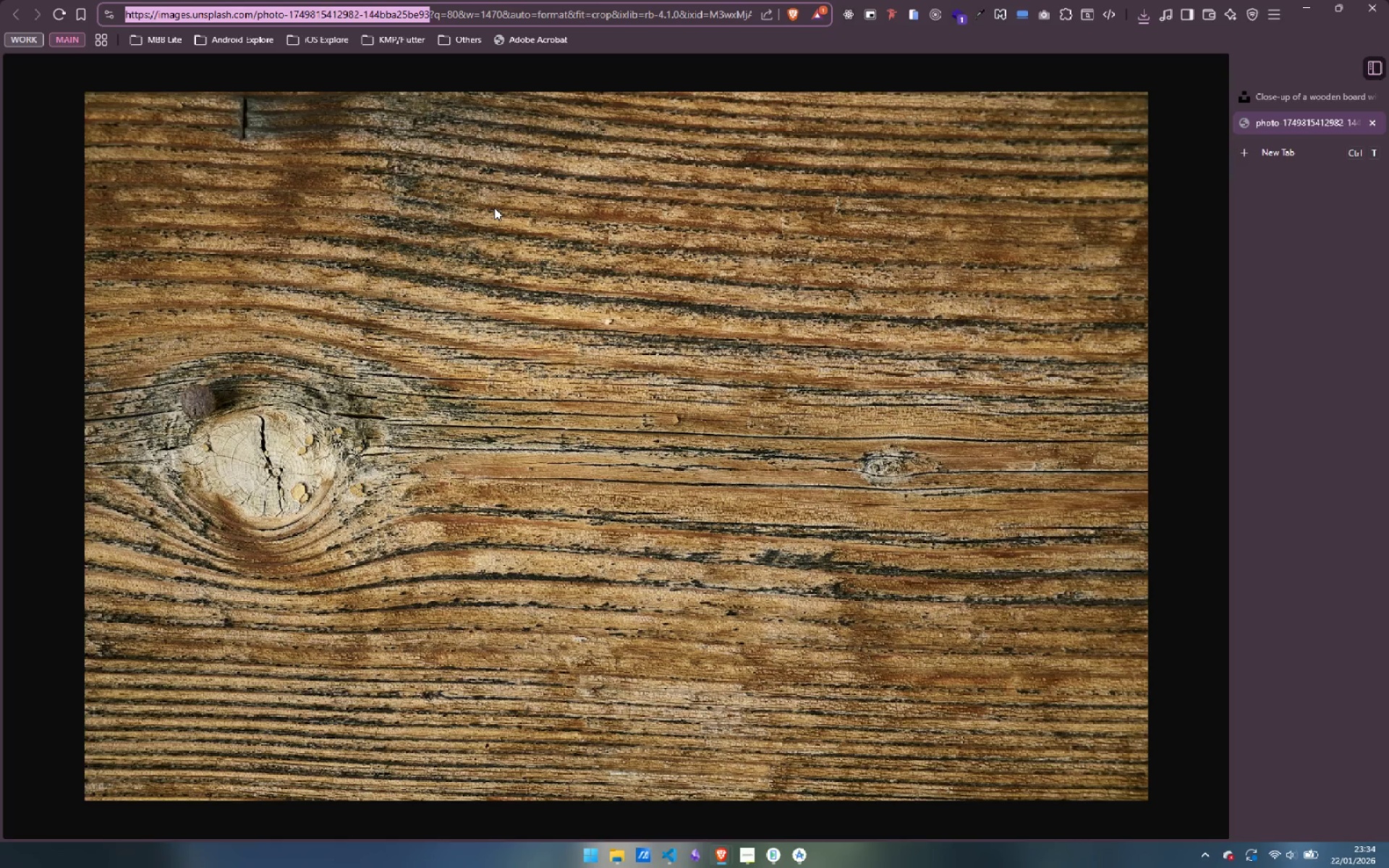 
key(Control+C)
 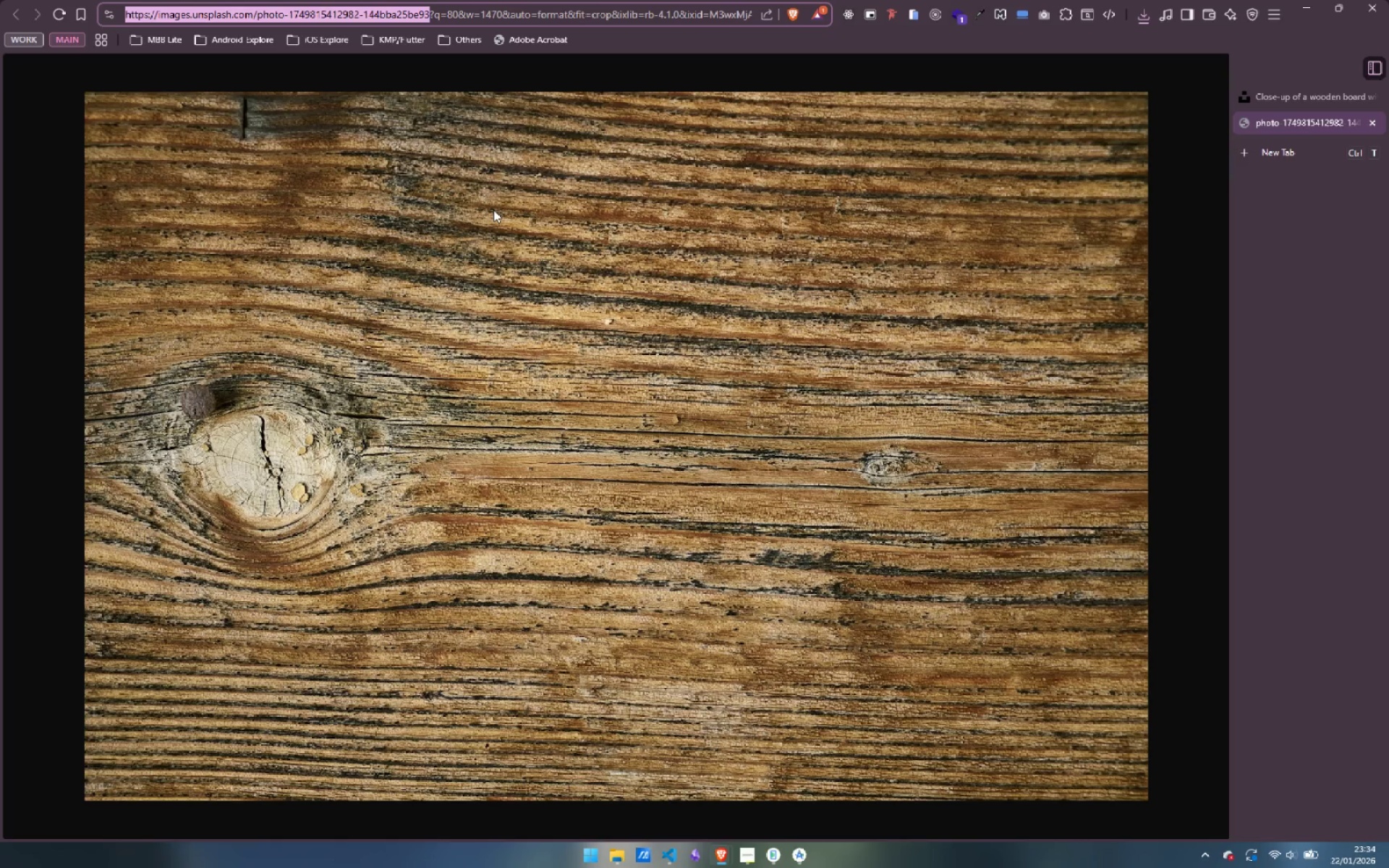 
key(Control+ControlLeft)
 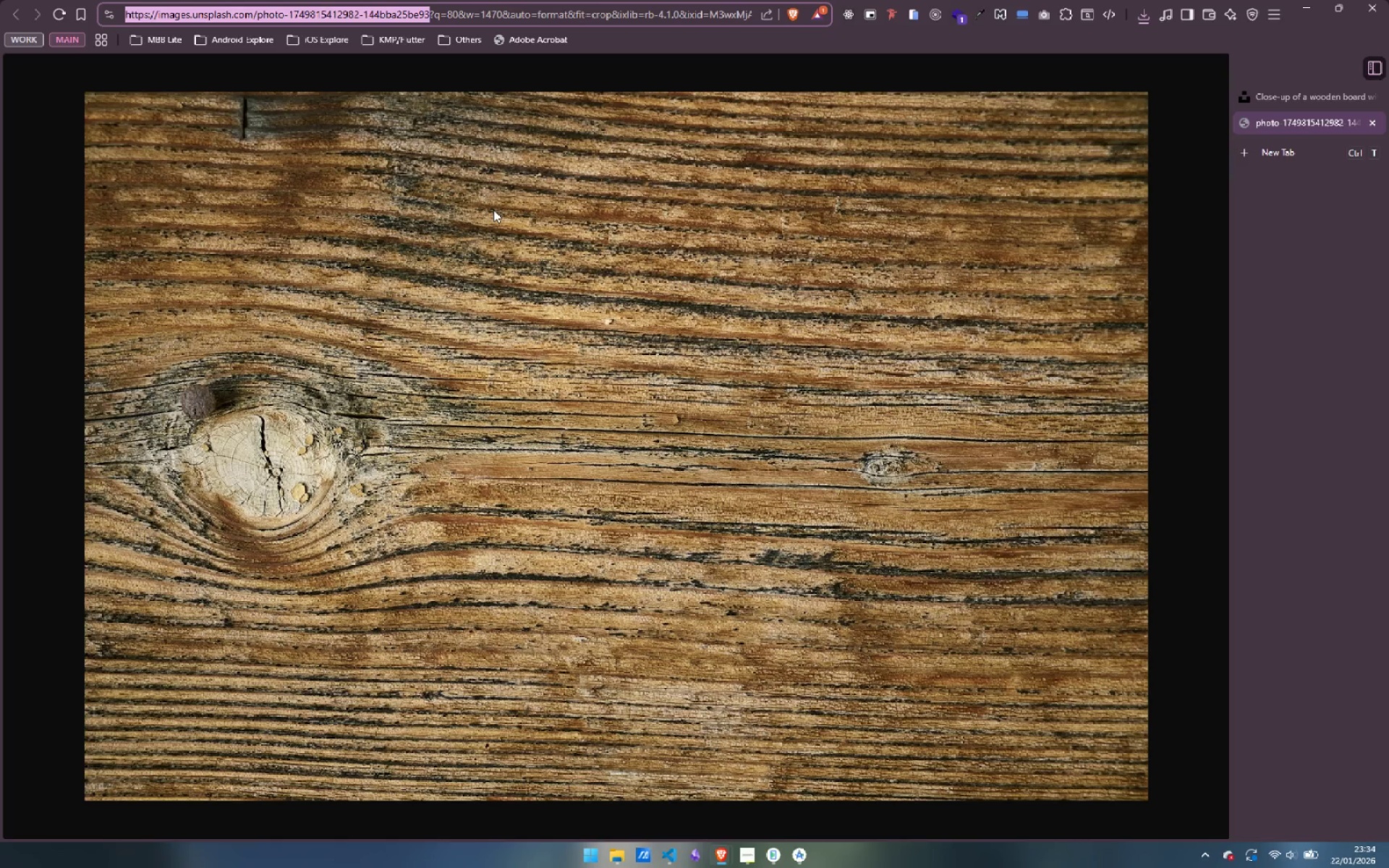 
key(Control+C)
 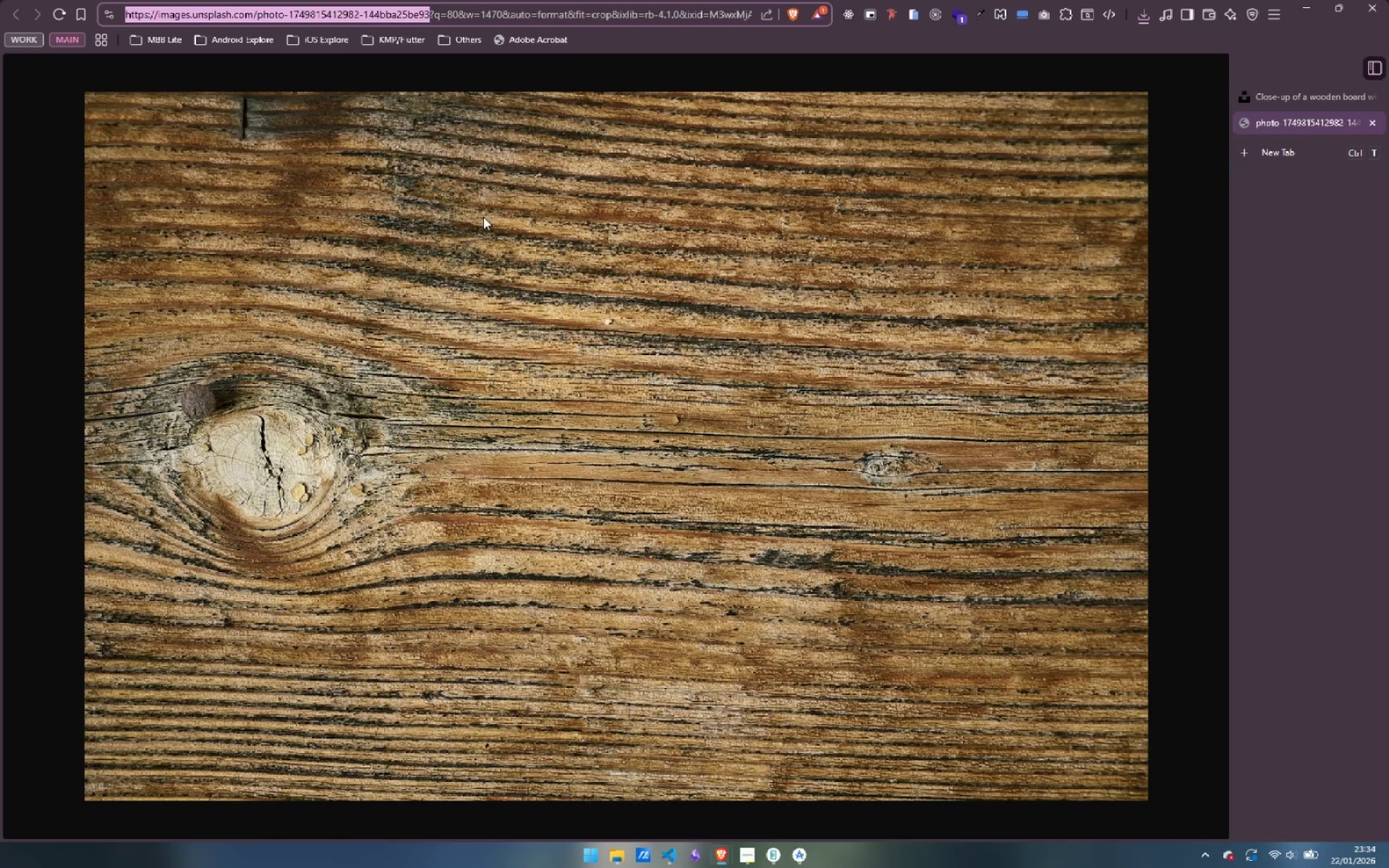 
key(Control+ControlLeft)
 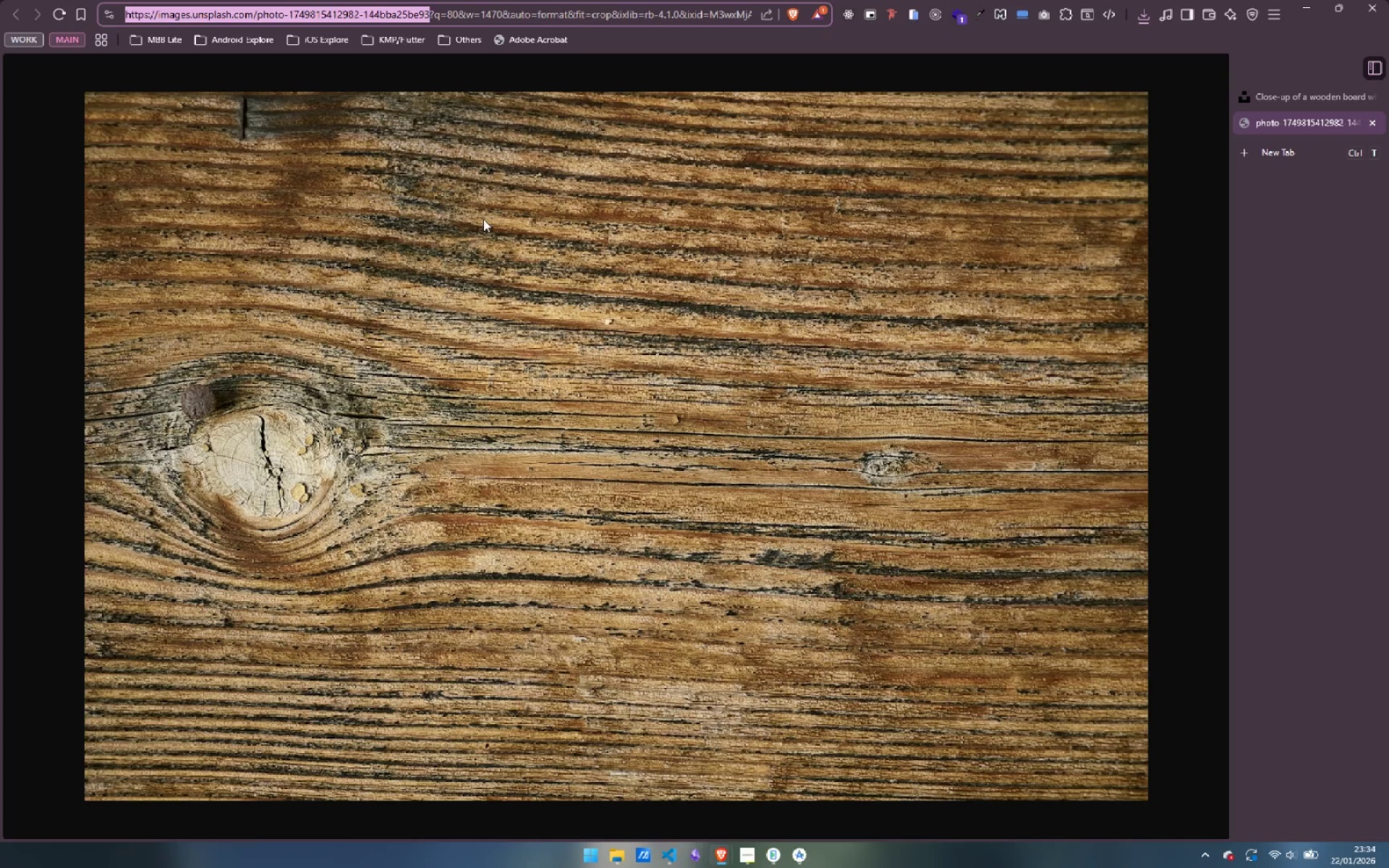 
key(Control+C)
 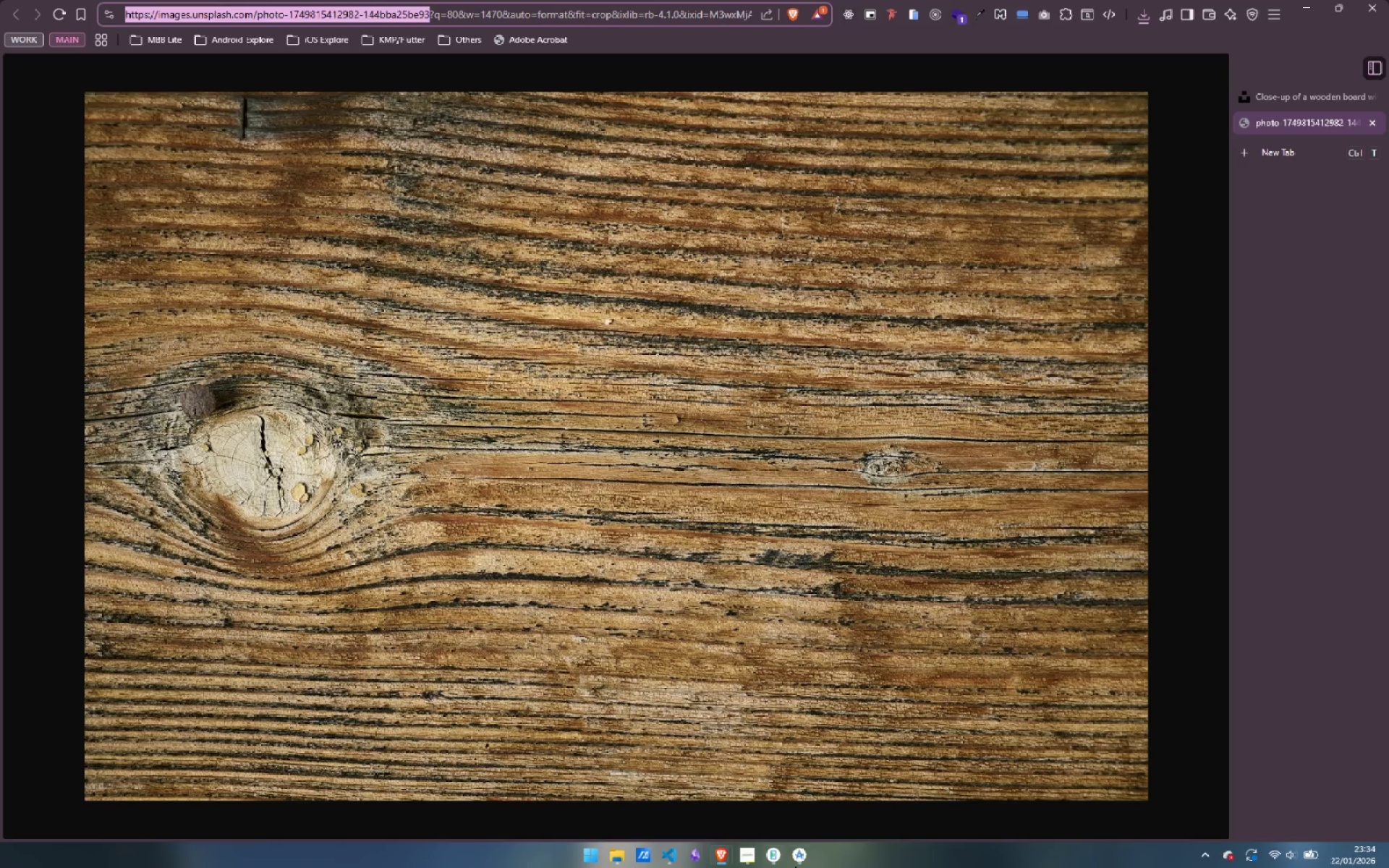 
double_click([810, 862])
 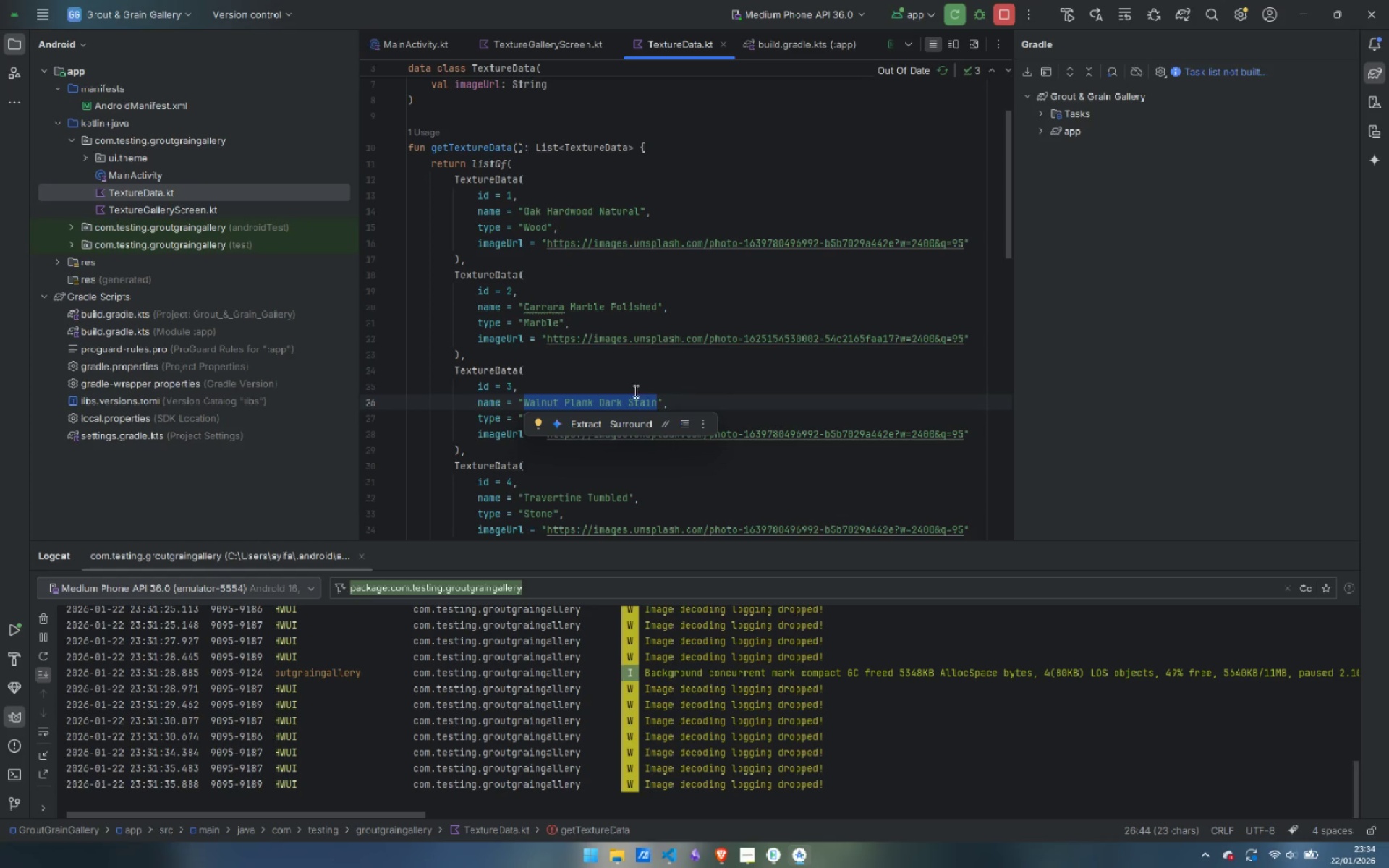 
left_click([718, 373])
 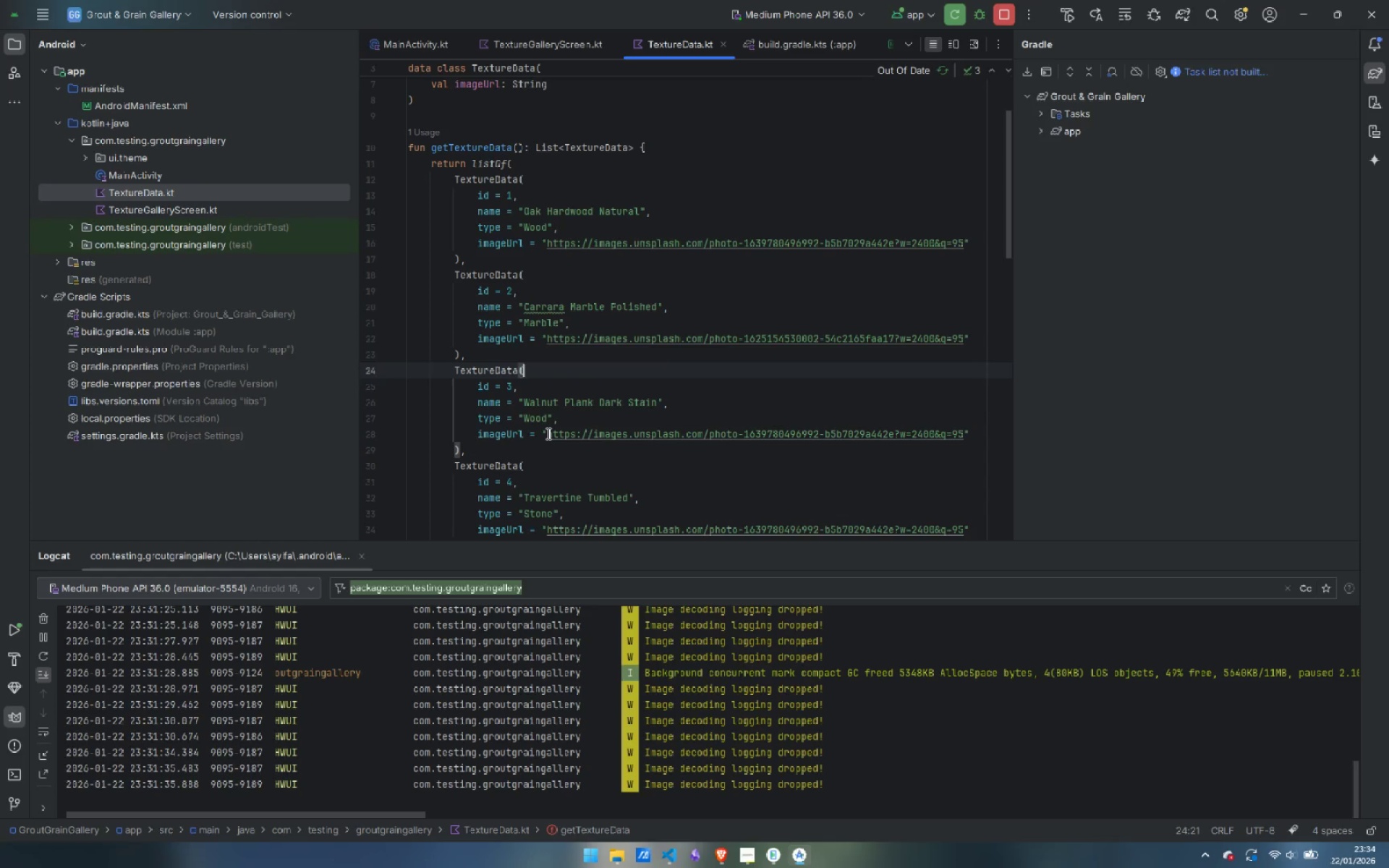 
left_click_drag(start_coordinate=[547, 433], to_coordinate=[896, 435])
 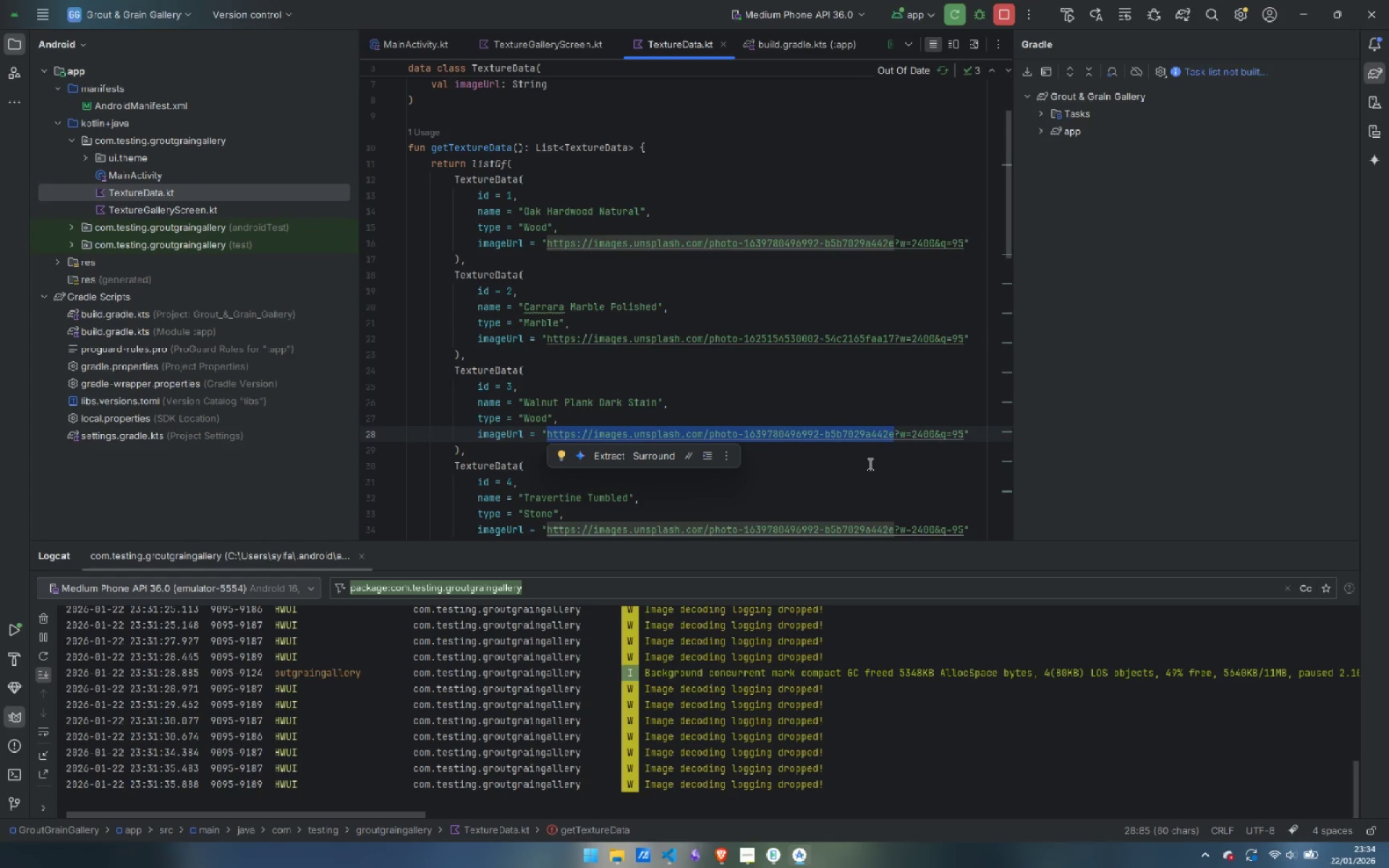 
key(Control+V)
 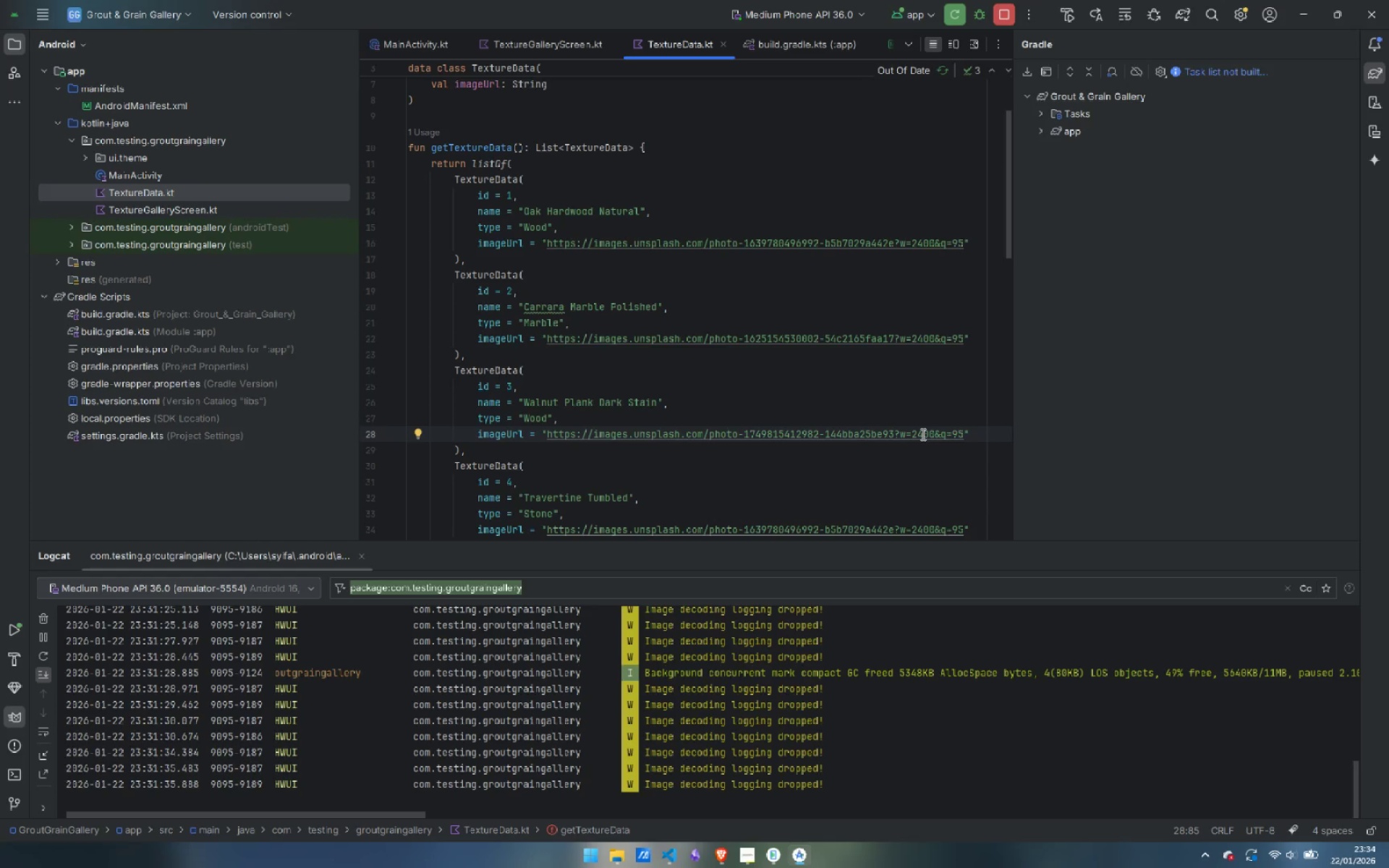 
left_click_drag(start_coordinate=[922, 434], to_coordinate=[913, 434])
 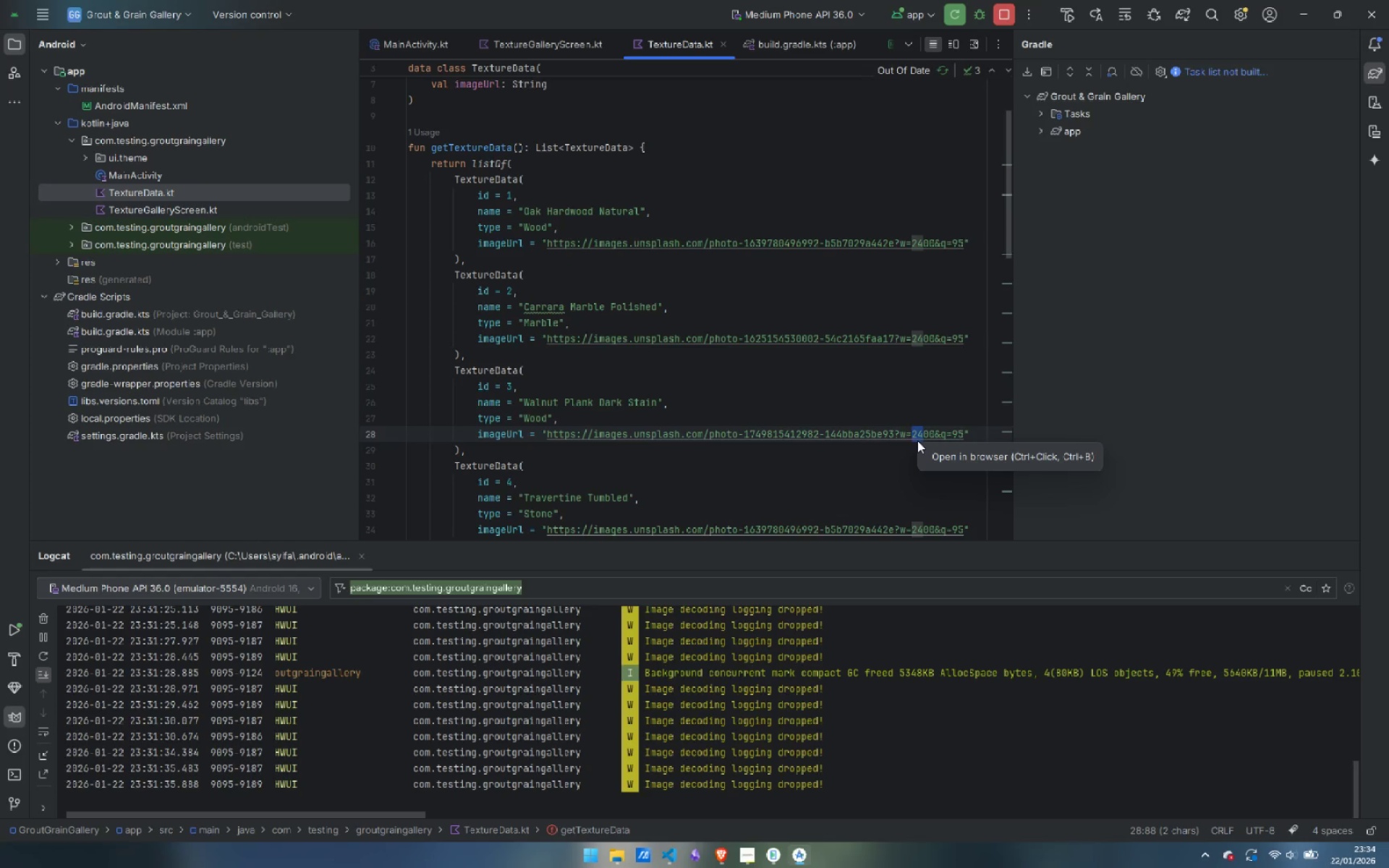 
type(36)
 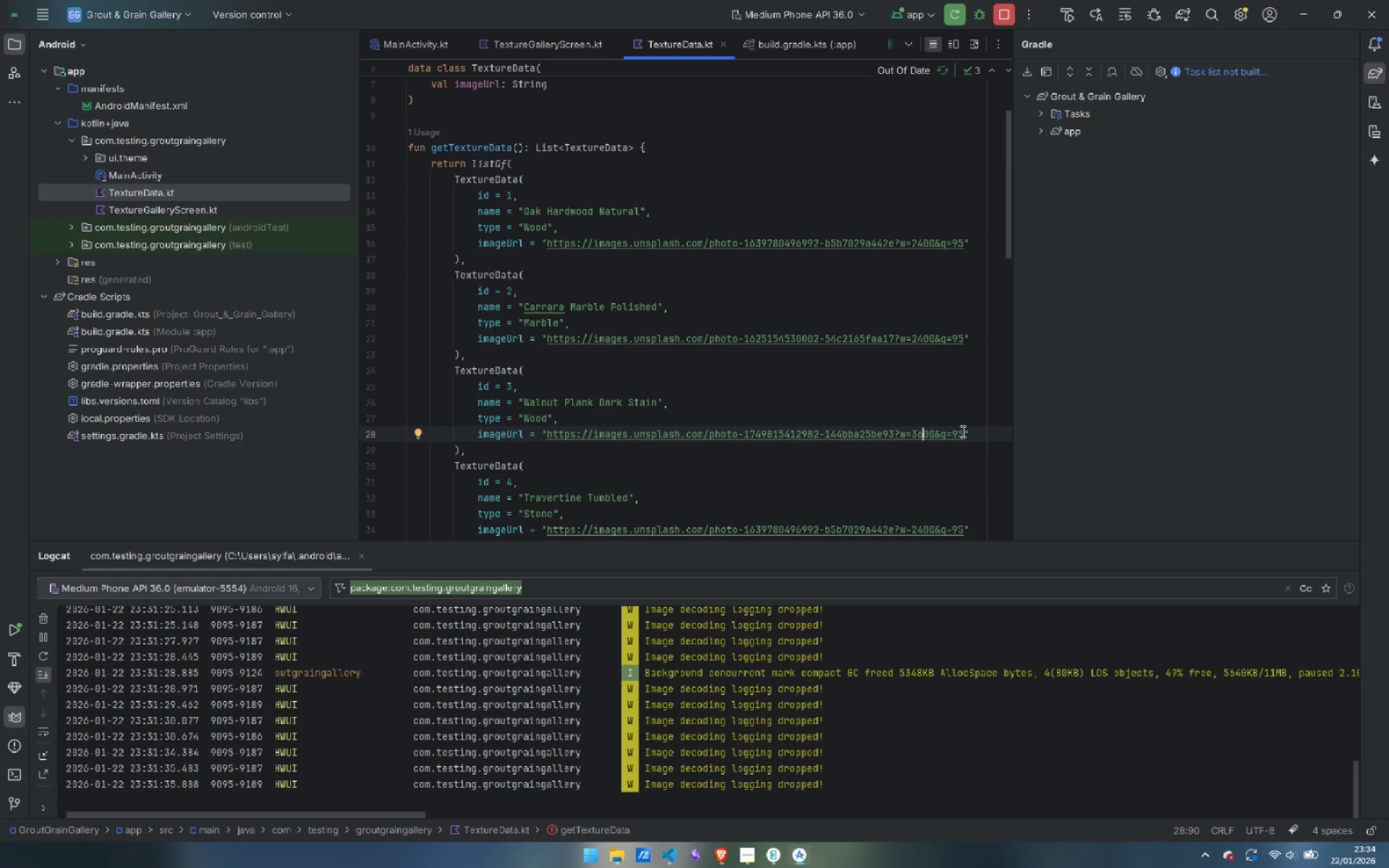 
left_click_drag(start_coordinate=[962, 432], to_coordinate=[545, 436])
 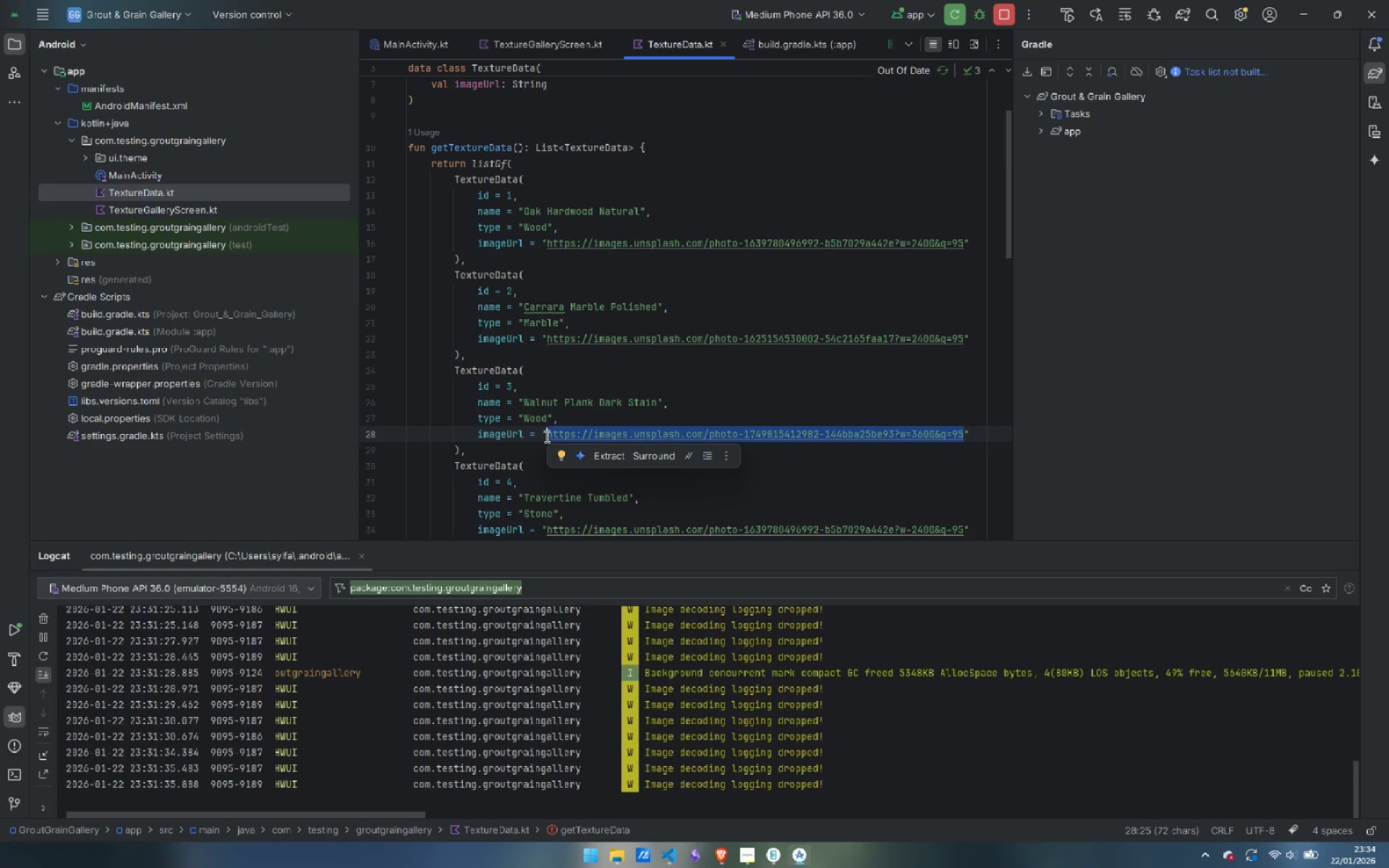 
key(Control+ControlLeft)
 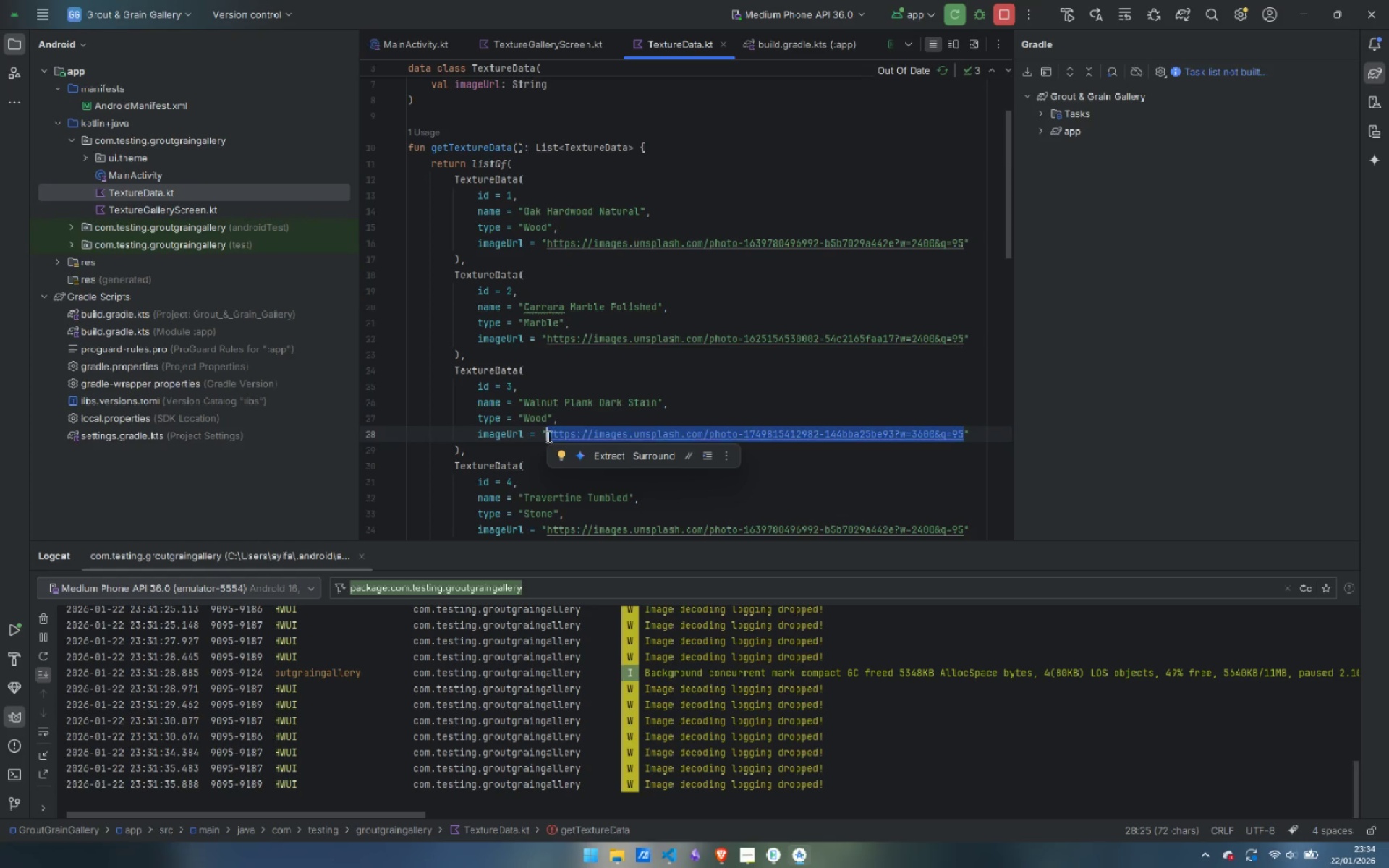 
key(Control+C)
 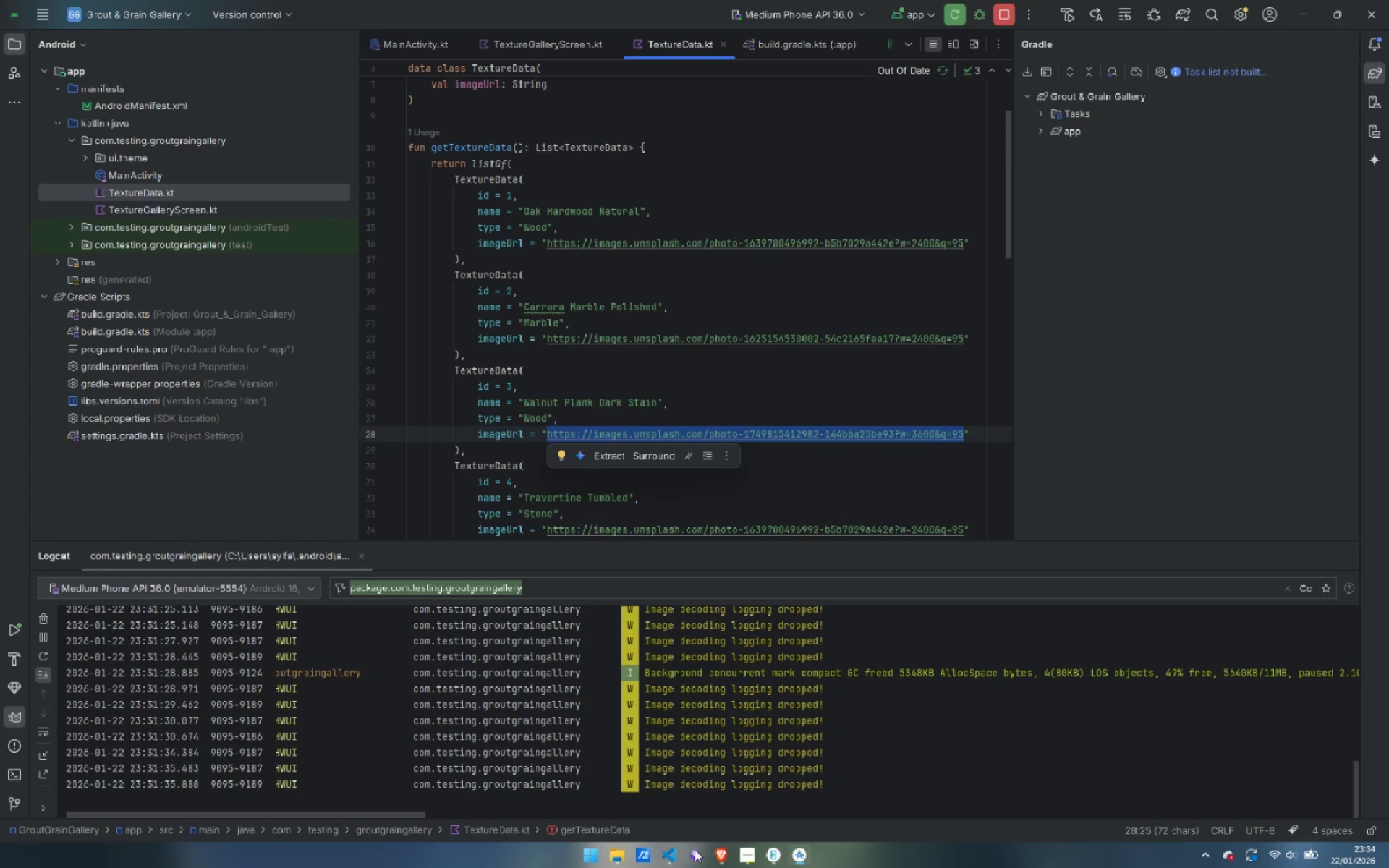 
left_click([715, 854])
 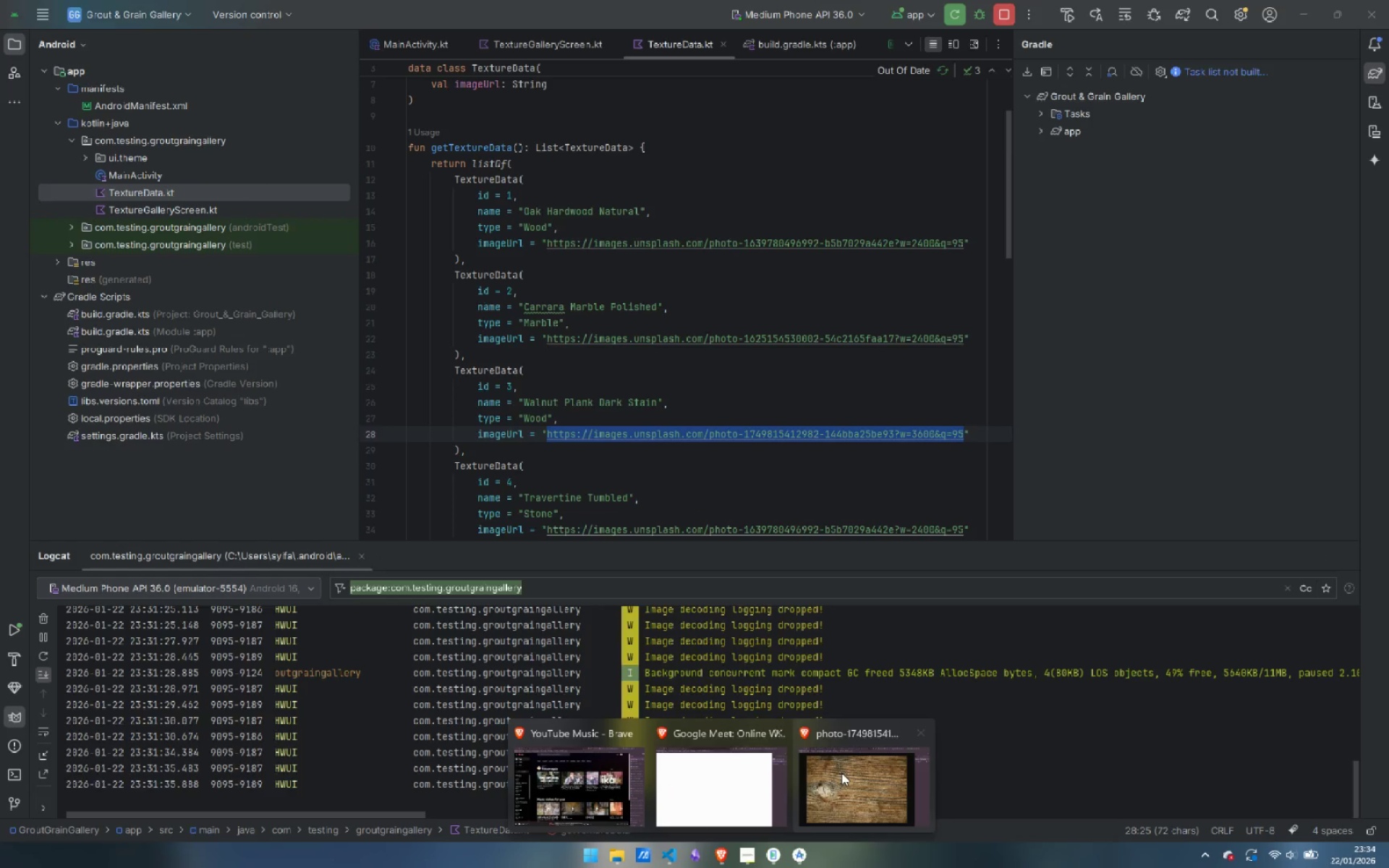 
left_click([862, 767])
 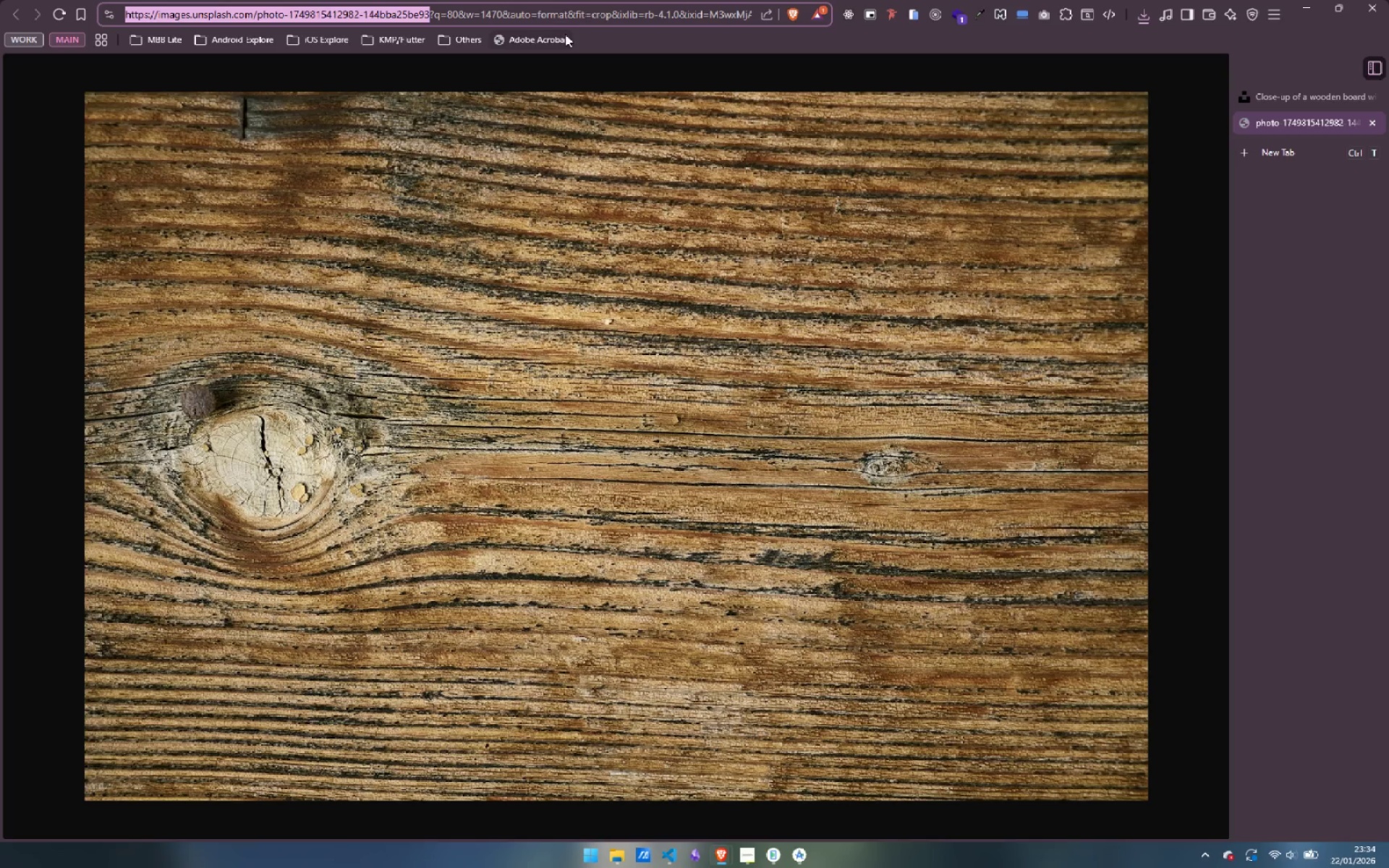 
double_click([551, 12])
 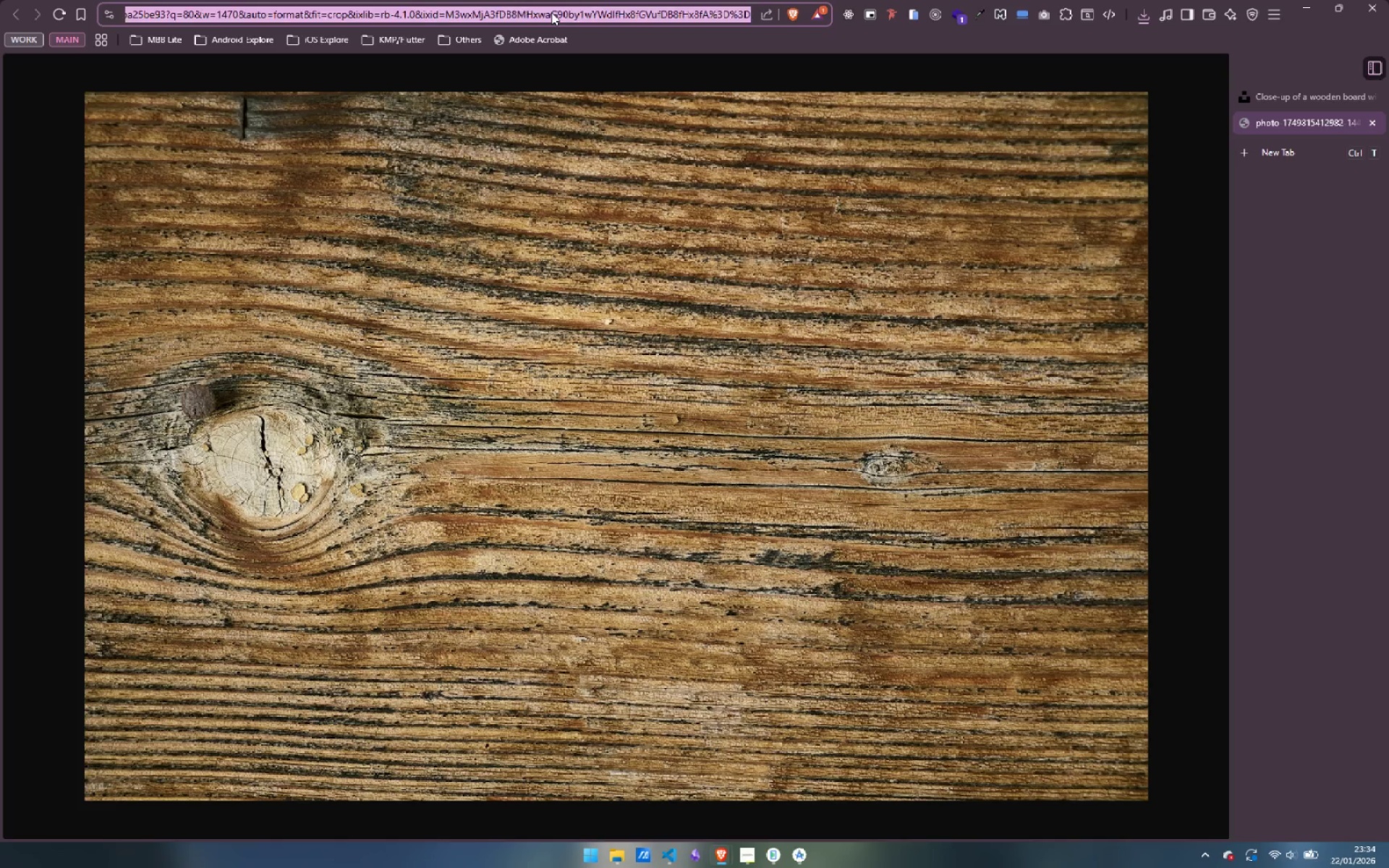 
triple_click([551, 12])
 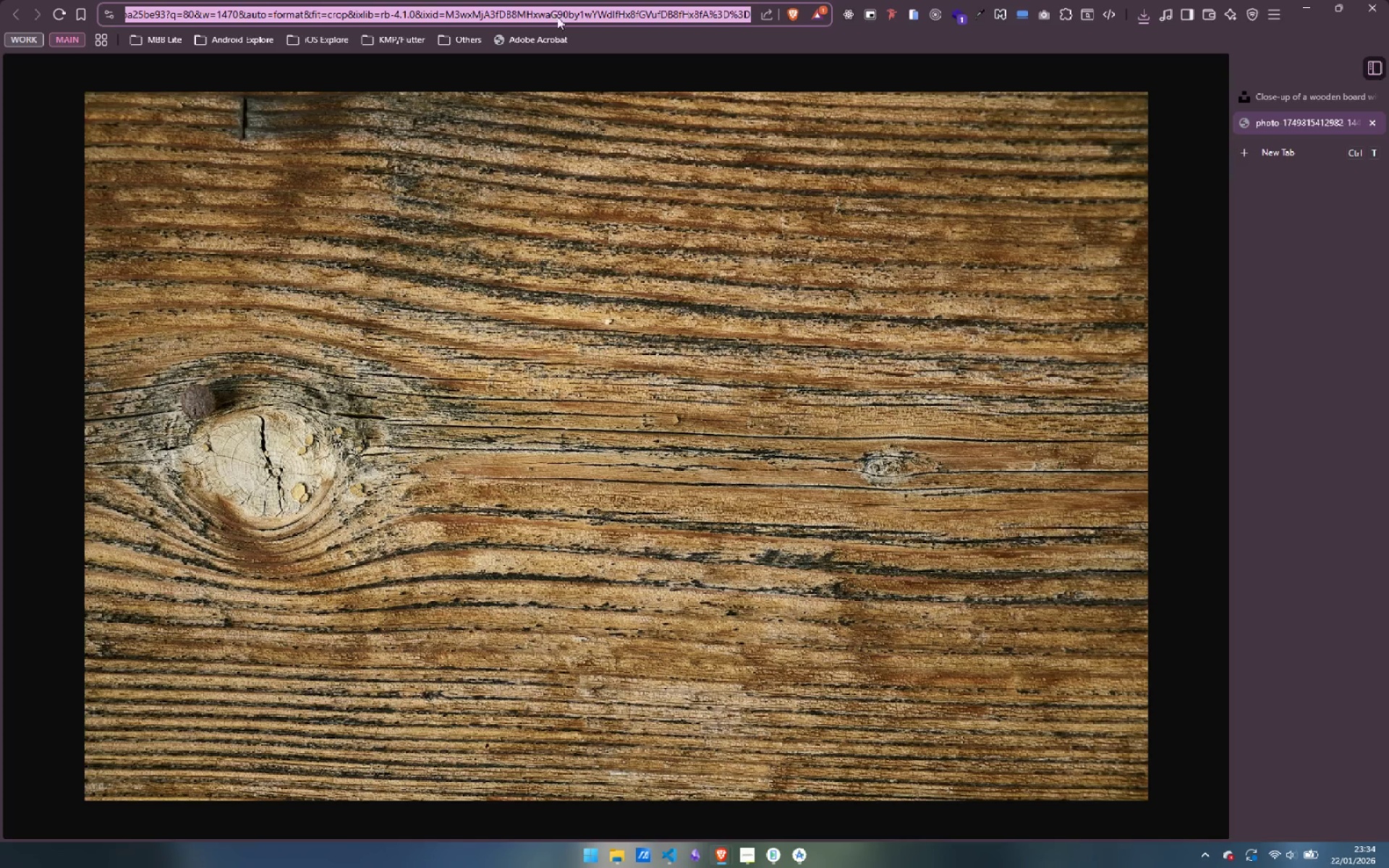 
key(Control+A)
 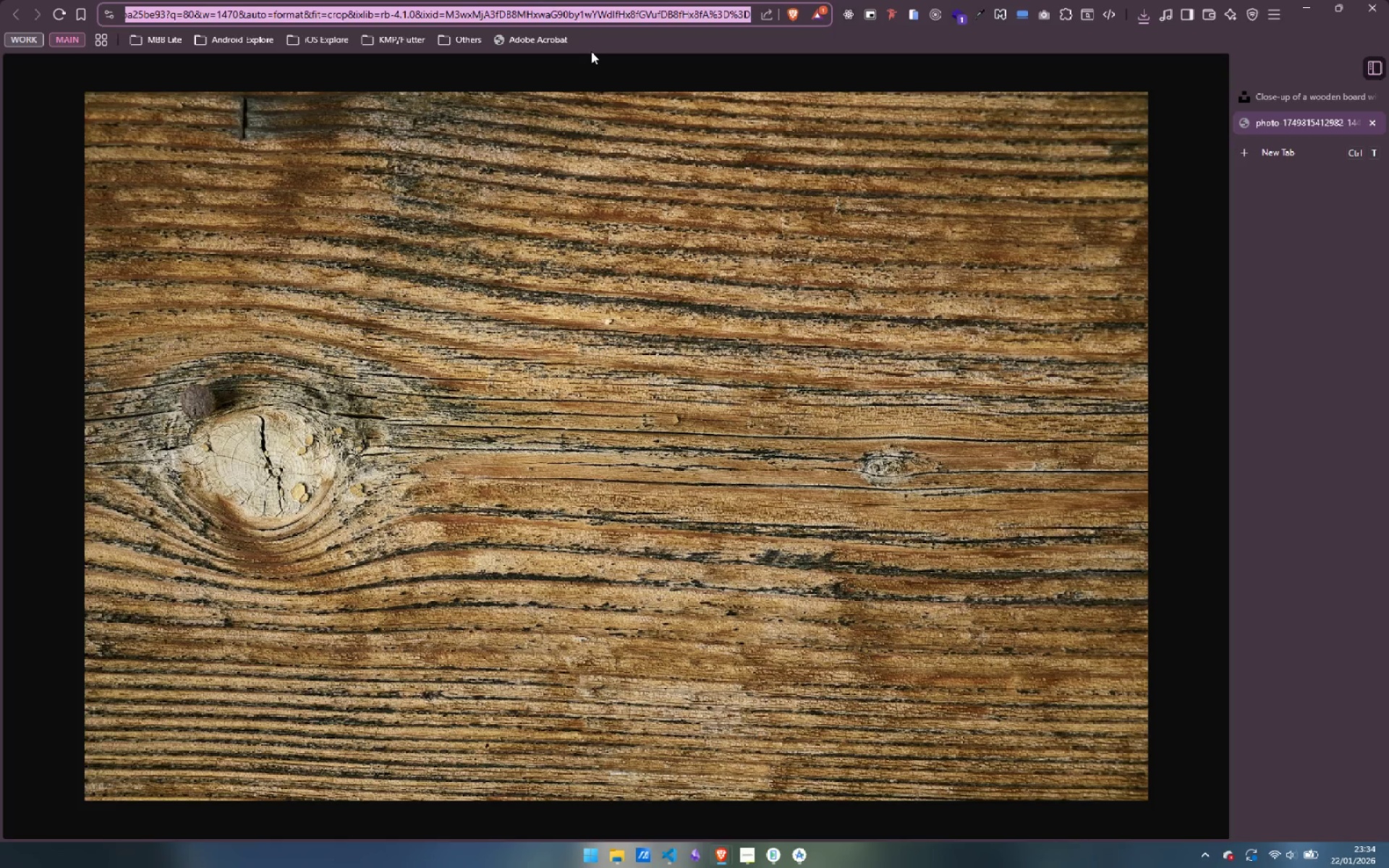 
key(Control+V)
 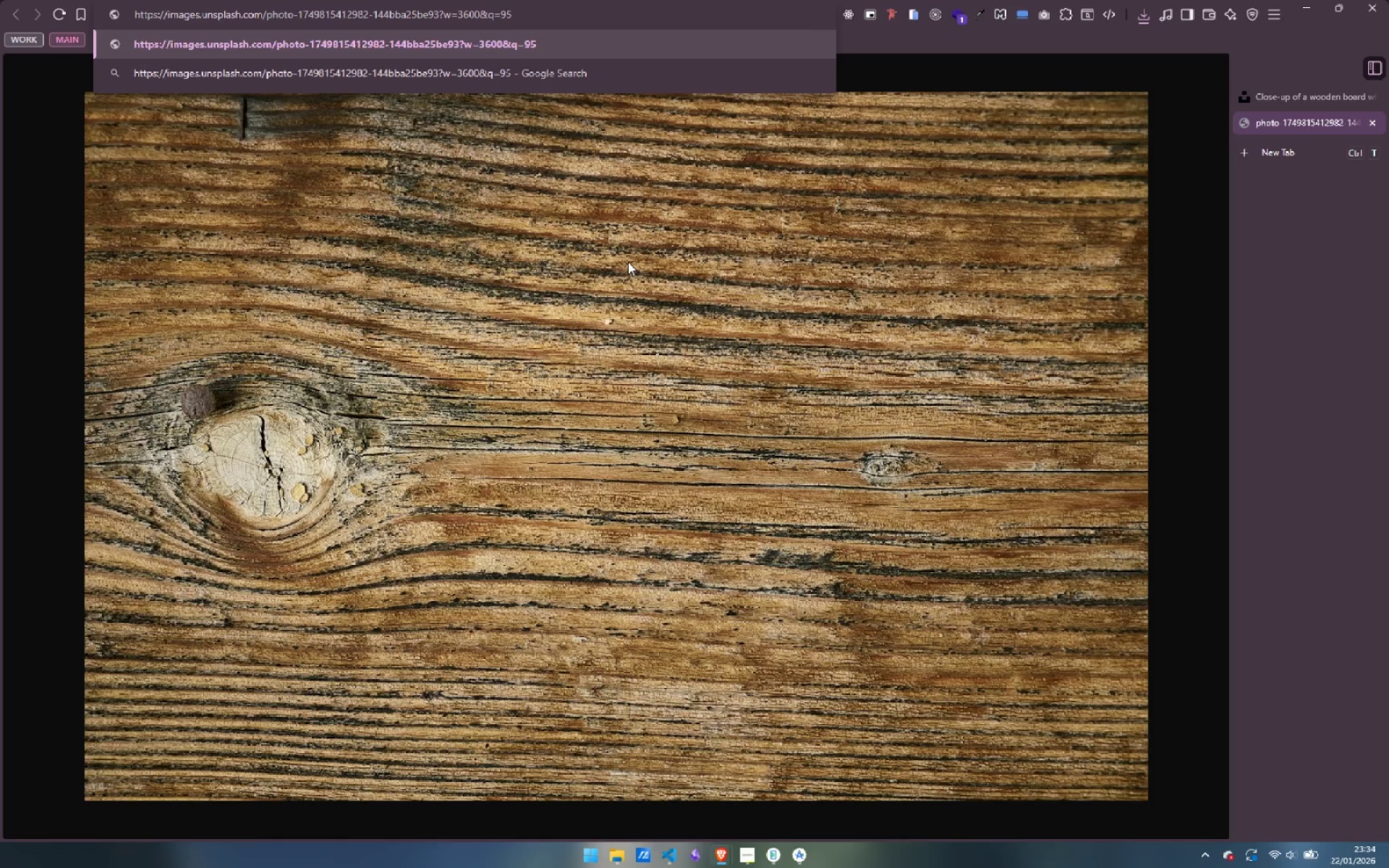 
key(Enter)
 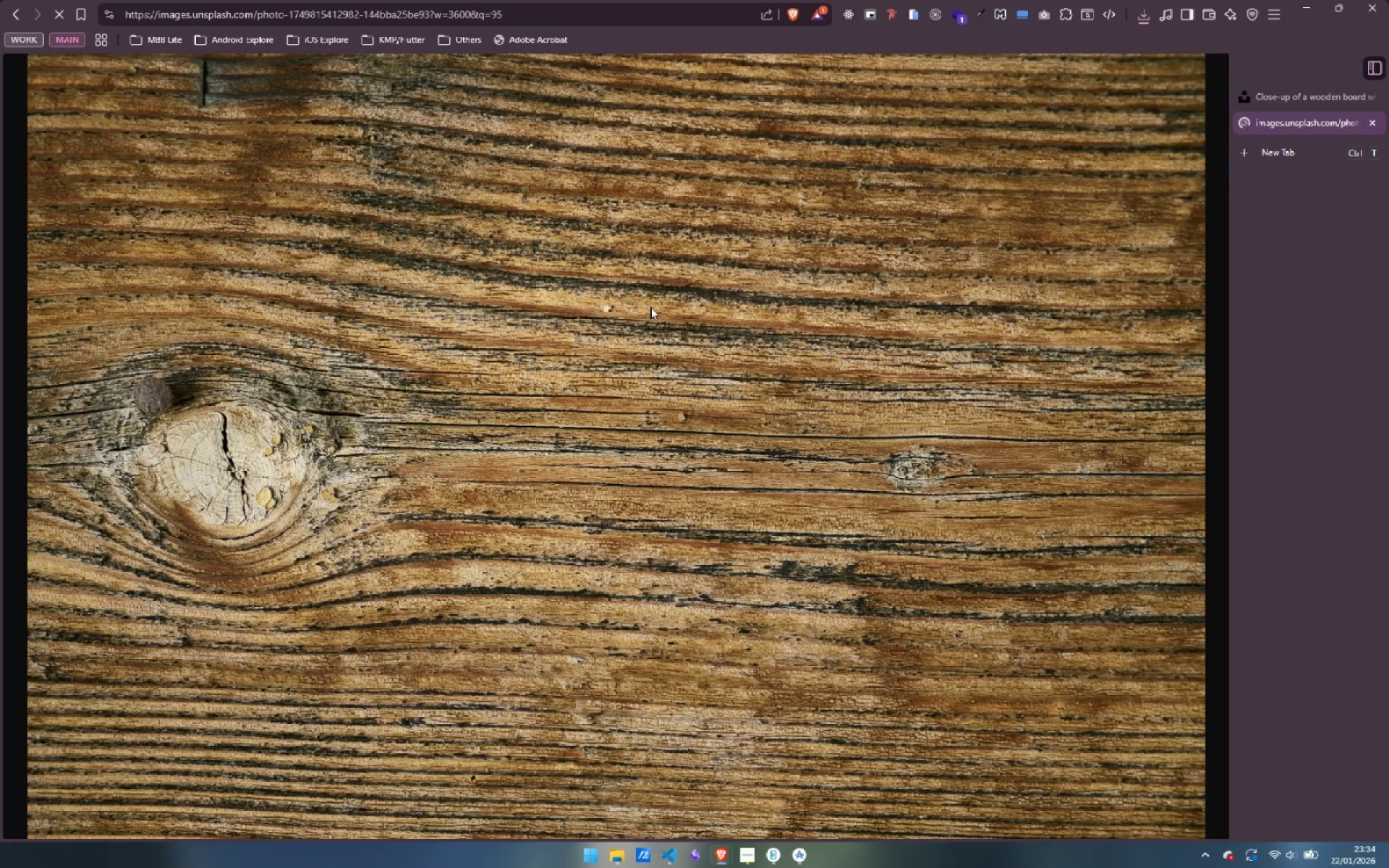 
right_click([757, 319])
 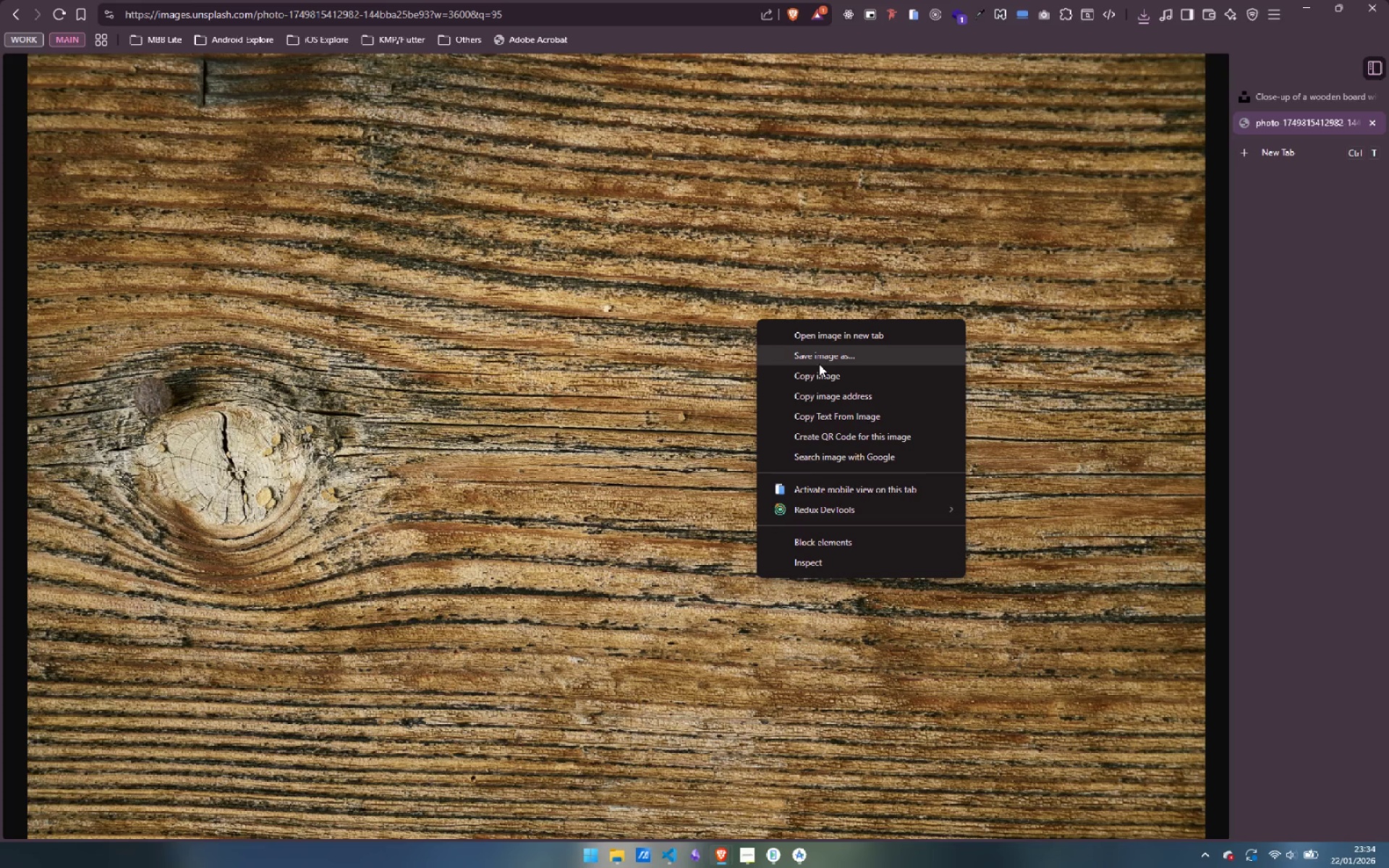 
left_click([819, 364])
 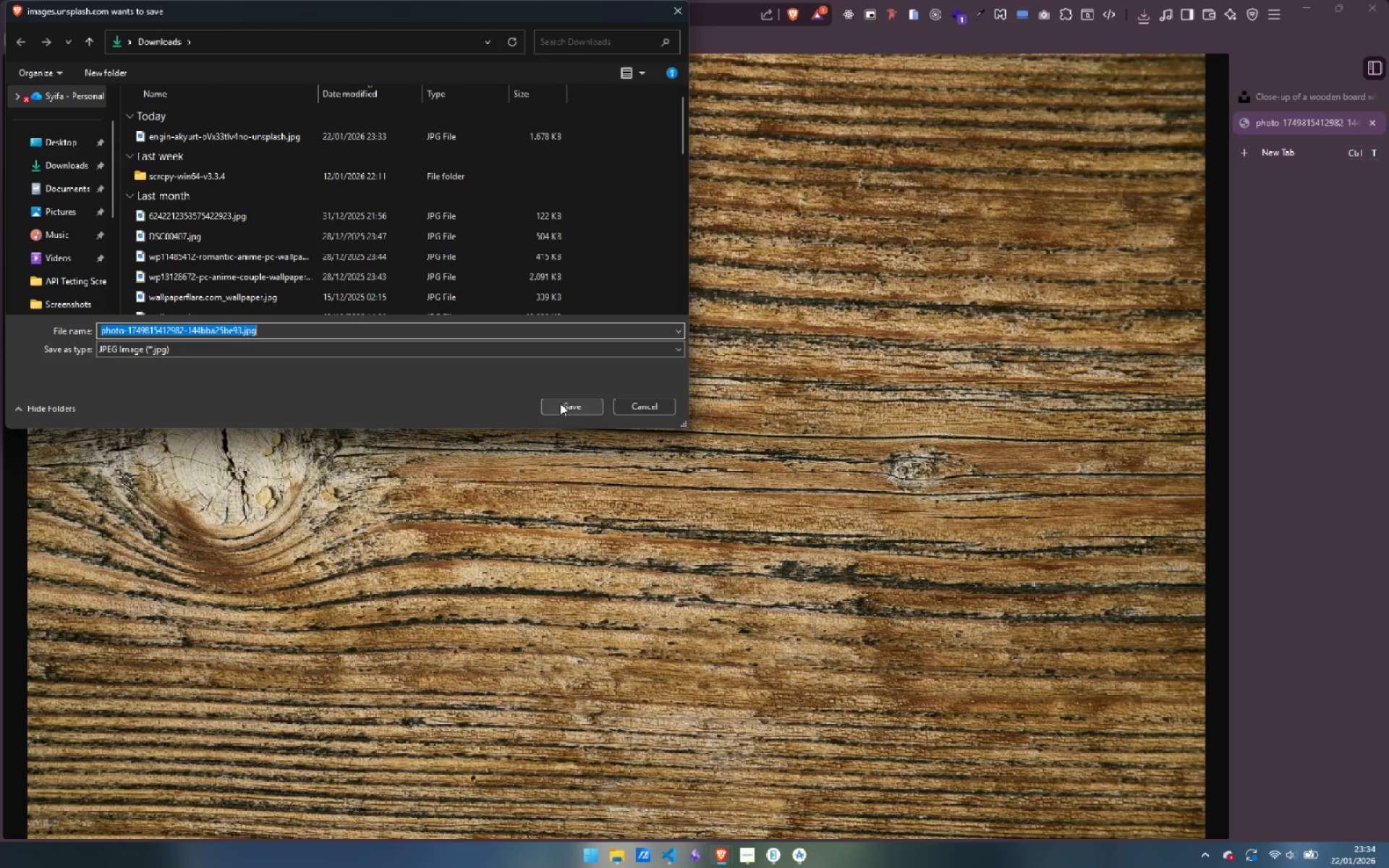 
left_click([562, 403])
 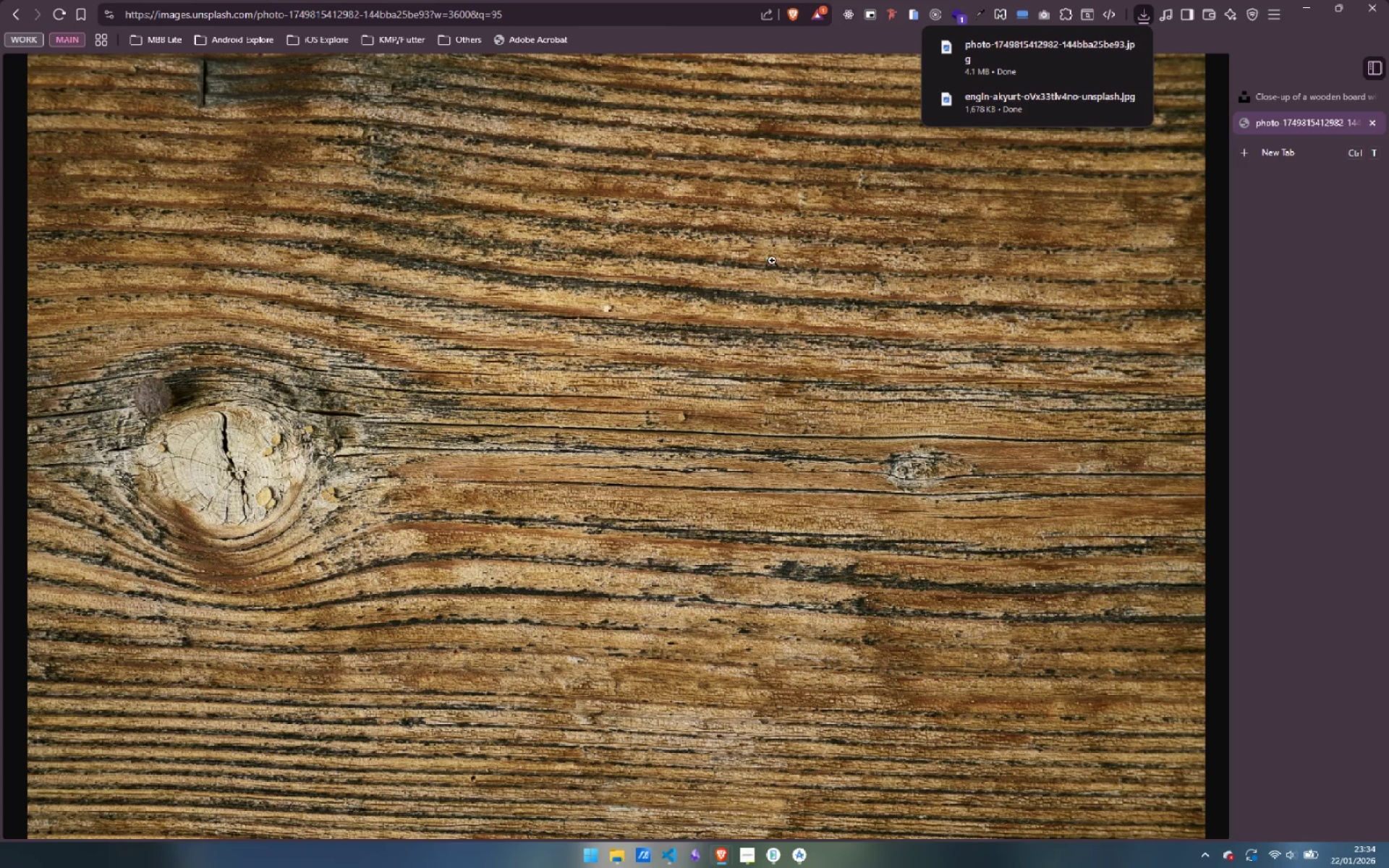 
left_click([805, 854])
 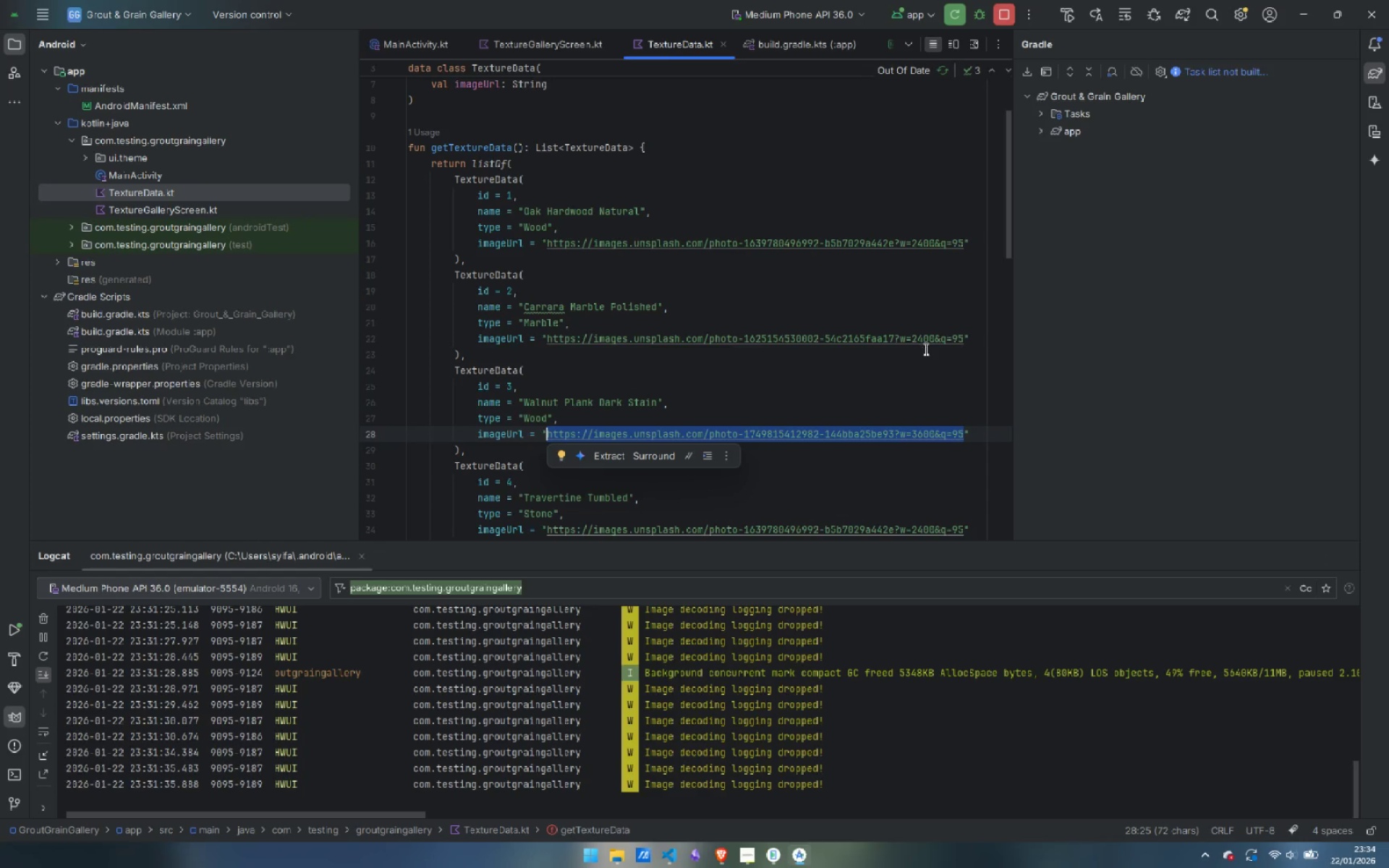 
left_click_drag(start_coordinate=[922, 340], to_coordinate=[912, 340])
 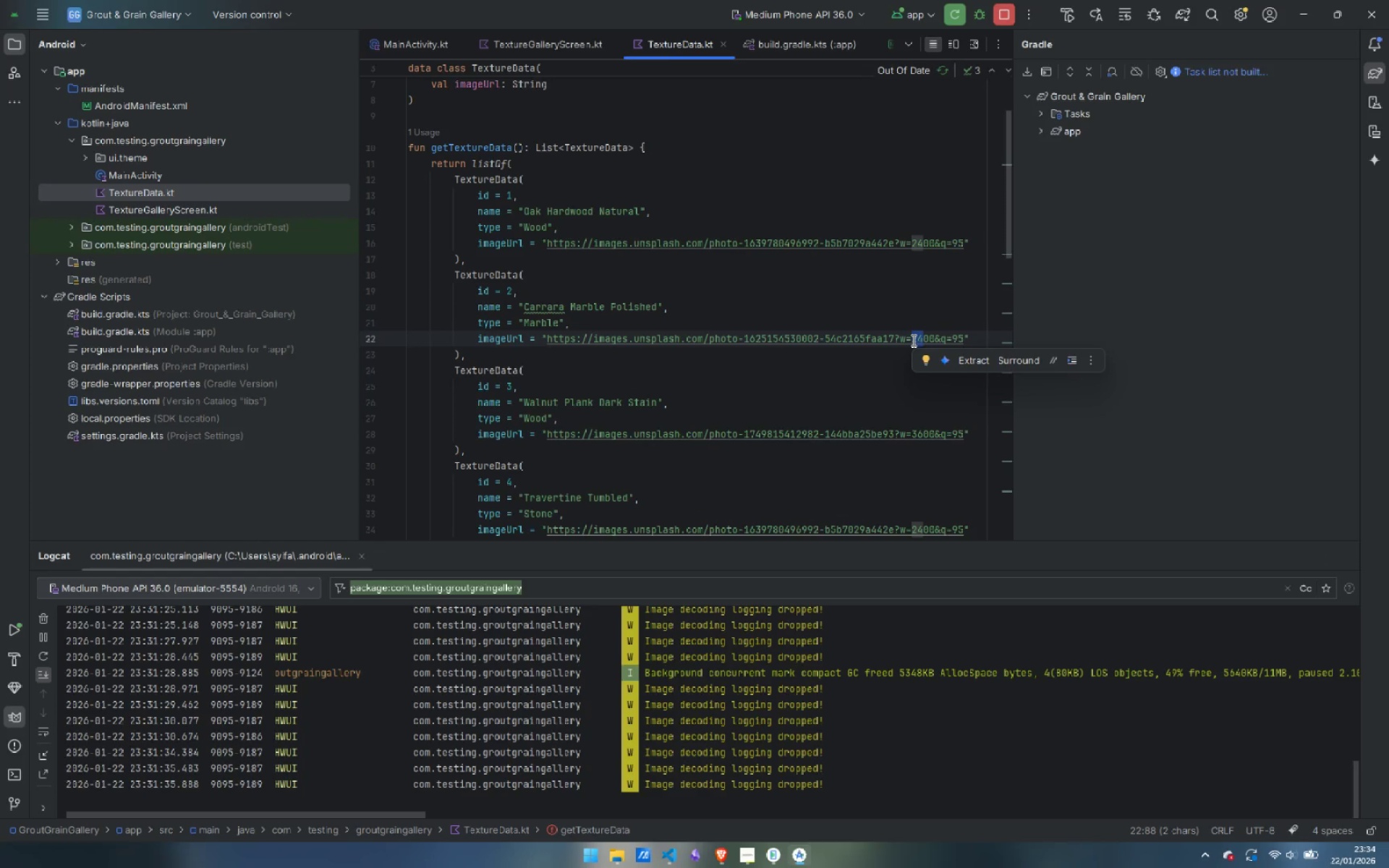 
type(36)
 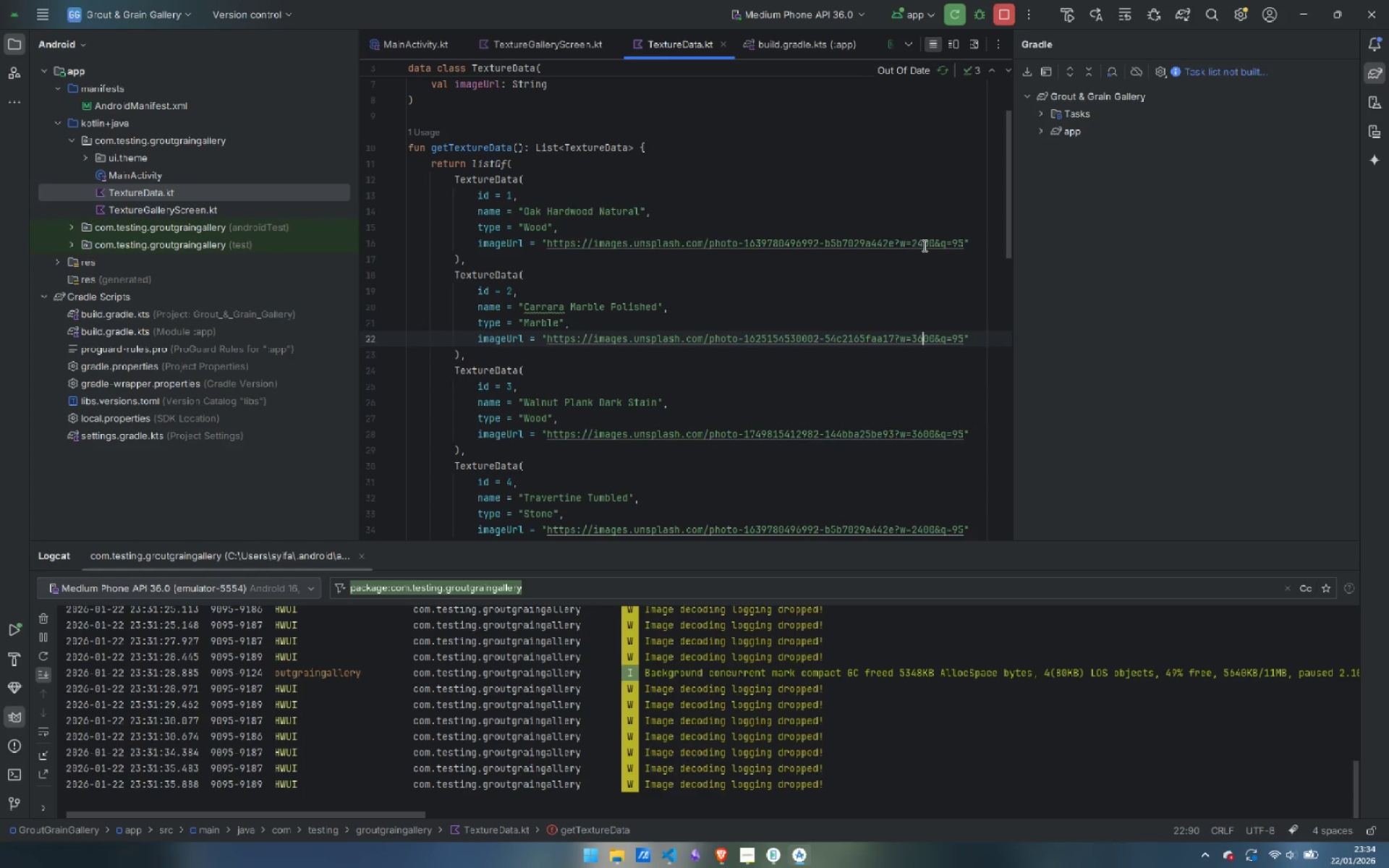 
left_click_drag(start_coordinate=[924, 244], to_coordinate=[912, 244])
 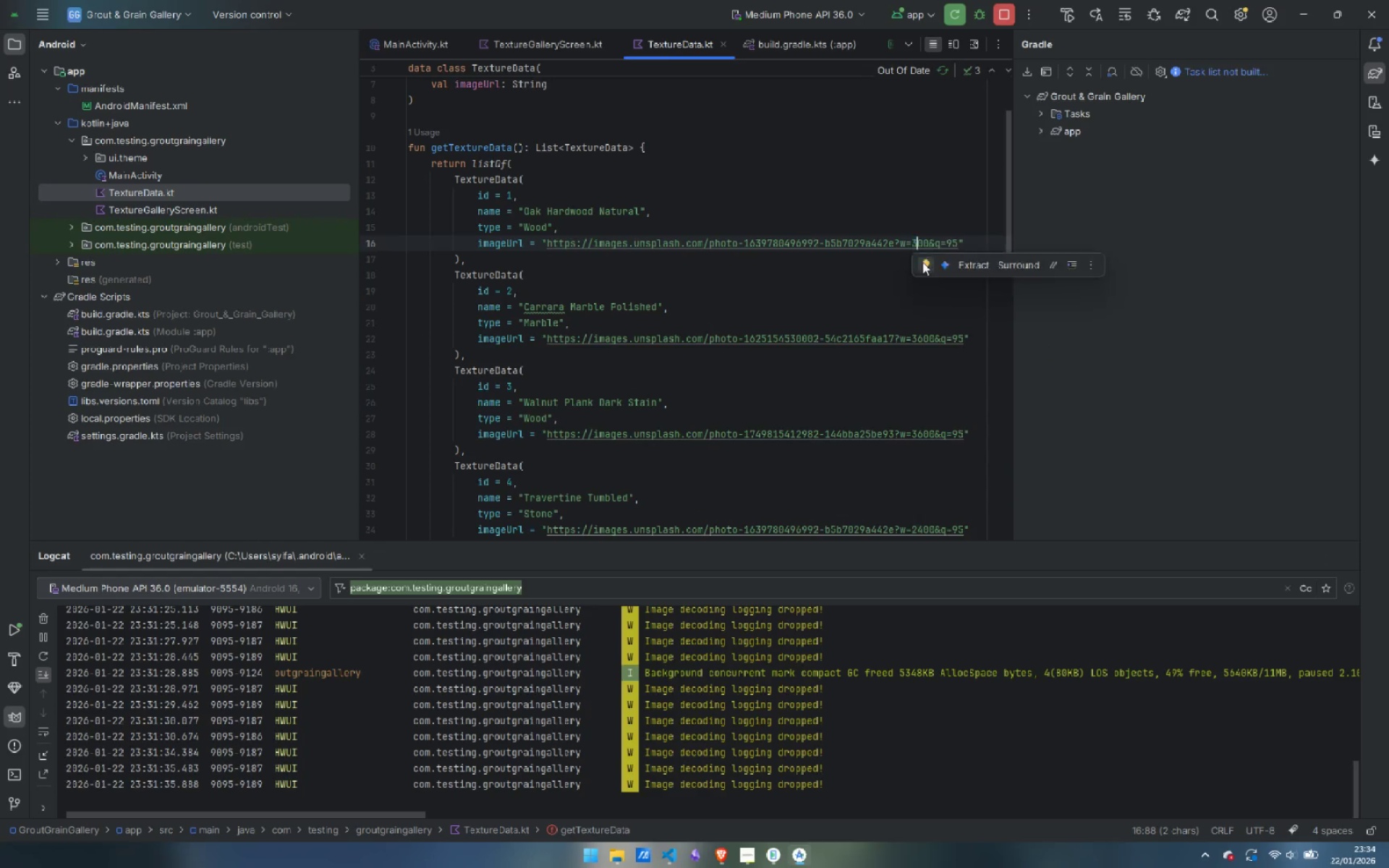 
key(3)
 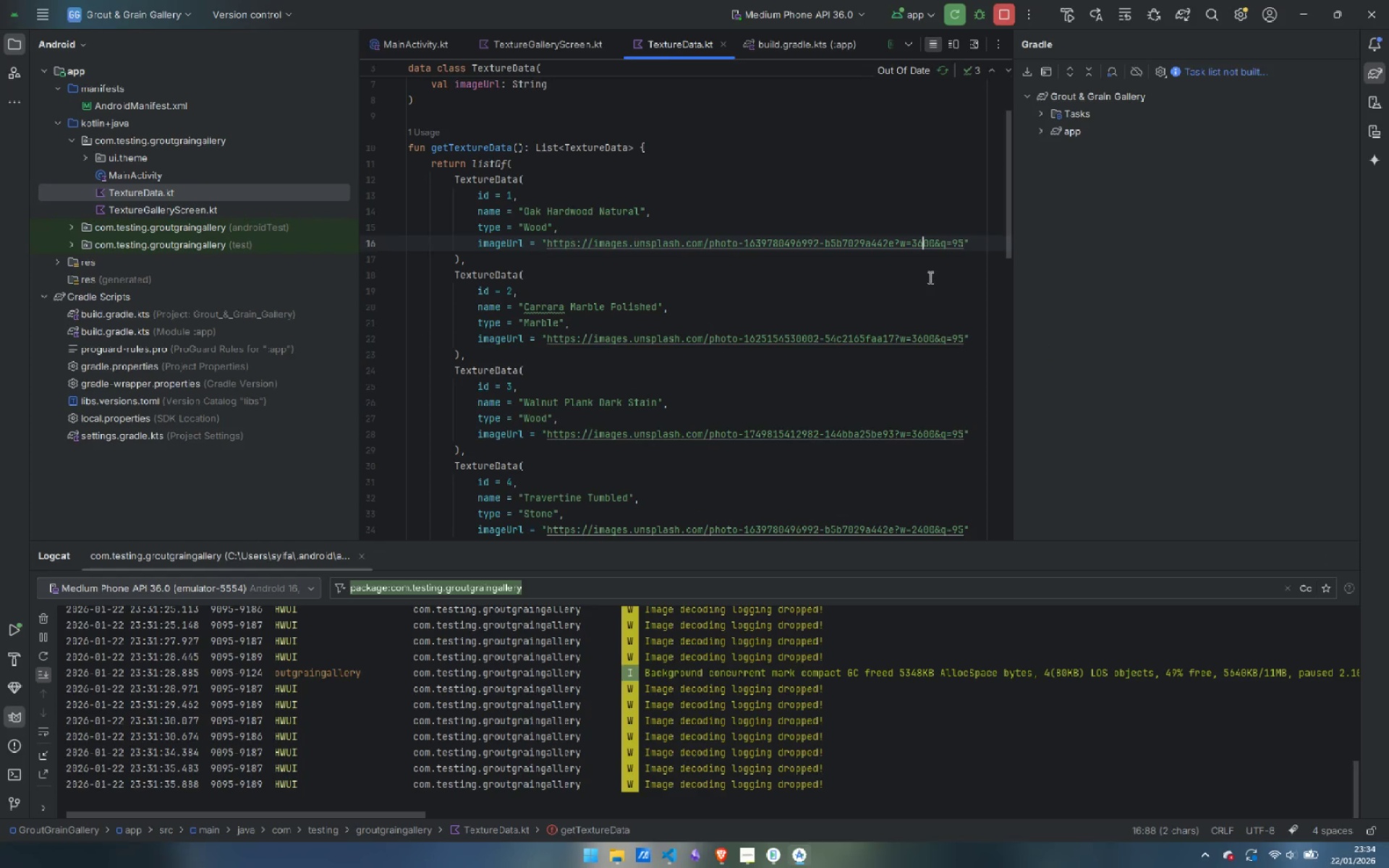 
key(6)
 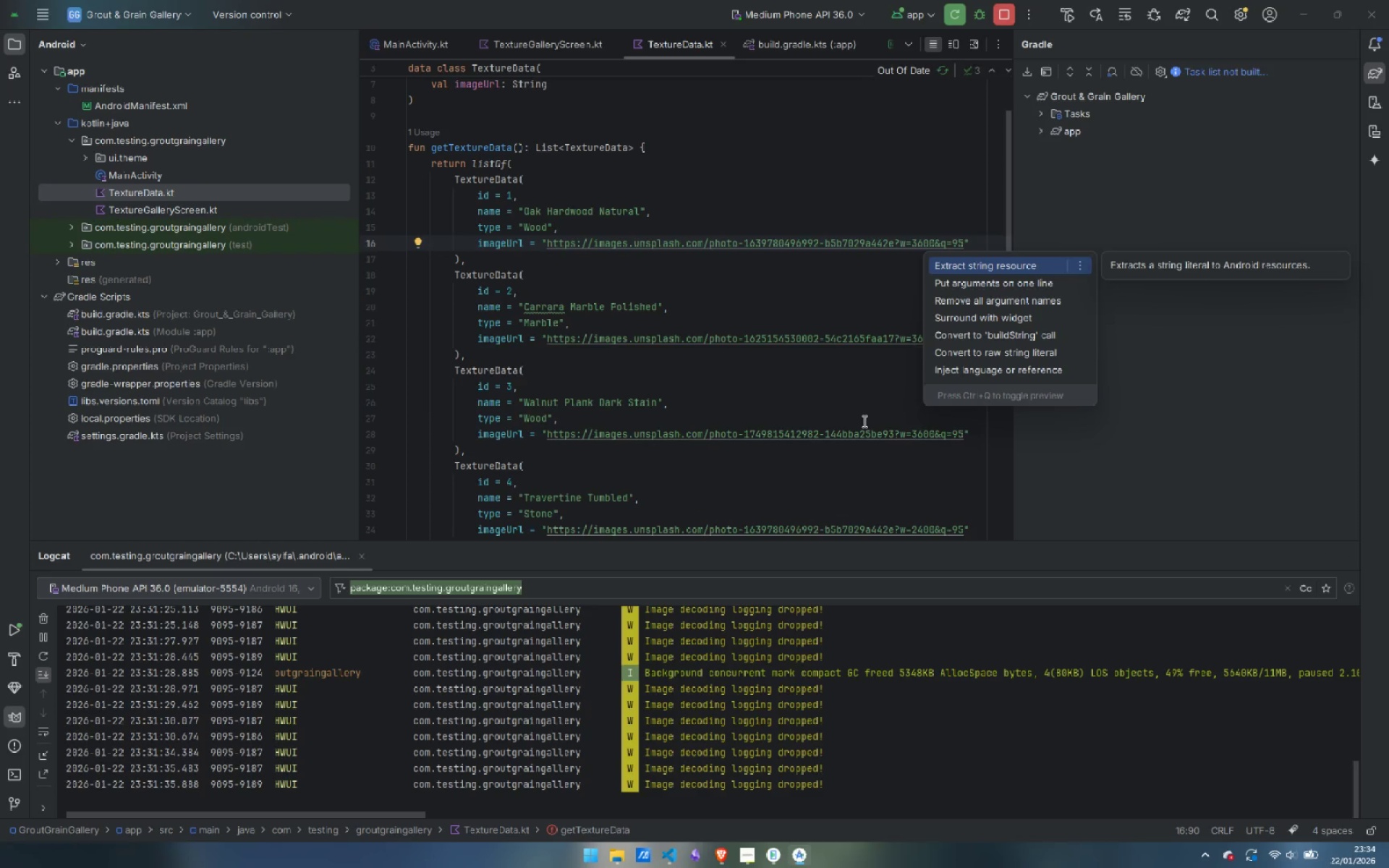 
left_click([841, 446])
 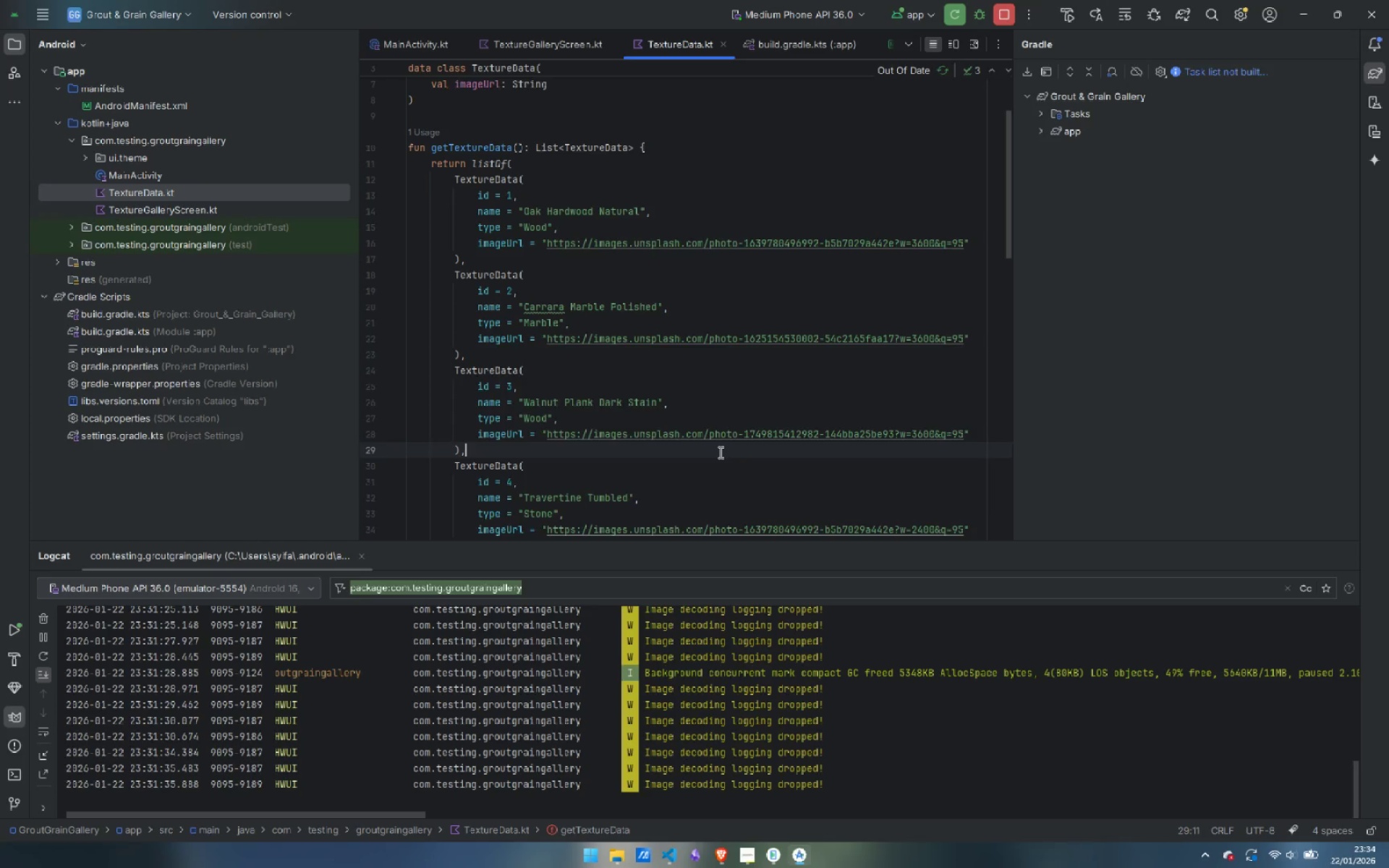 
scroll: coordinate [718, 452], scroll_direction: down, amount: 2.0
 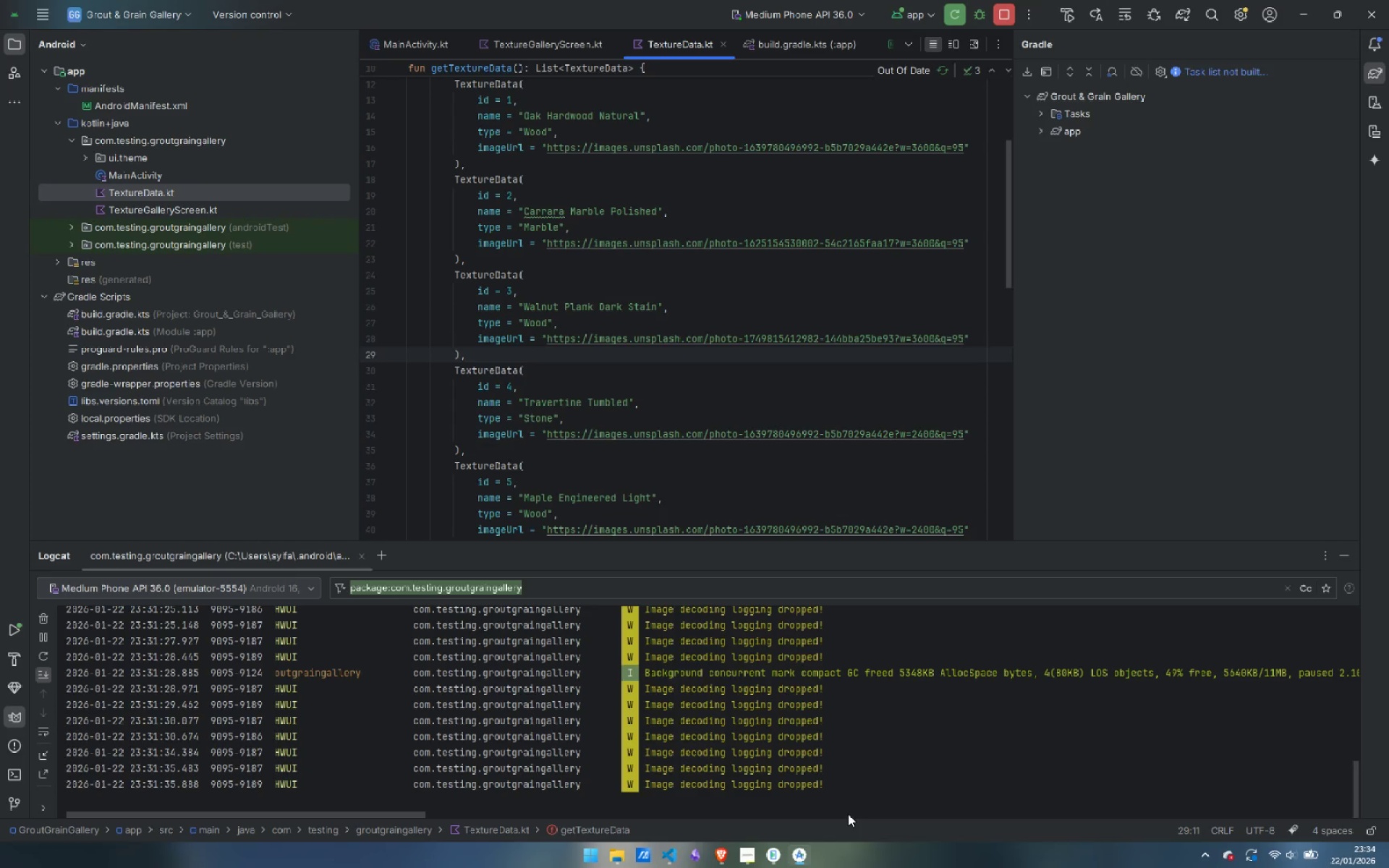 
double_click([543, 401])
 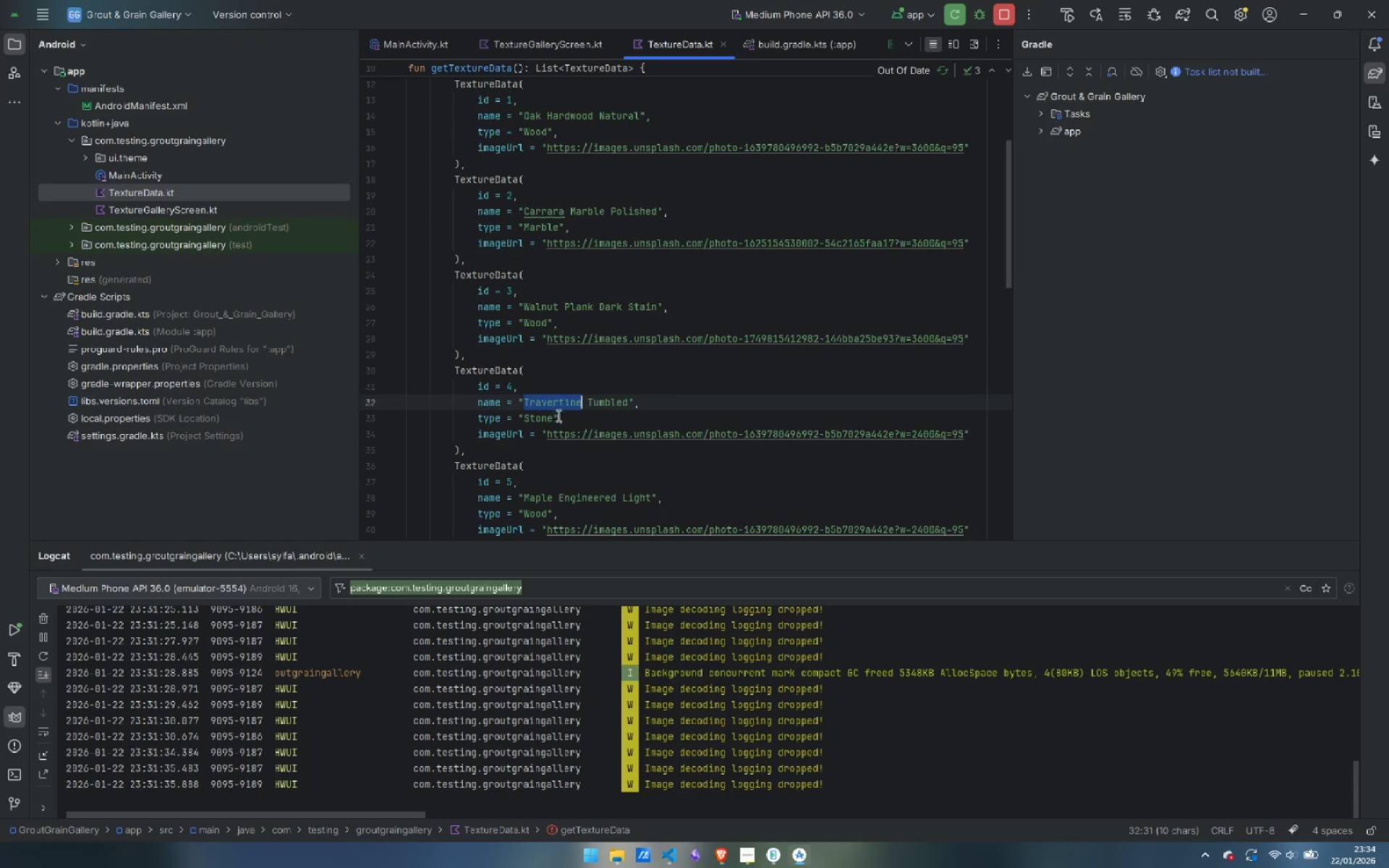 
key(Control+ControlLeft)
 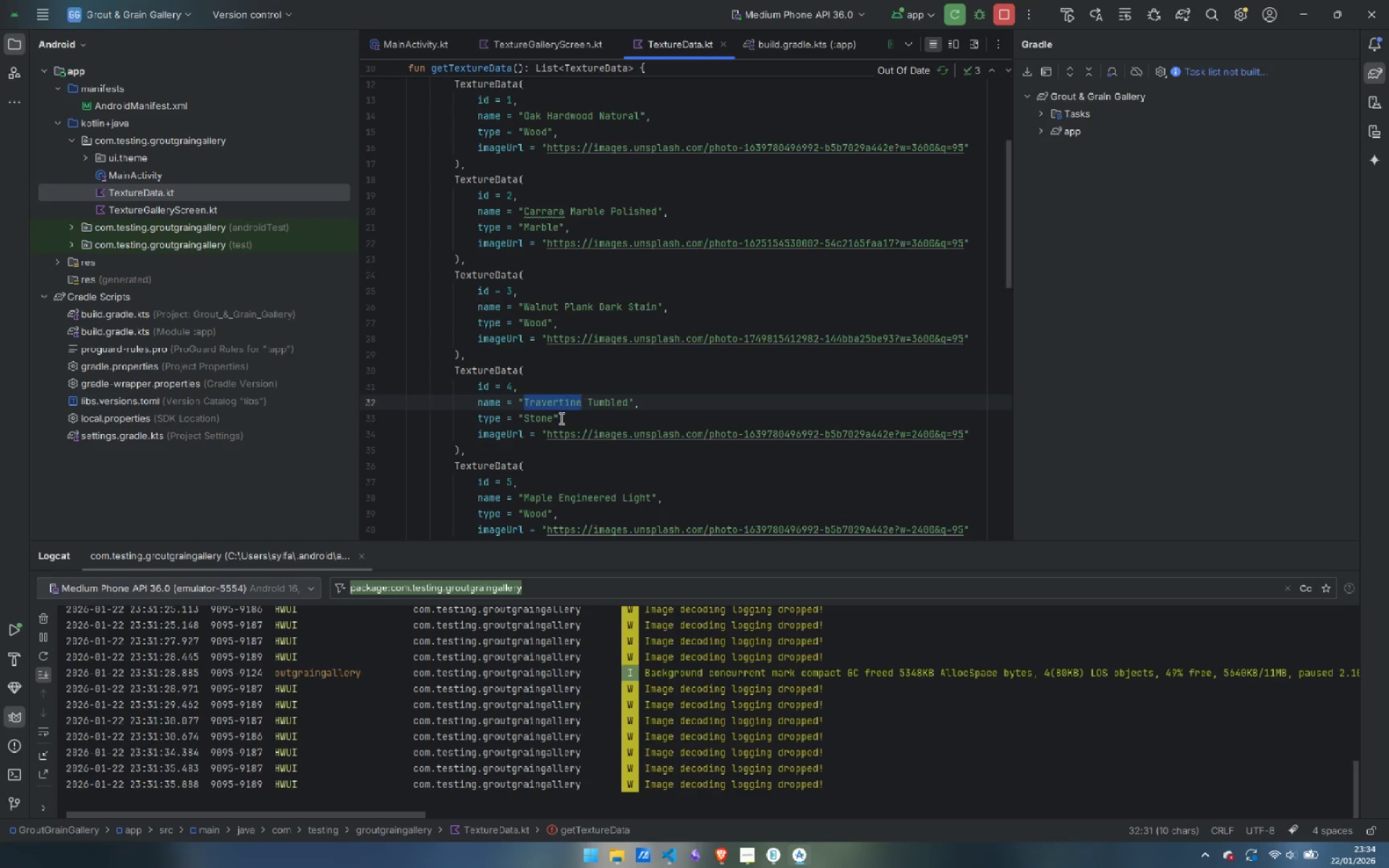 
key(Control+C)
 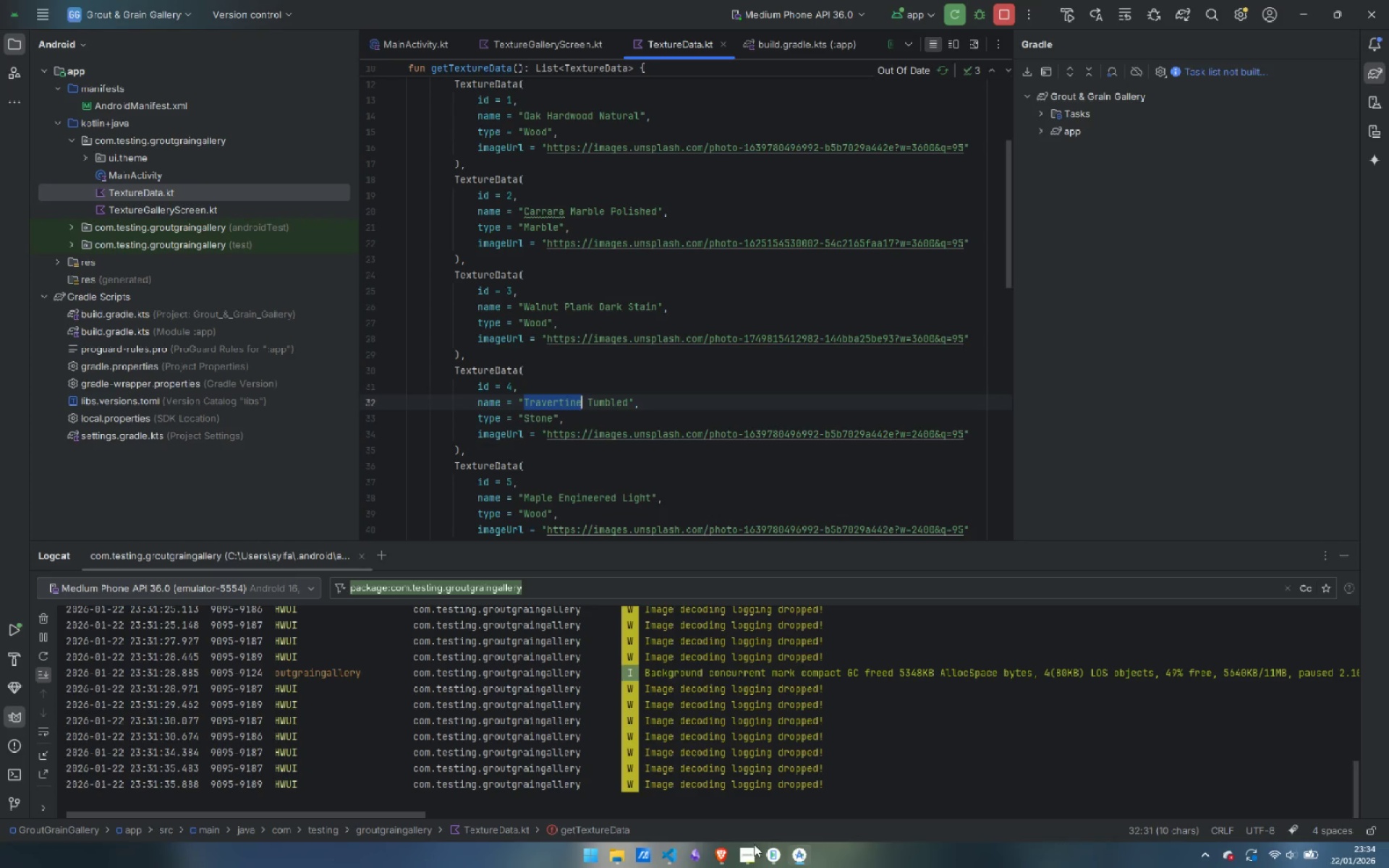 
left_click([713, 856])
 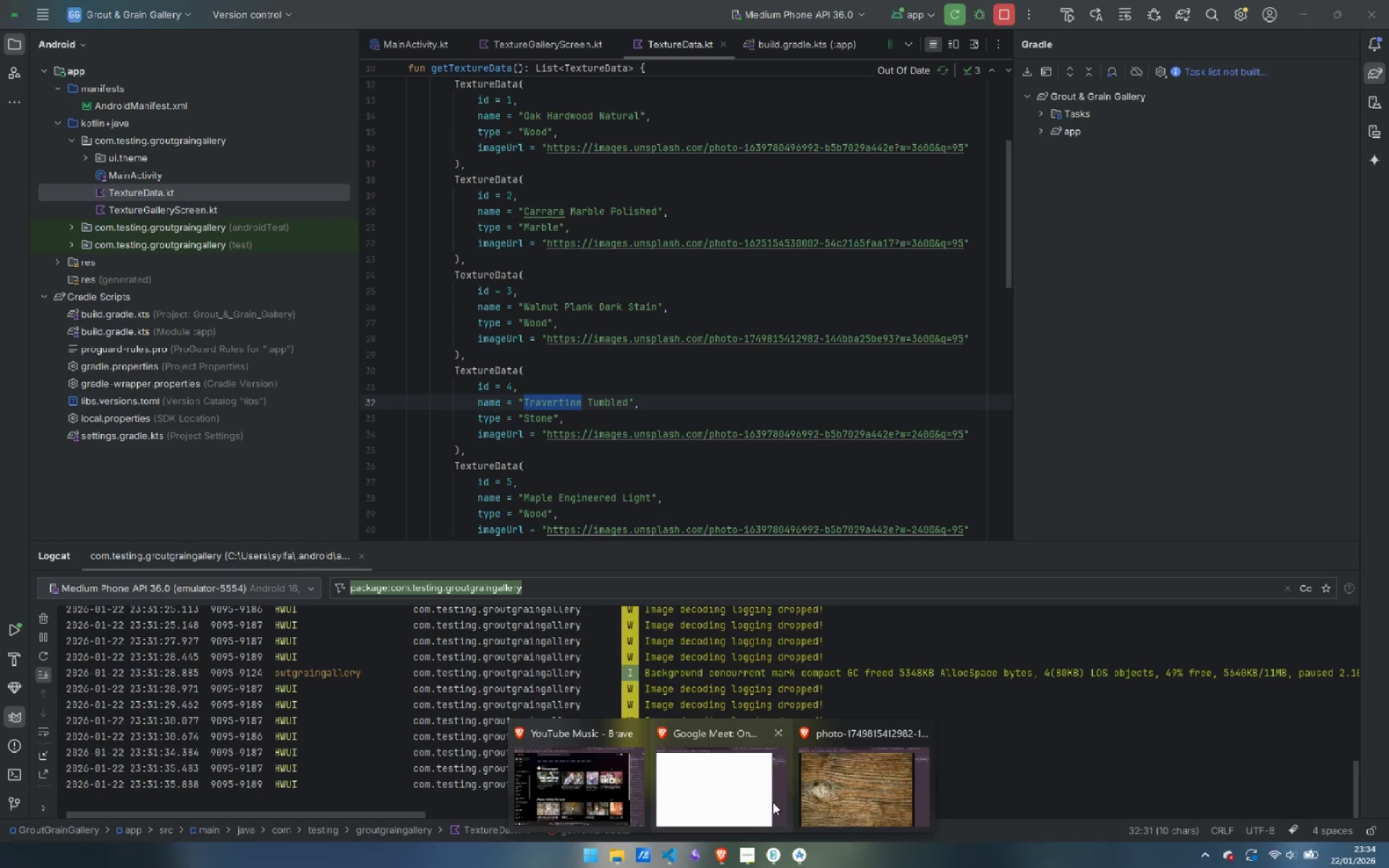 
left_click([831, 787])
 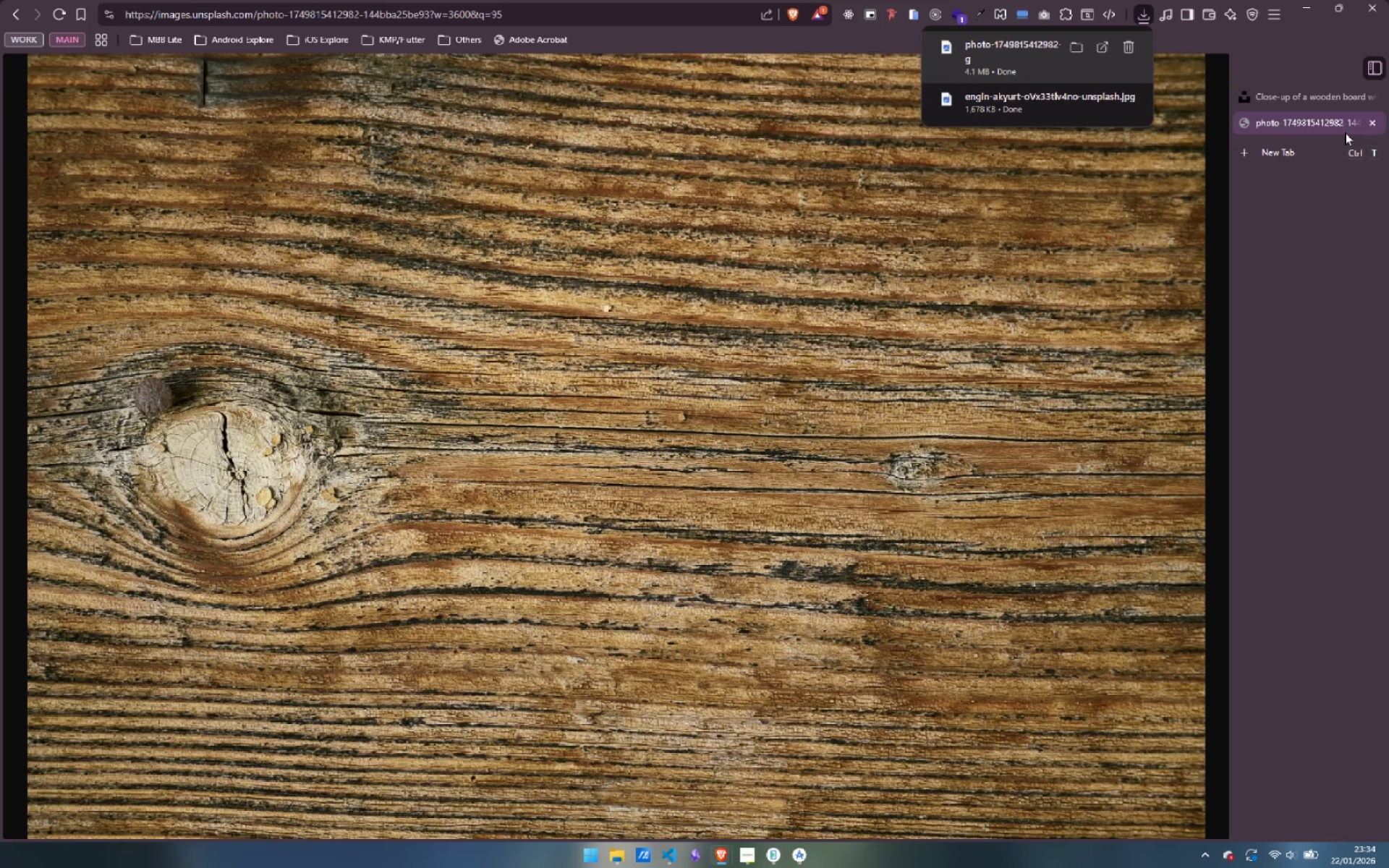 
left_click([1375, 122])
 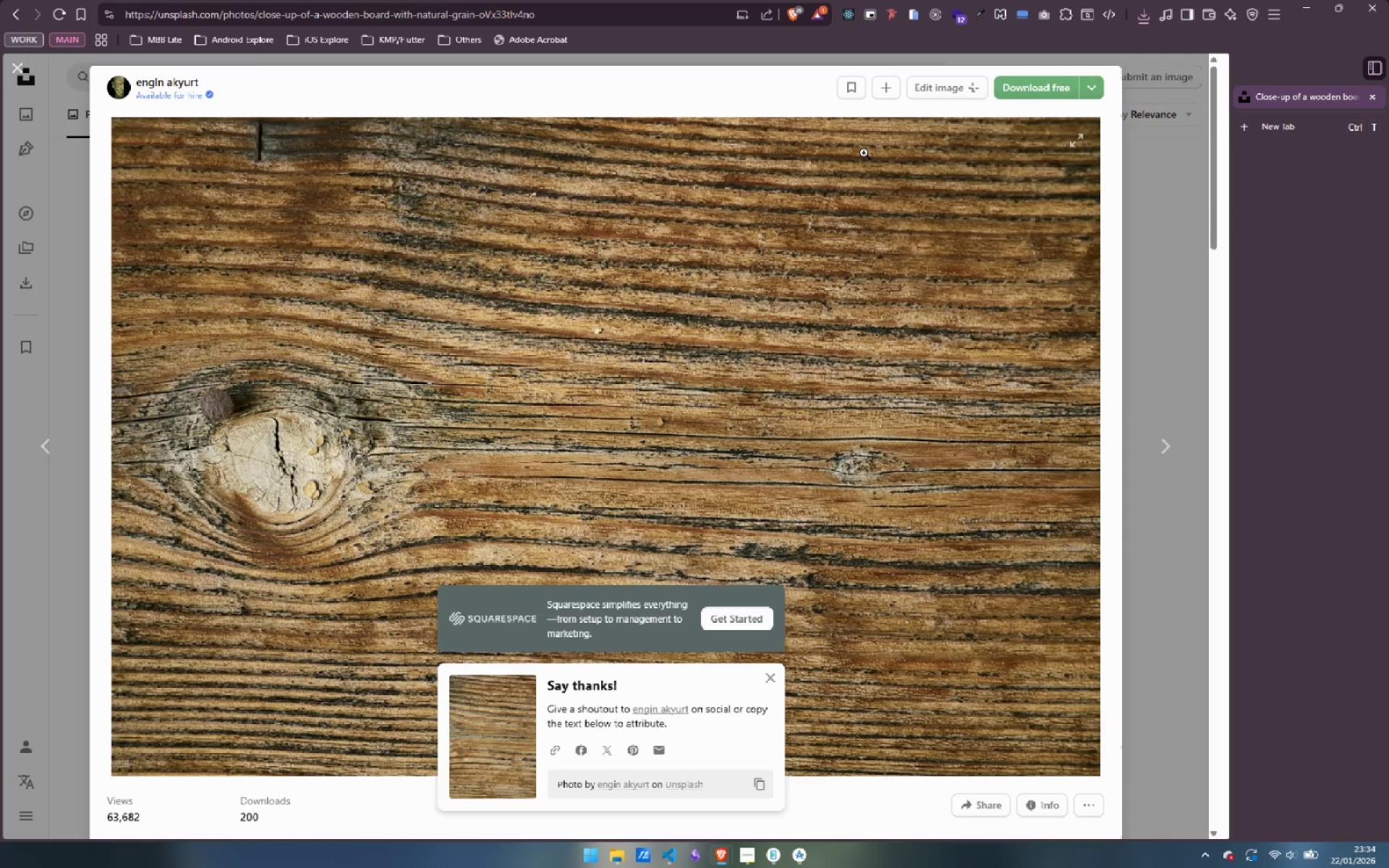 
left_click([1178, 210])
 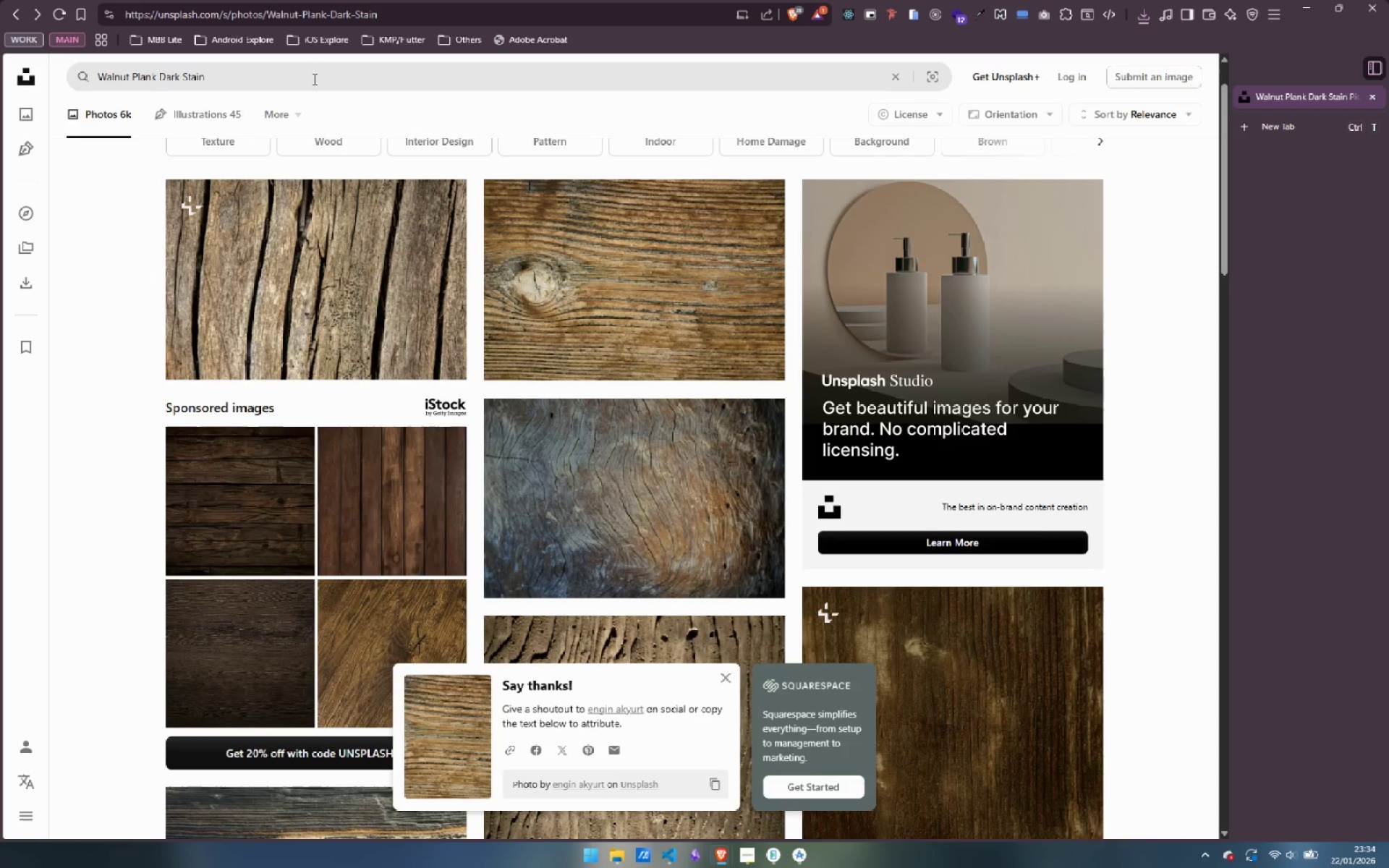 
left_click_drag(start_coordinate=[303, 75], to_coordinate=[0, 77])
 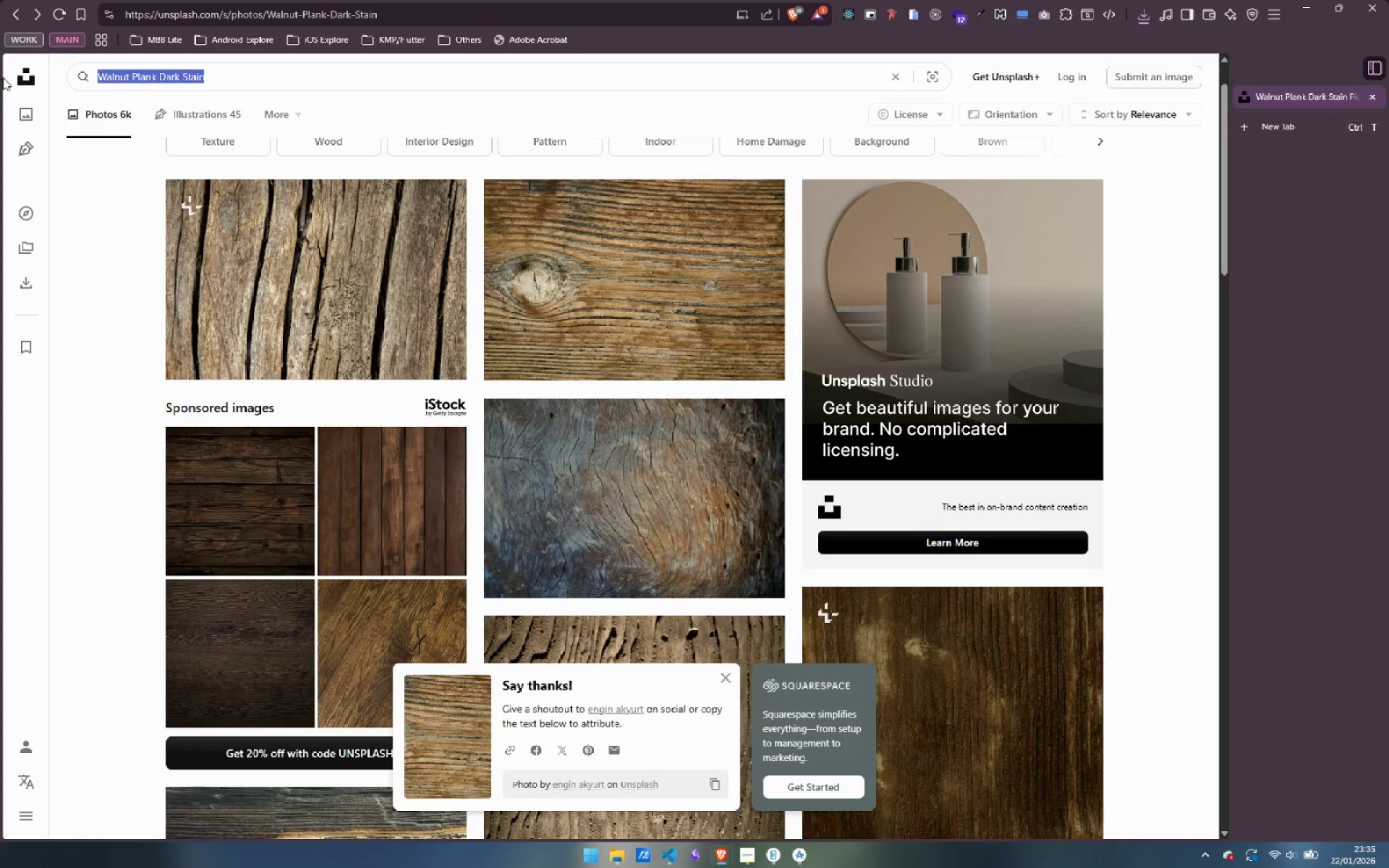 
key(Control+ControlLeft)
 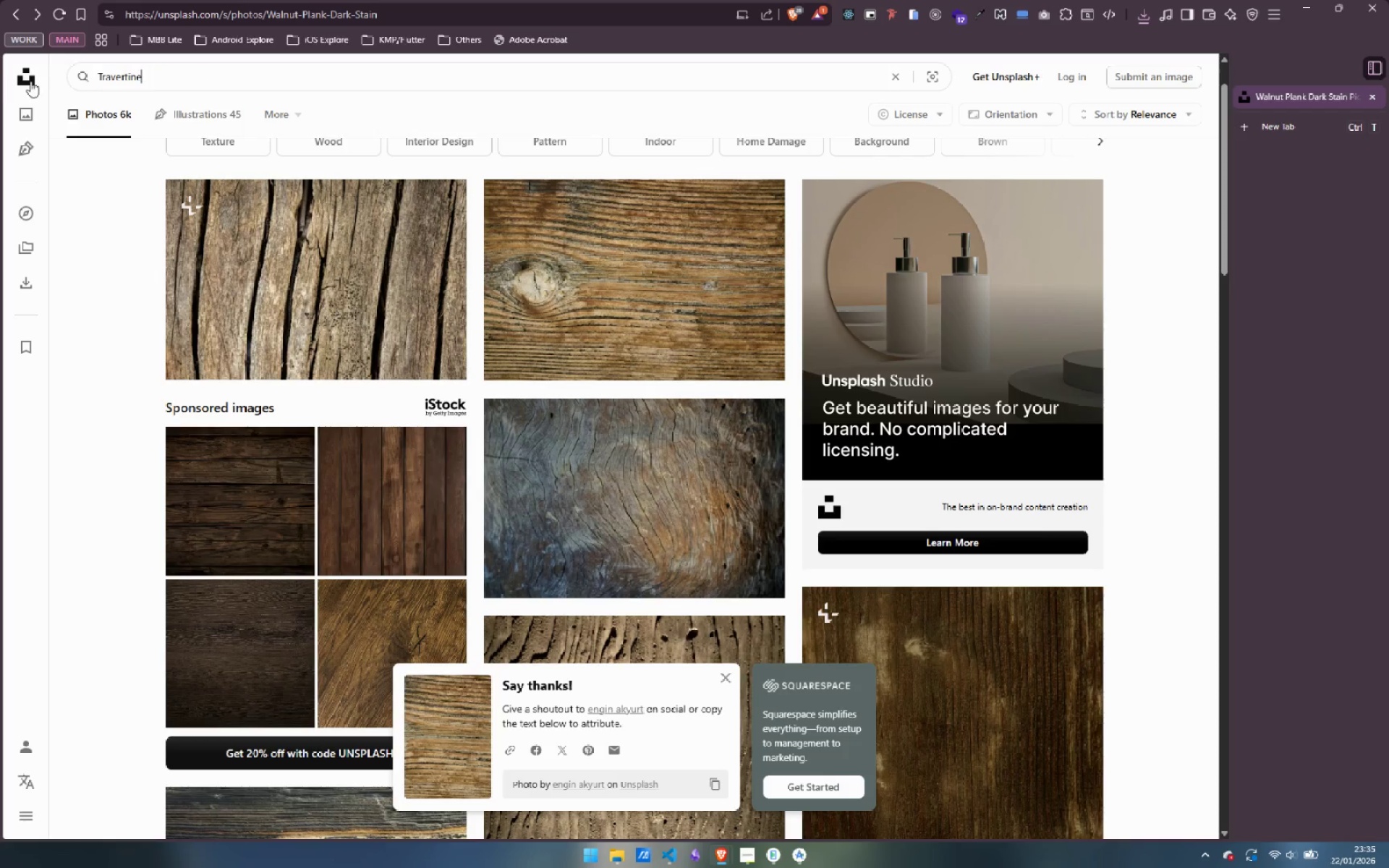 
key(Control+V)
 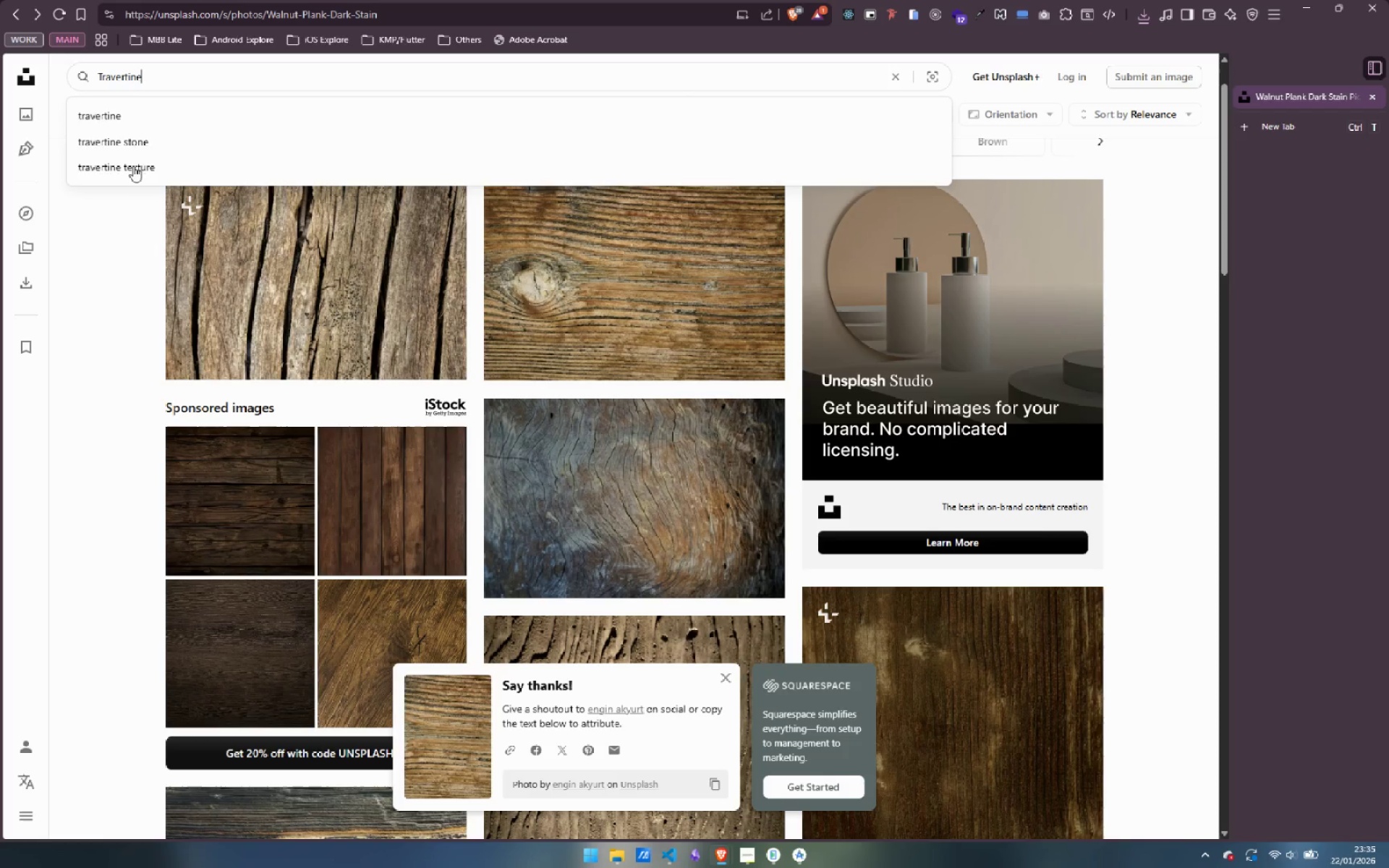 
left_click([132, 145])
 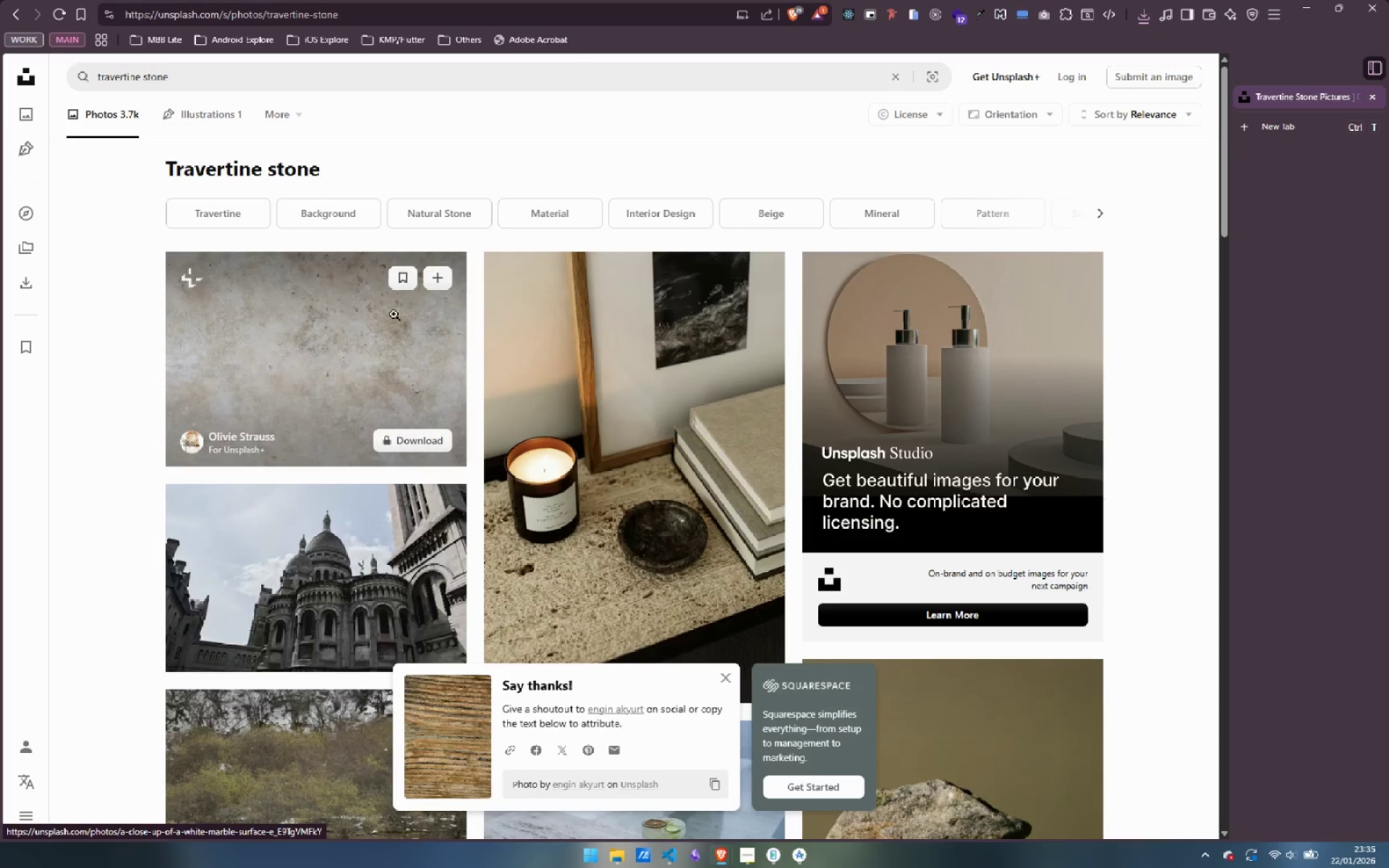 
scroll: coordinate [642, 414], scroll_direction: down, amount: 24.0
 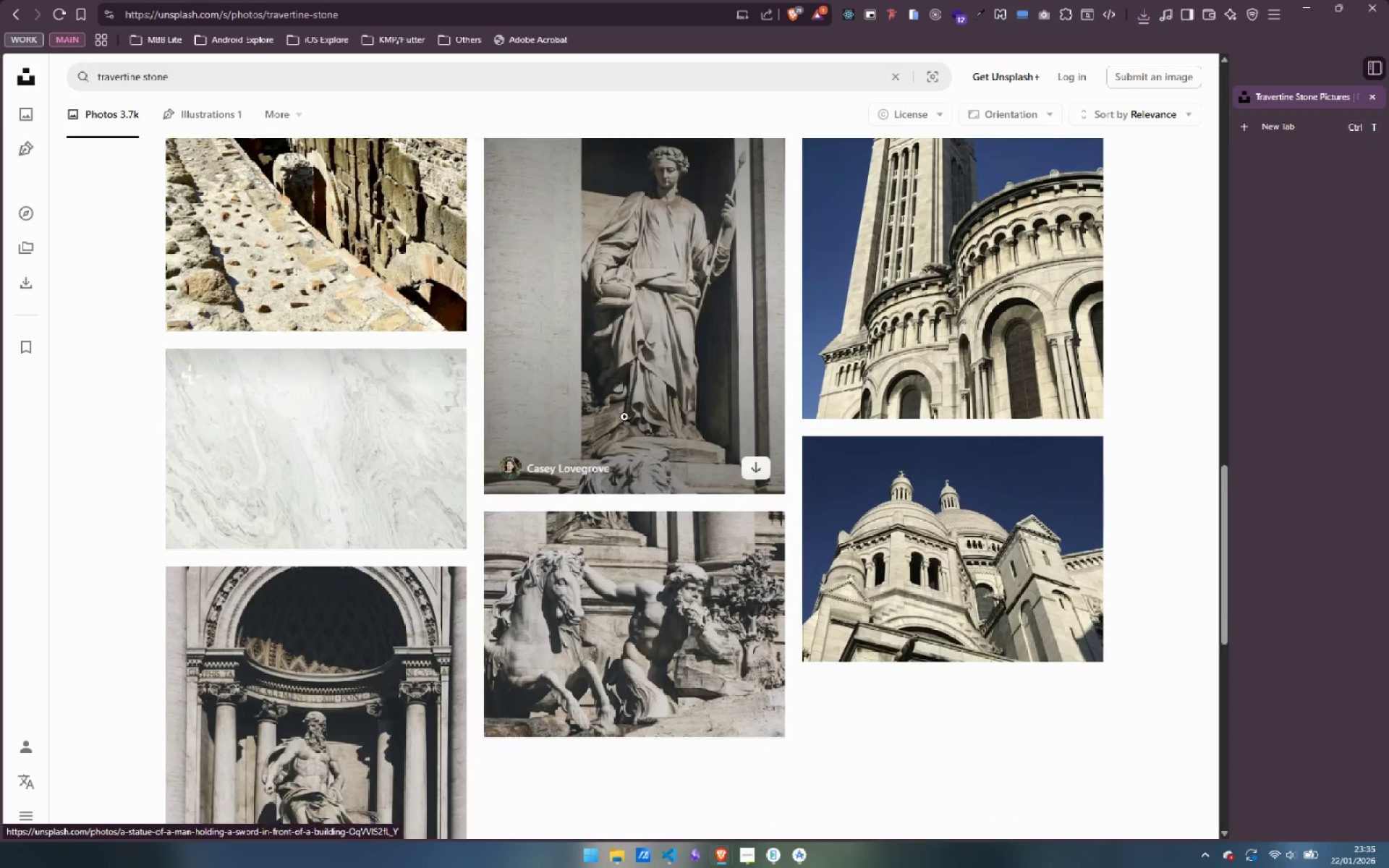 
scroll: coordinate [595, 429], scroll_direction: up, amount: 24.0
 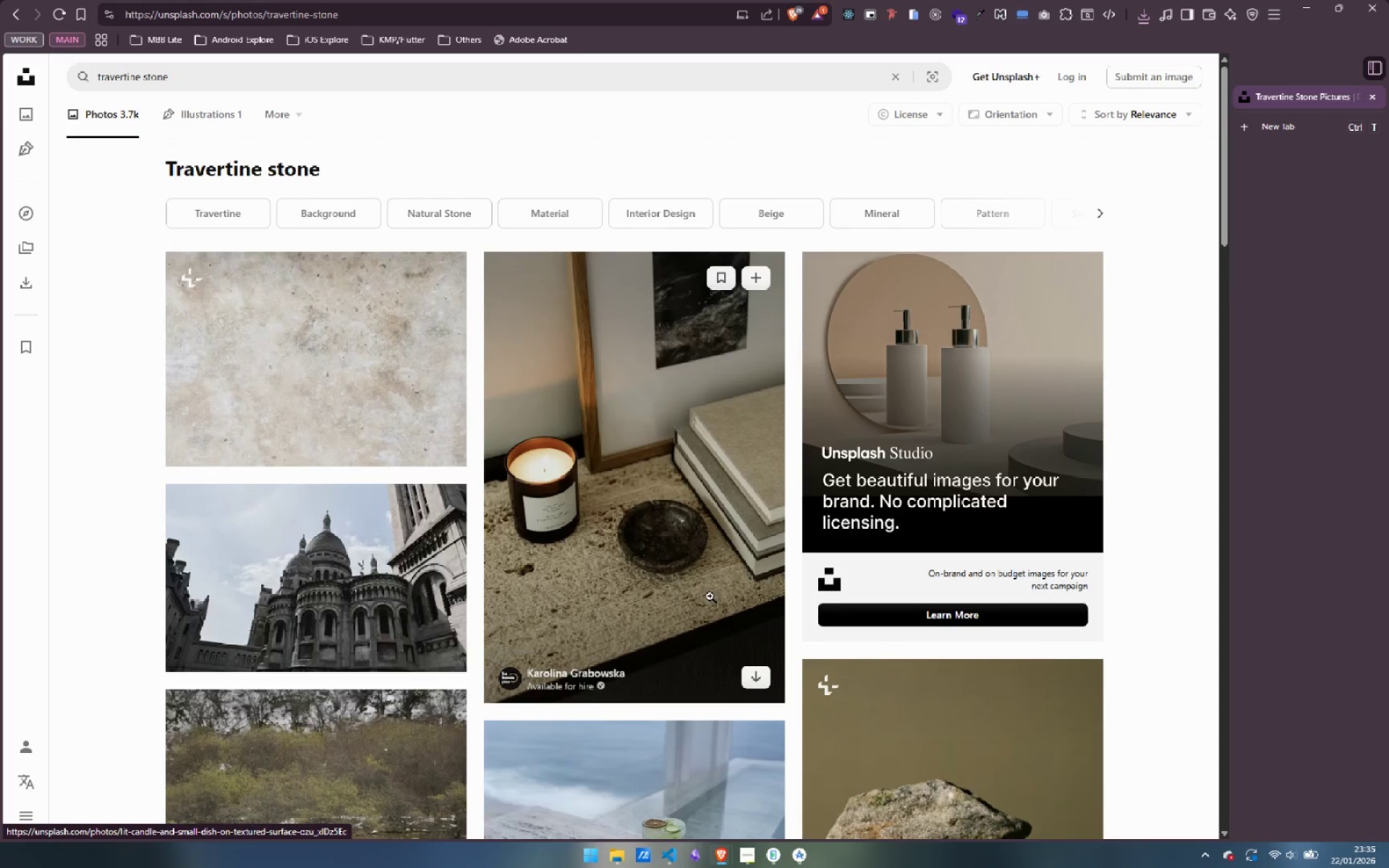 
scroll: coordinate [710, 554], scroll_direction: down, amount: 5.0
 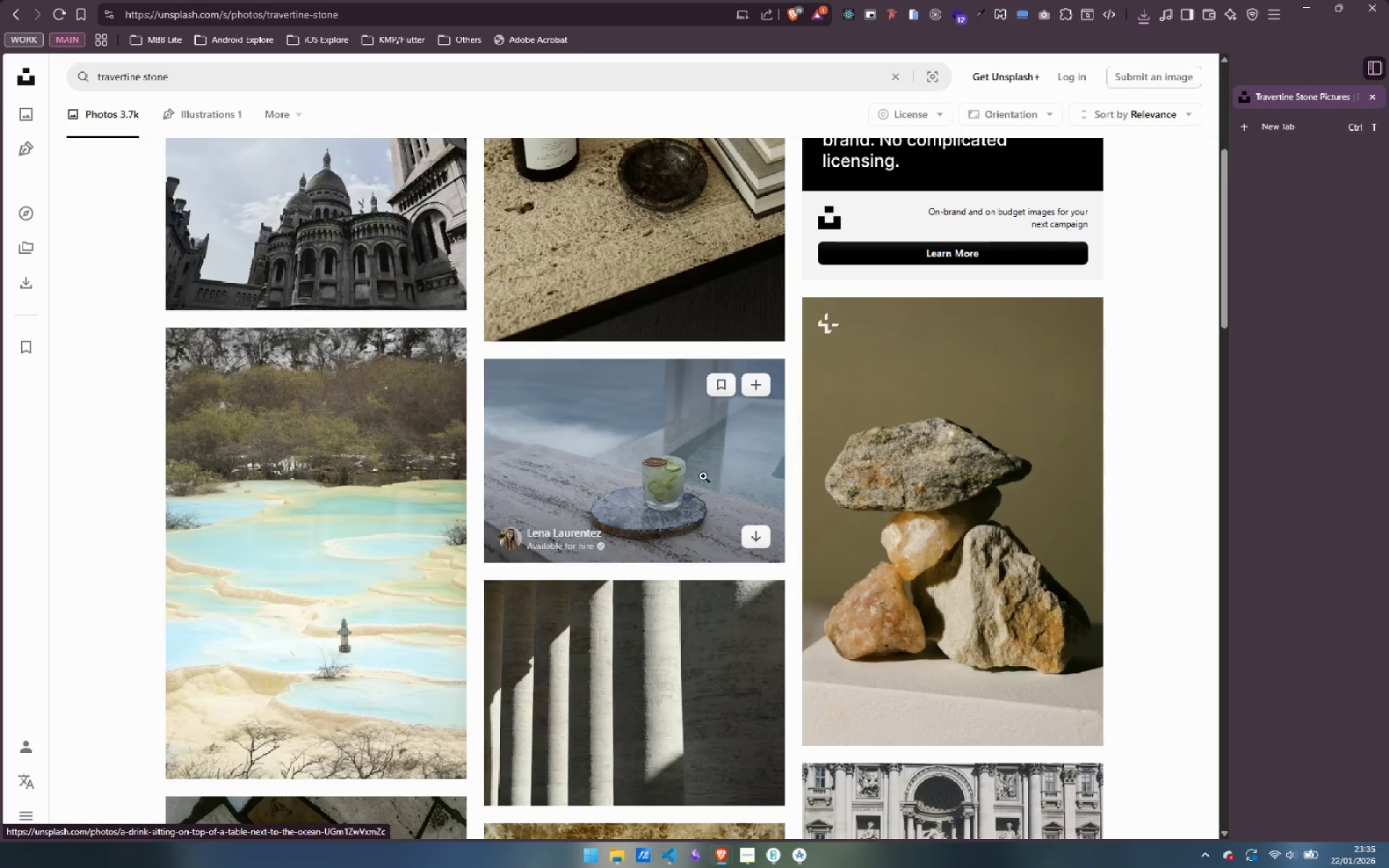 
left_click([684, 476])
 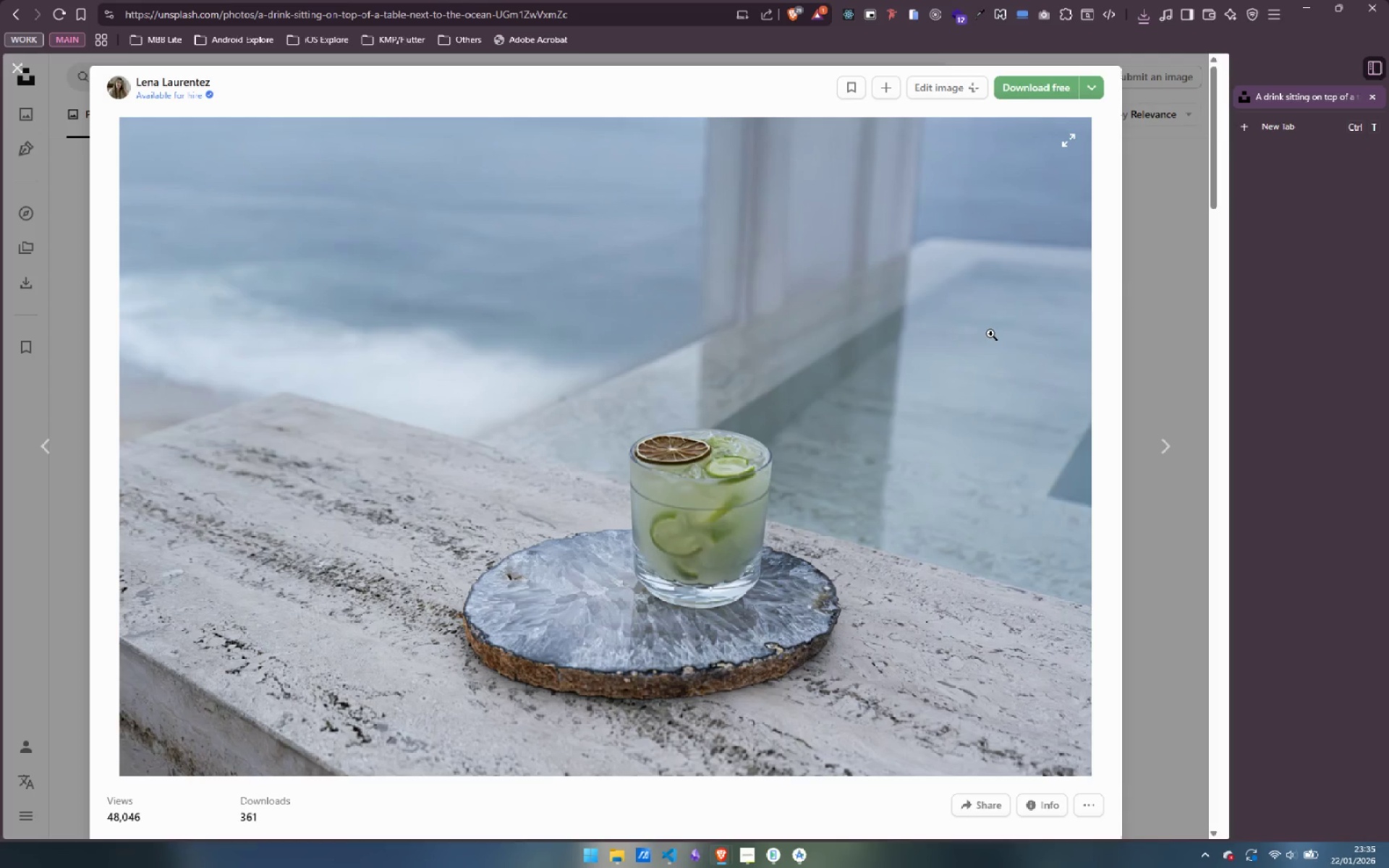 
right_click([990, 333])
 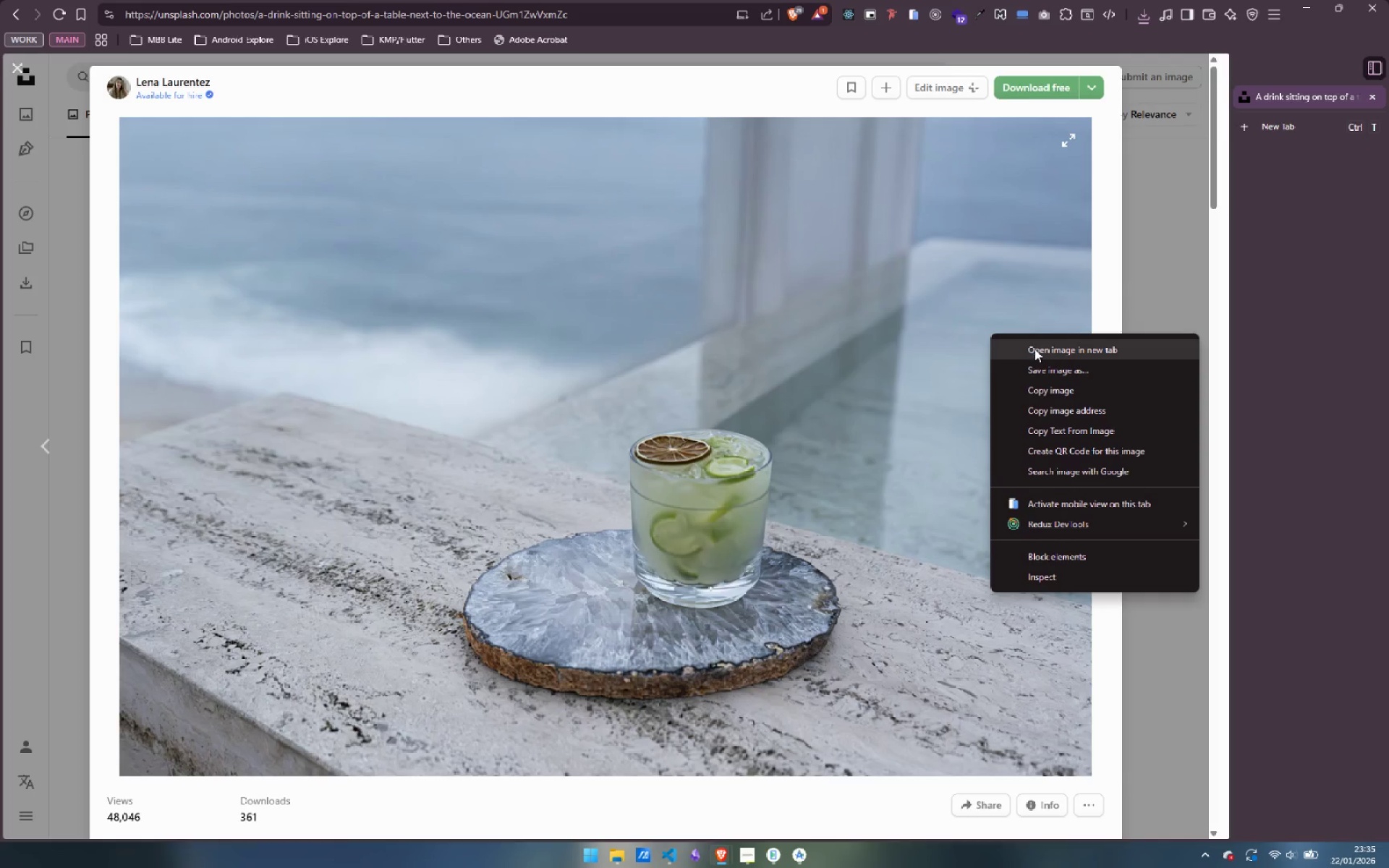 
left_click([1041, 352])
 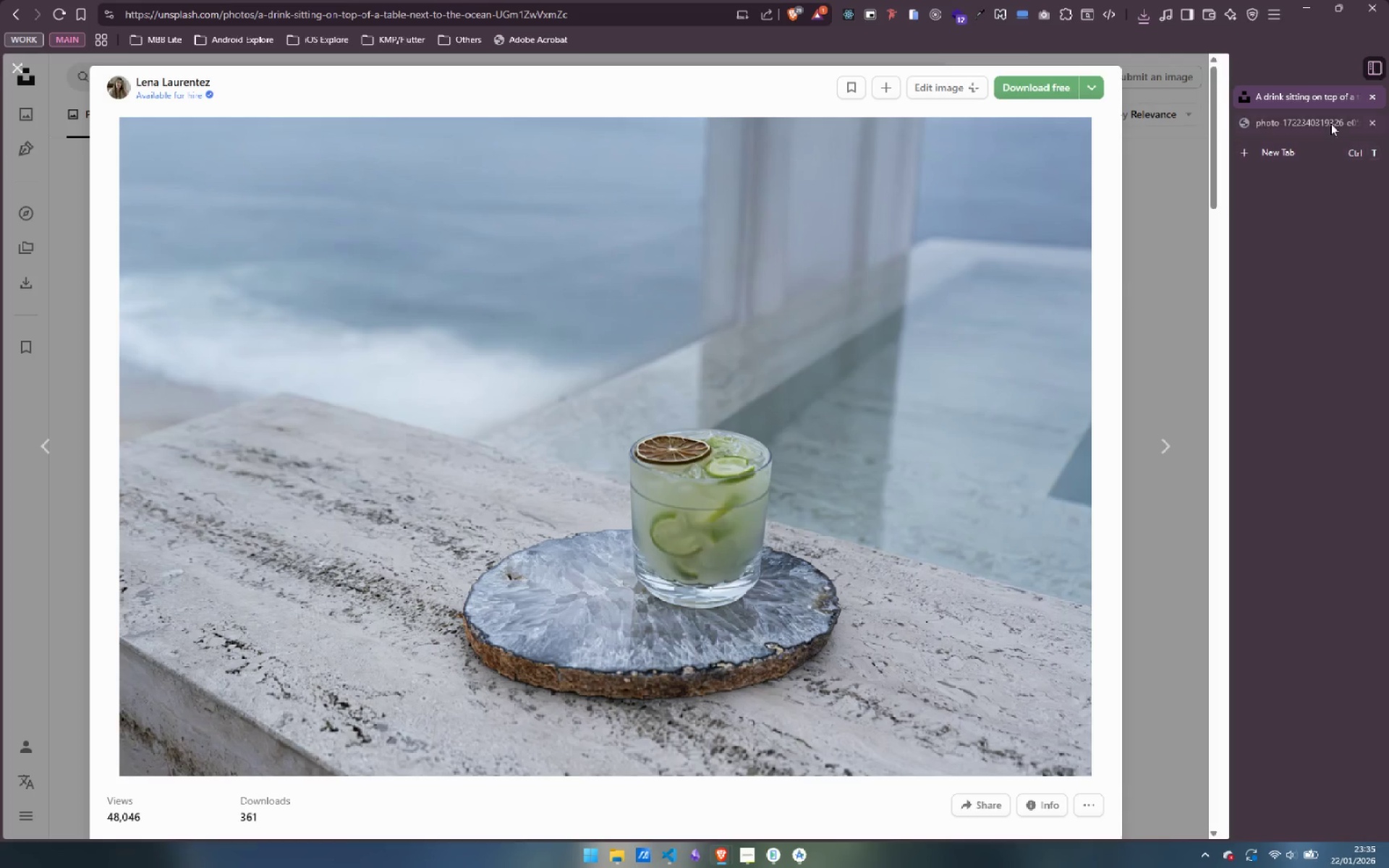 
left_click([1327, 122])
 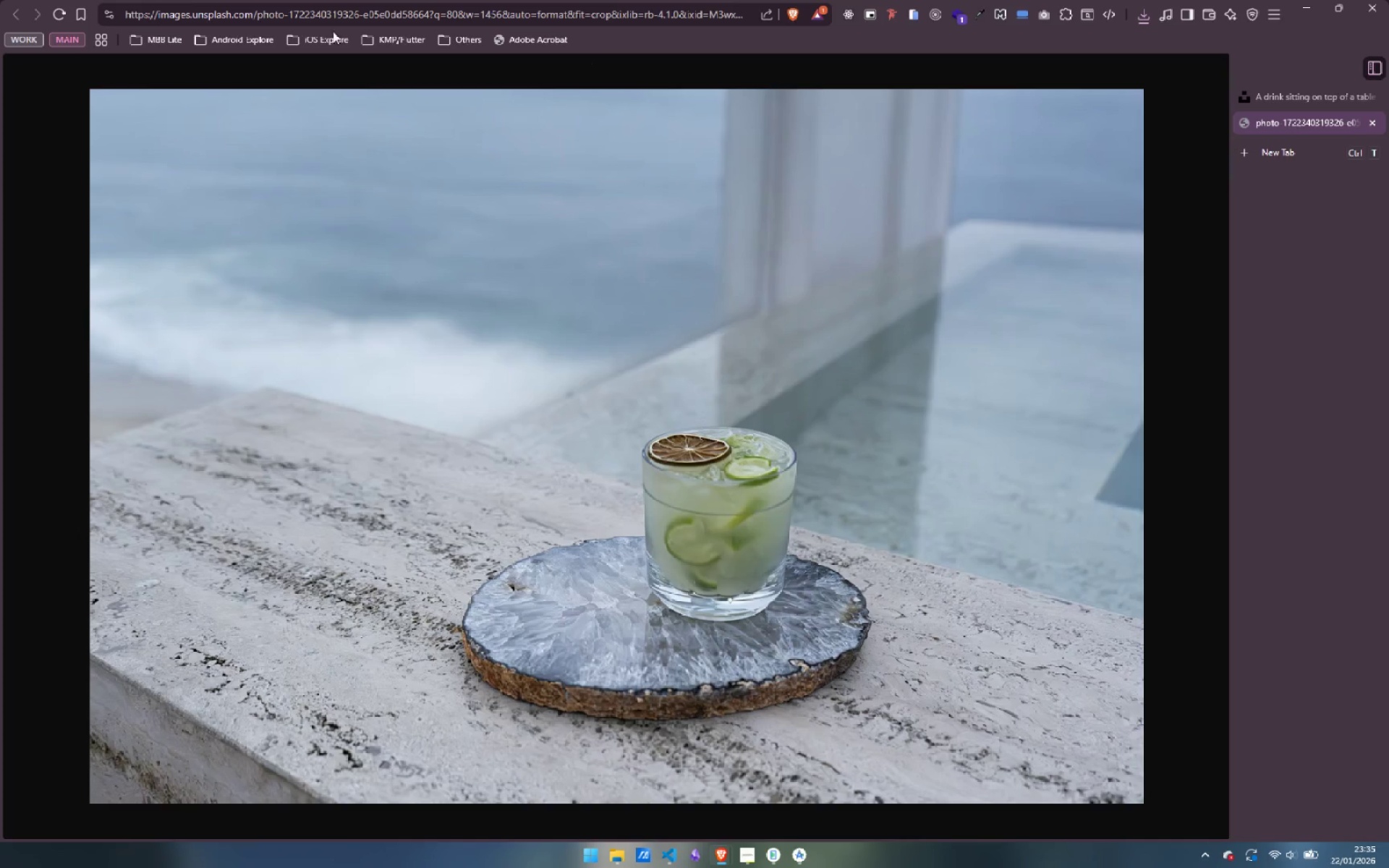 
left_click([281, 21])
 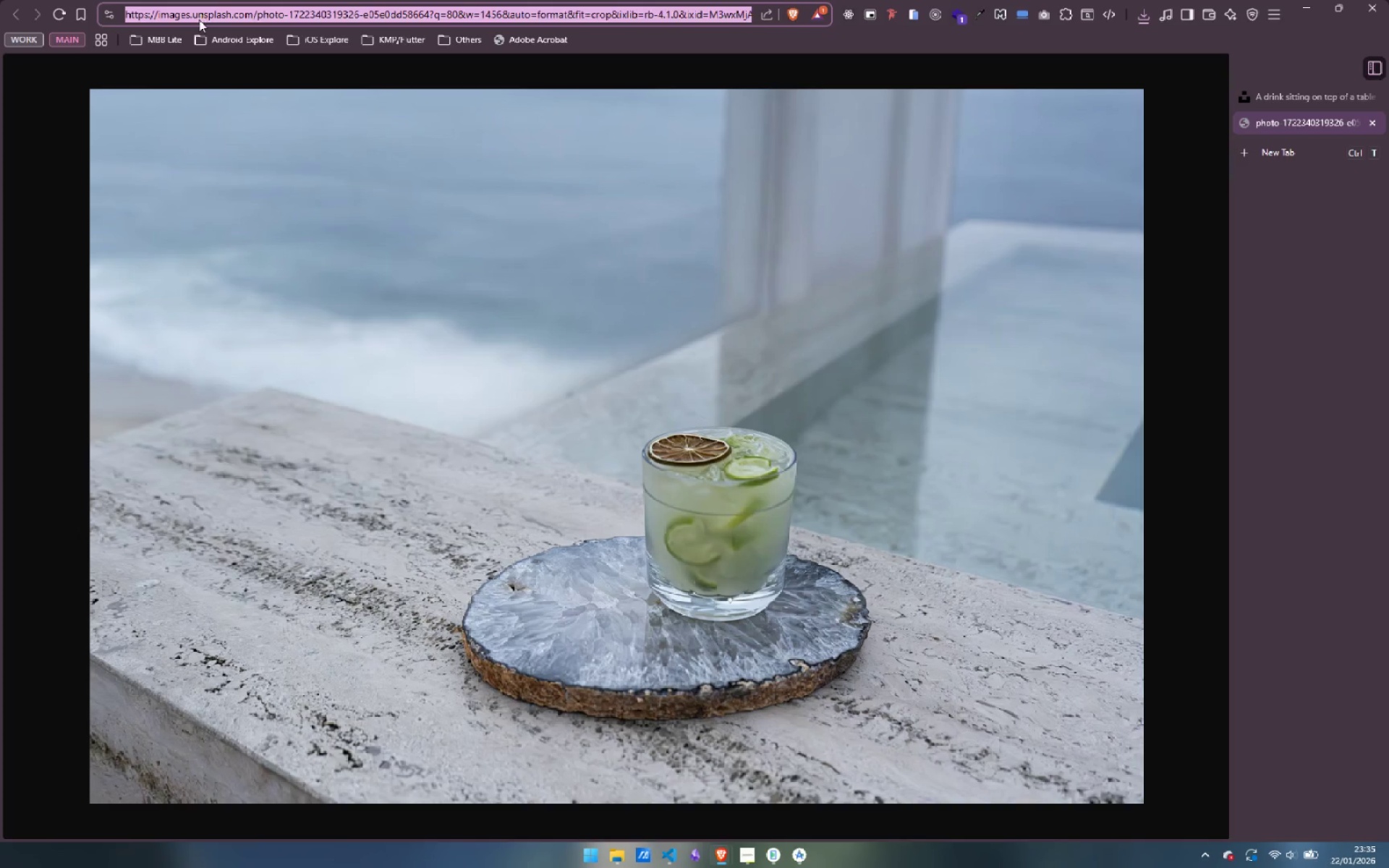 
left_click([199, 18])
 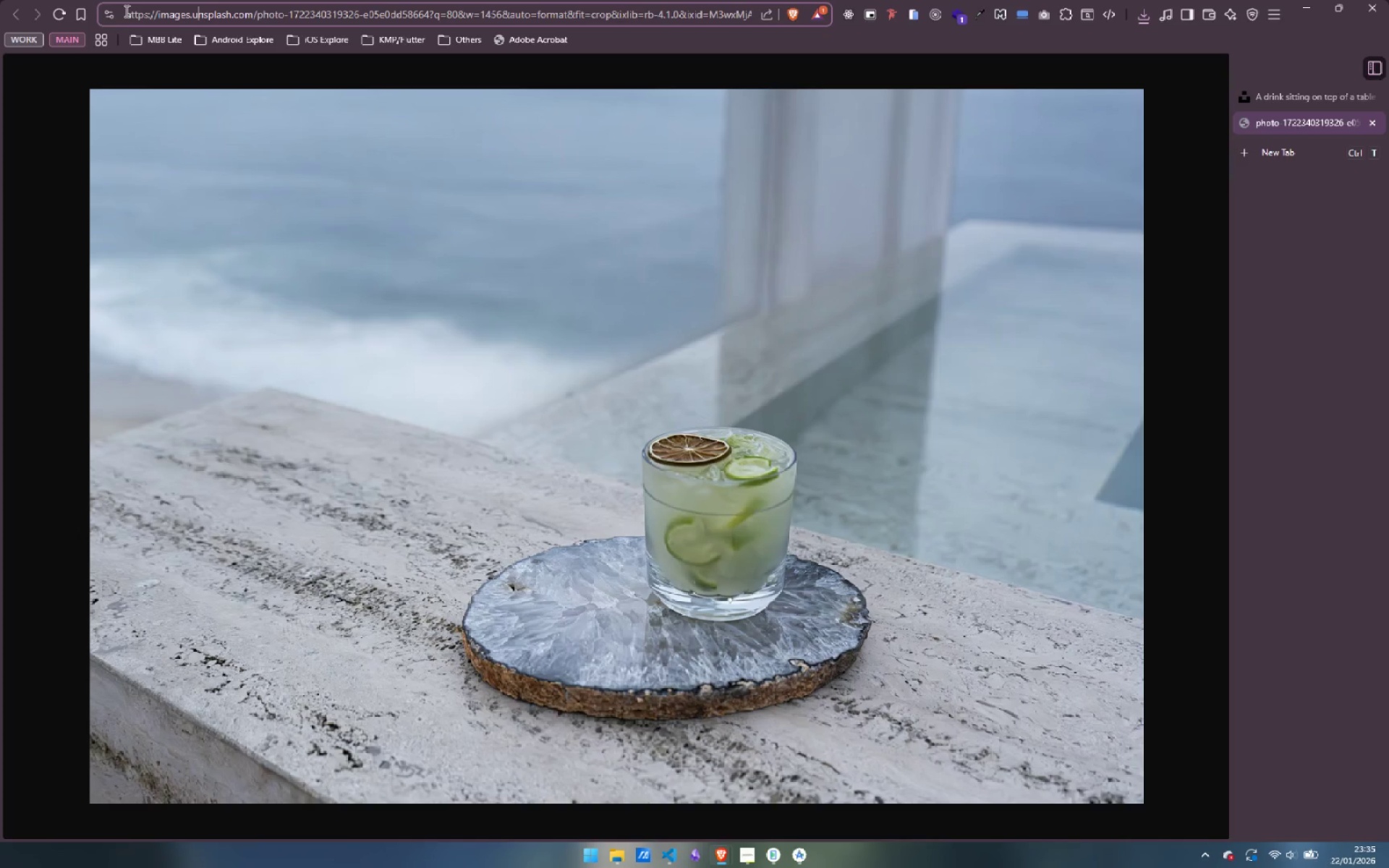 
left_click_drag(start_coordinate=[126, 11], to_coordinate=[430, 25])
 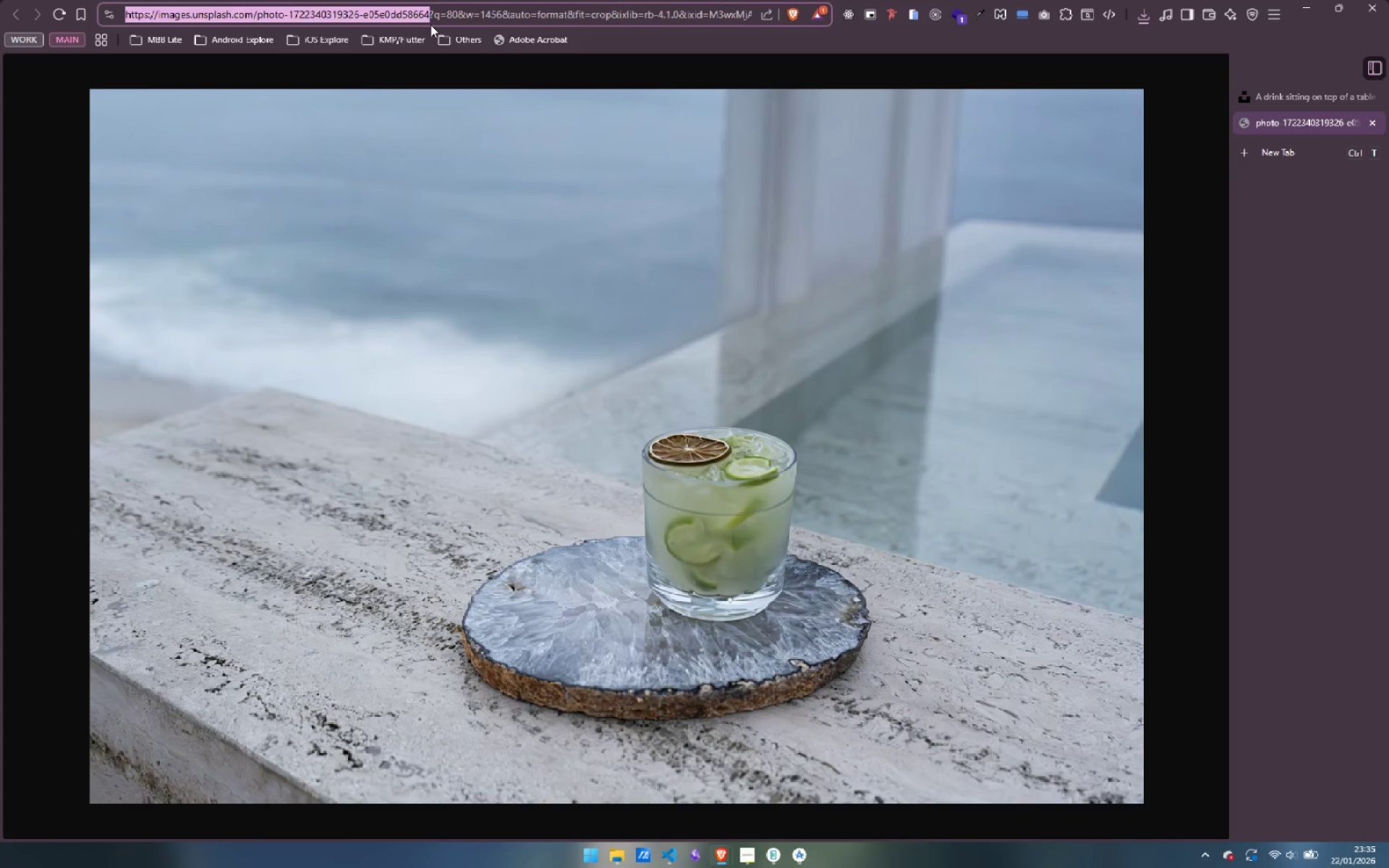 
key(Control+C)
 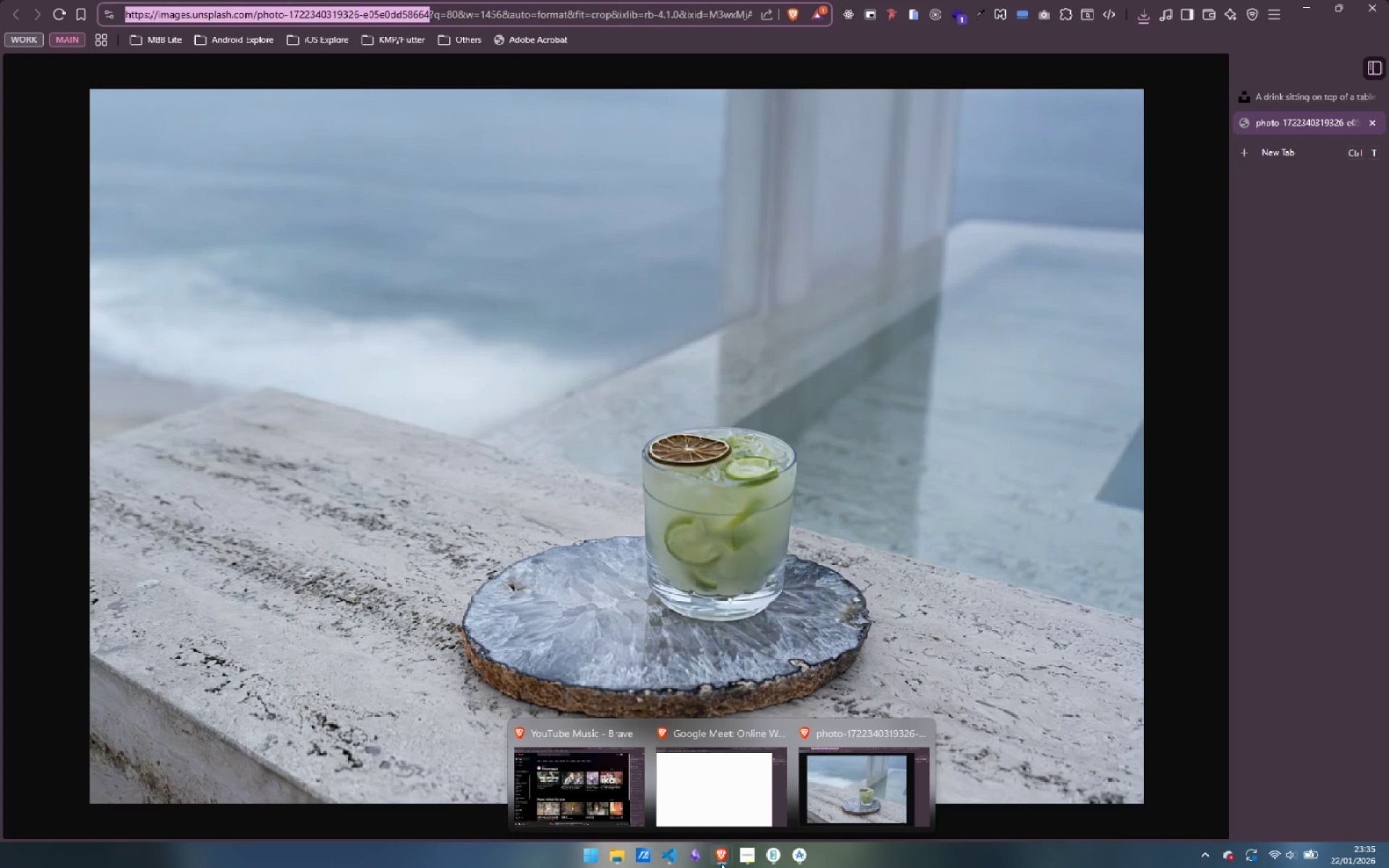 
left_click([802, 861])
 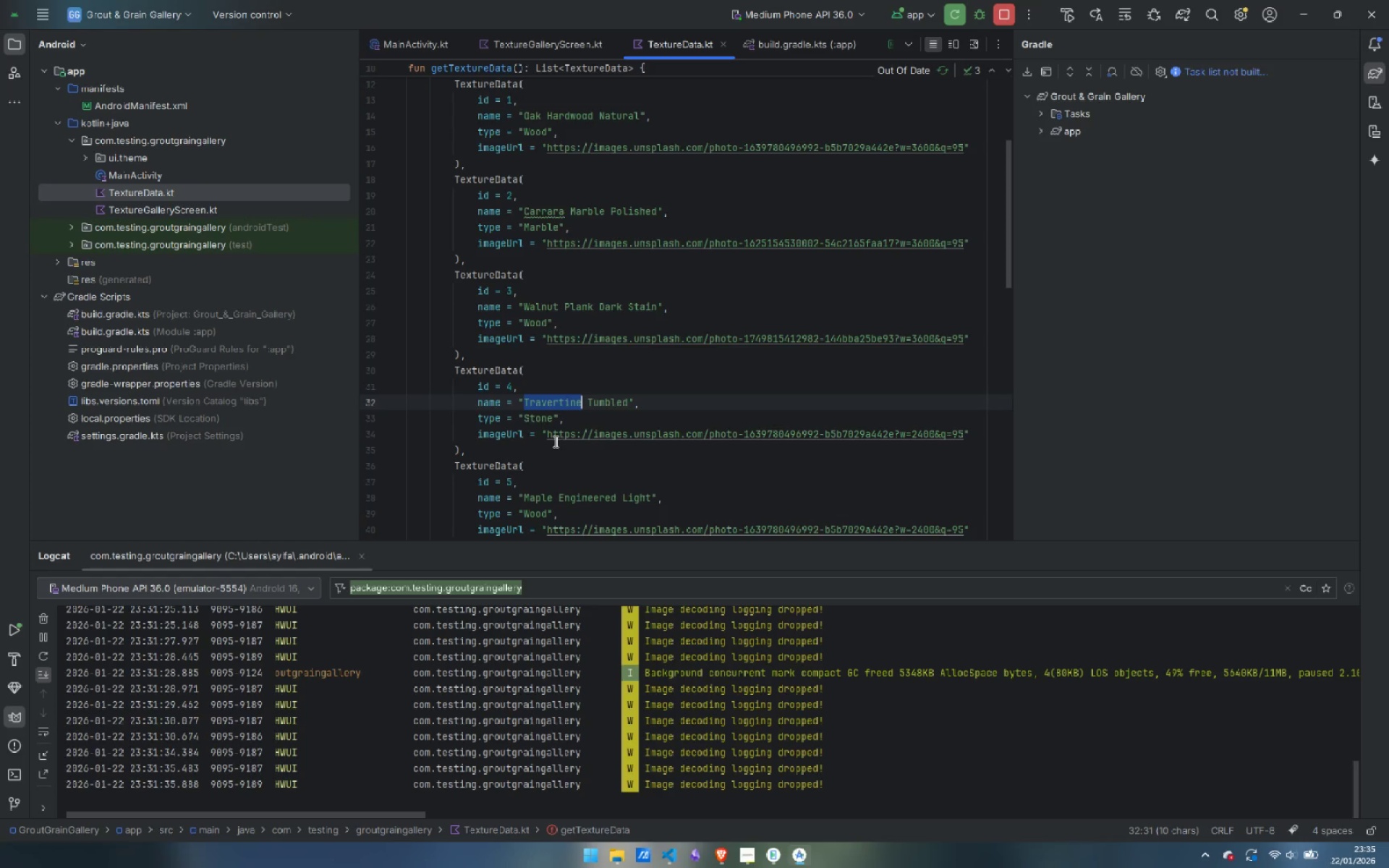 
left_click_drag(start_coordinate=[546, 433], to_coordinate=[896, 438])
 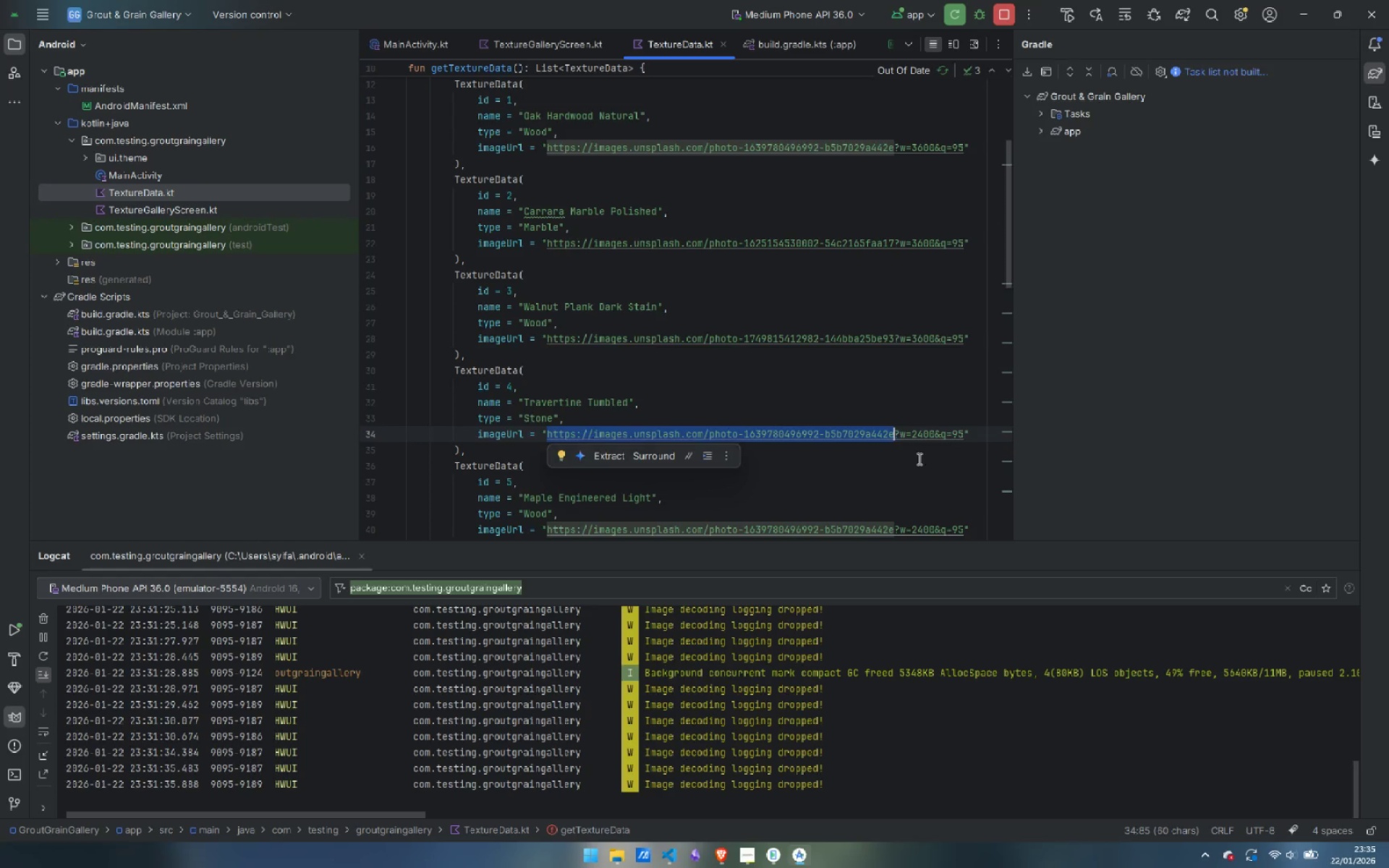 
key(Control+V)
 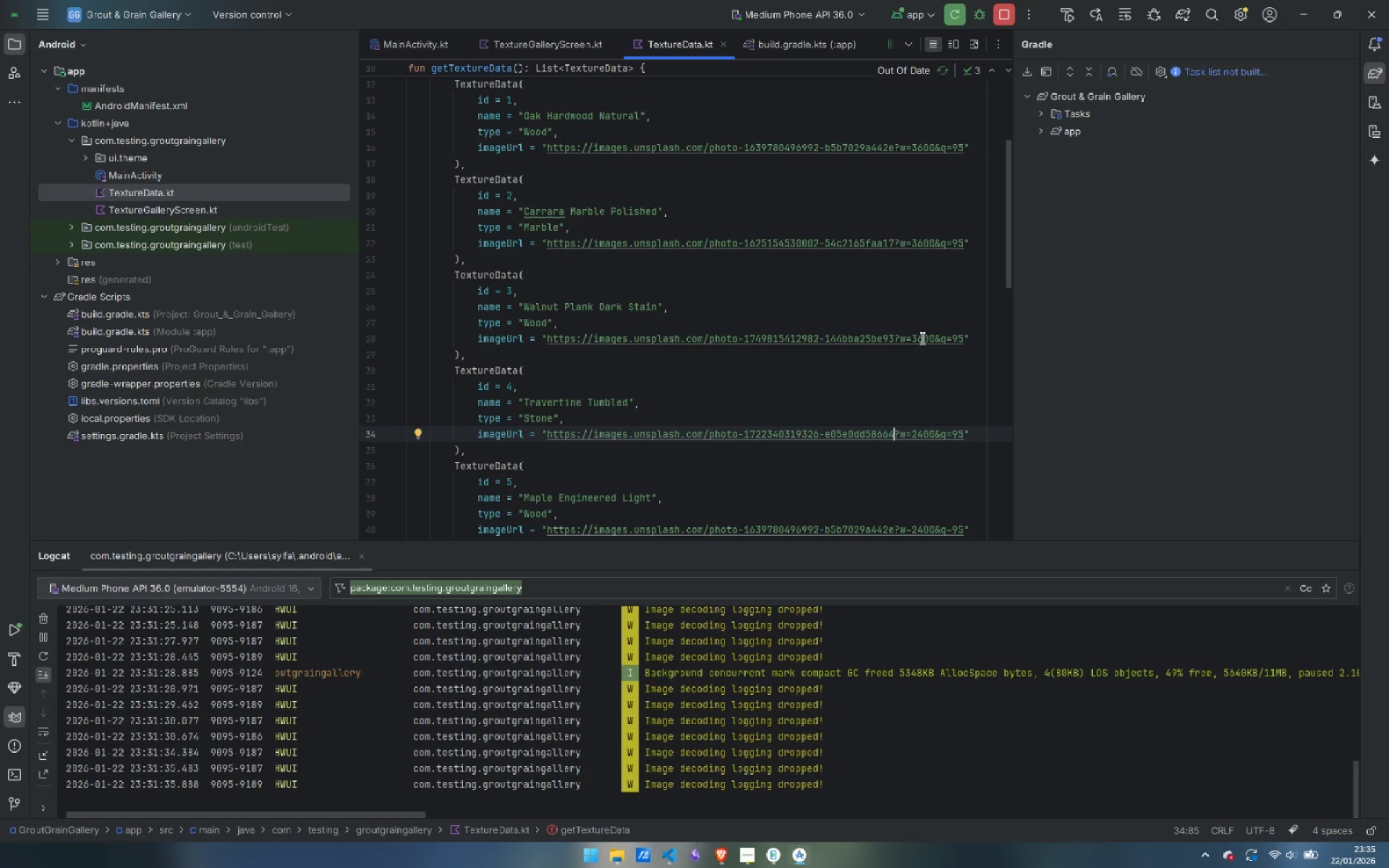 
double_click([921, 338])
 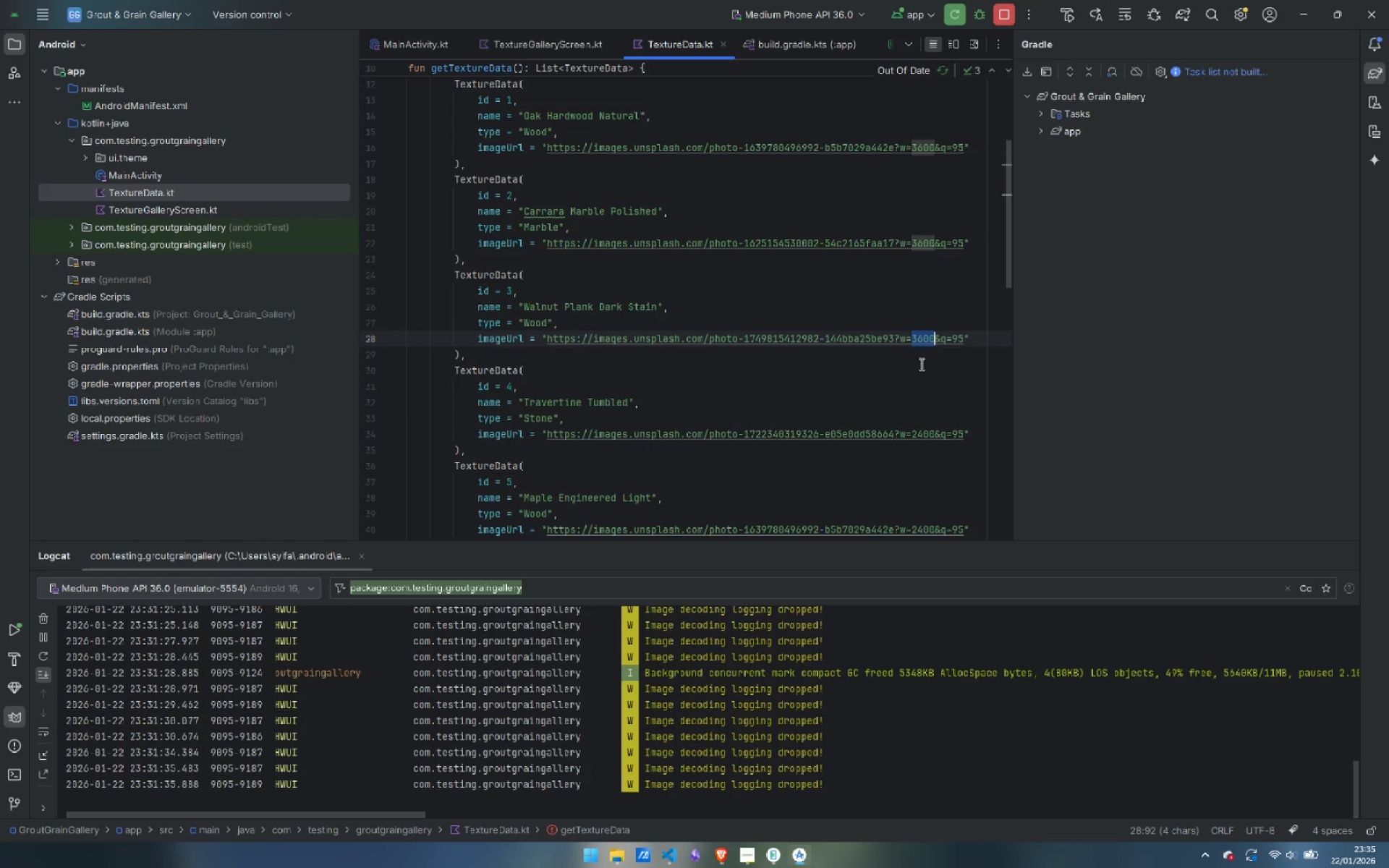 
key(Control+ControlLeft)
 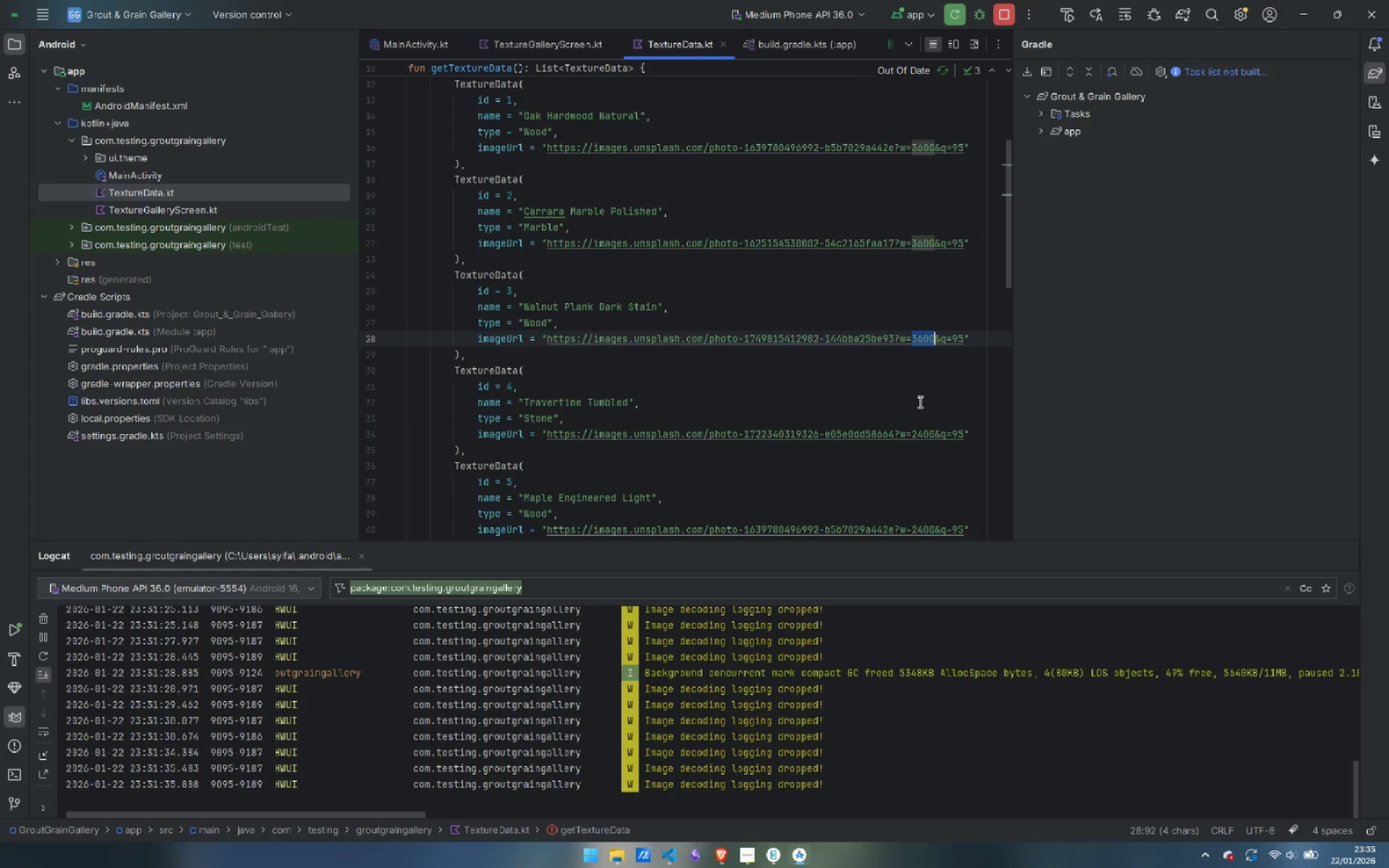 
key(Control+C)
 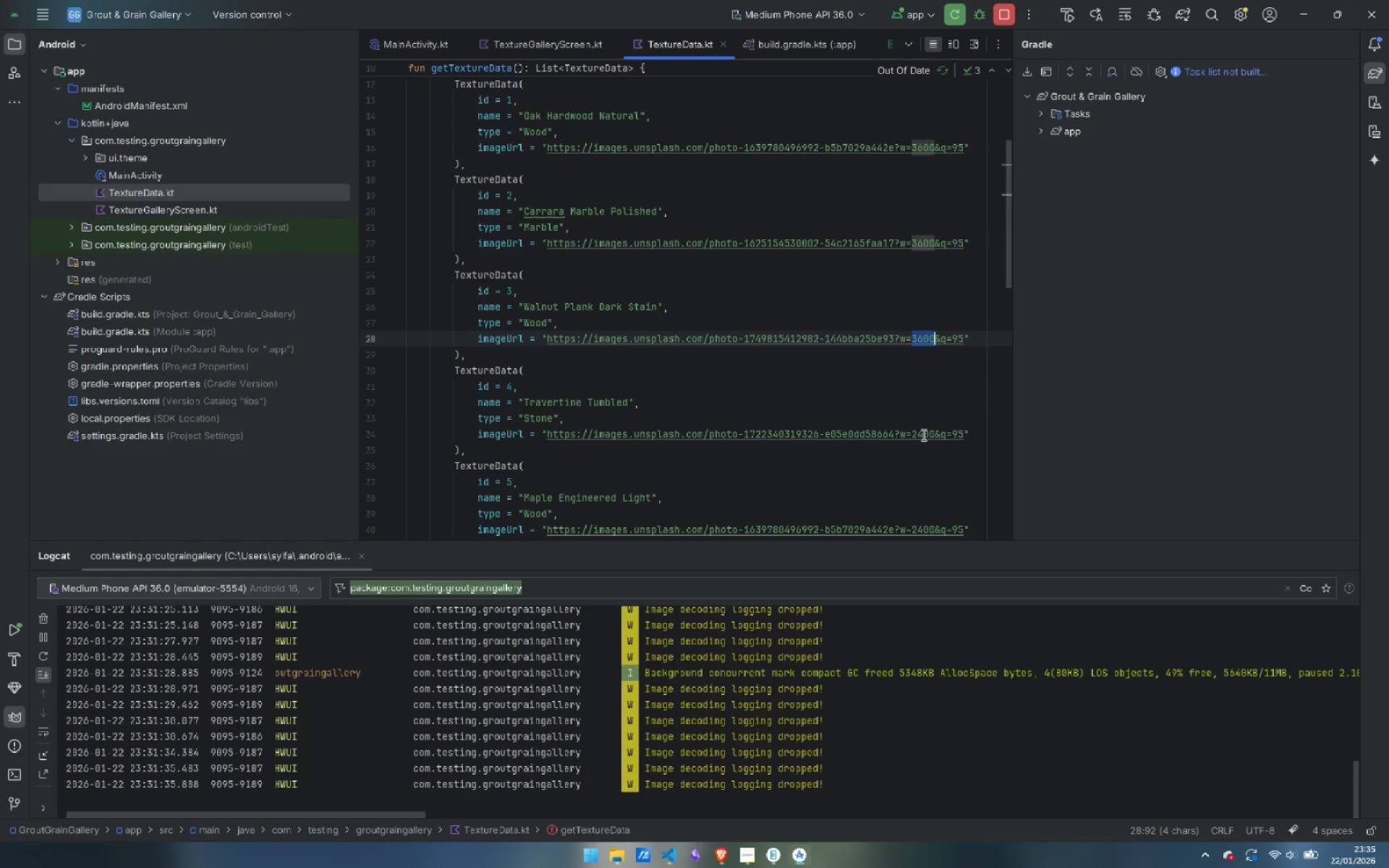 
double_click([922, 435])
 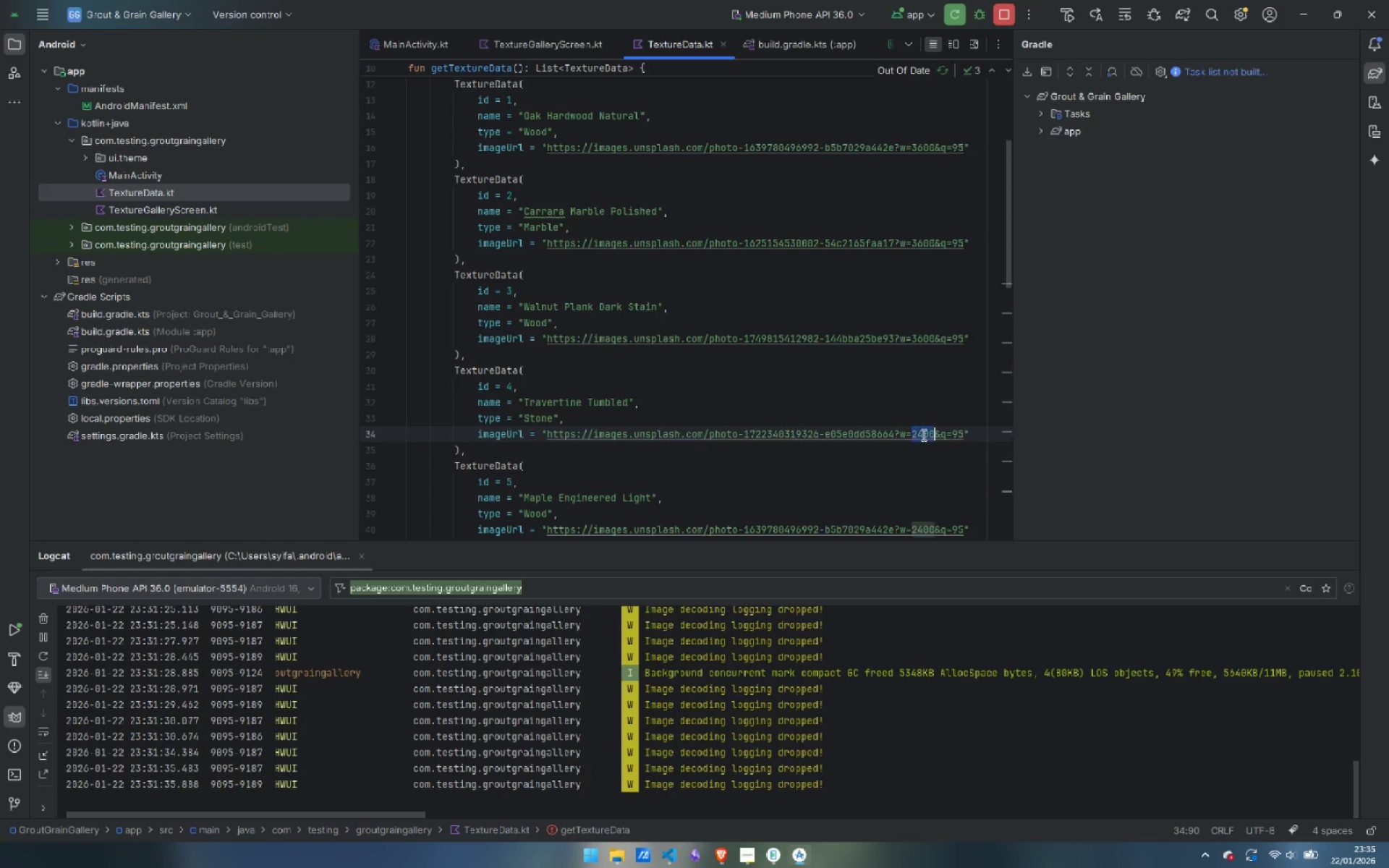 
key(Control+ControlLeft)
 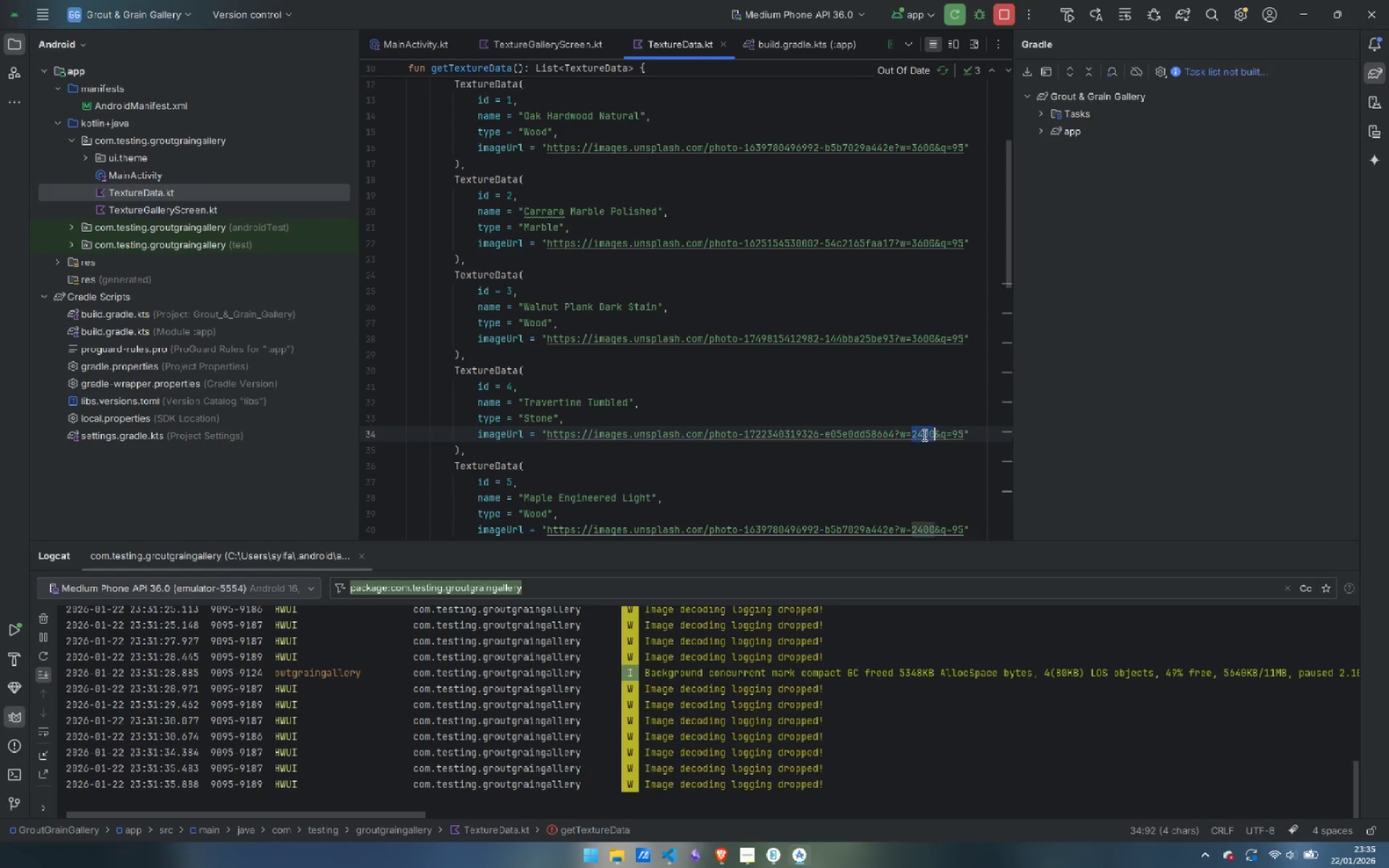 
key(Control+V)
 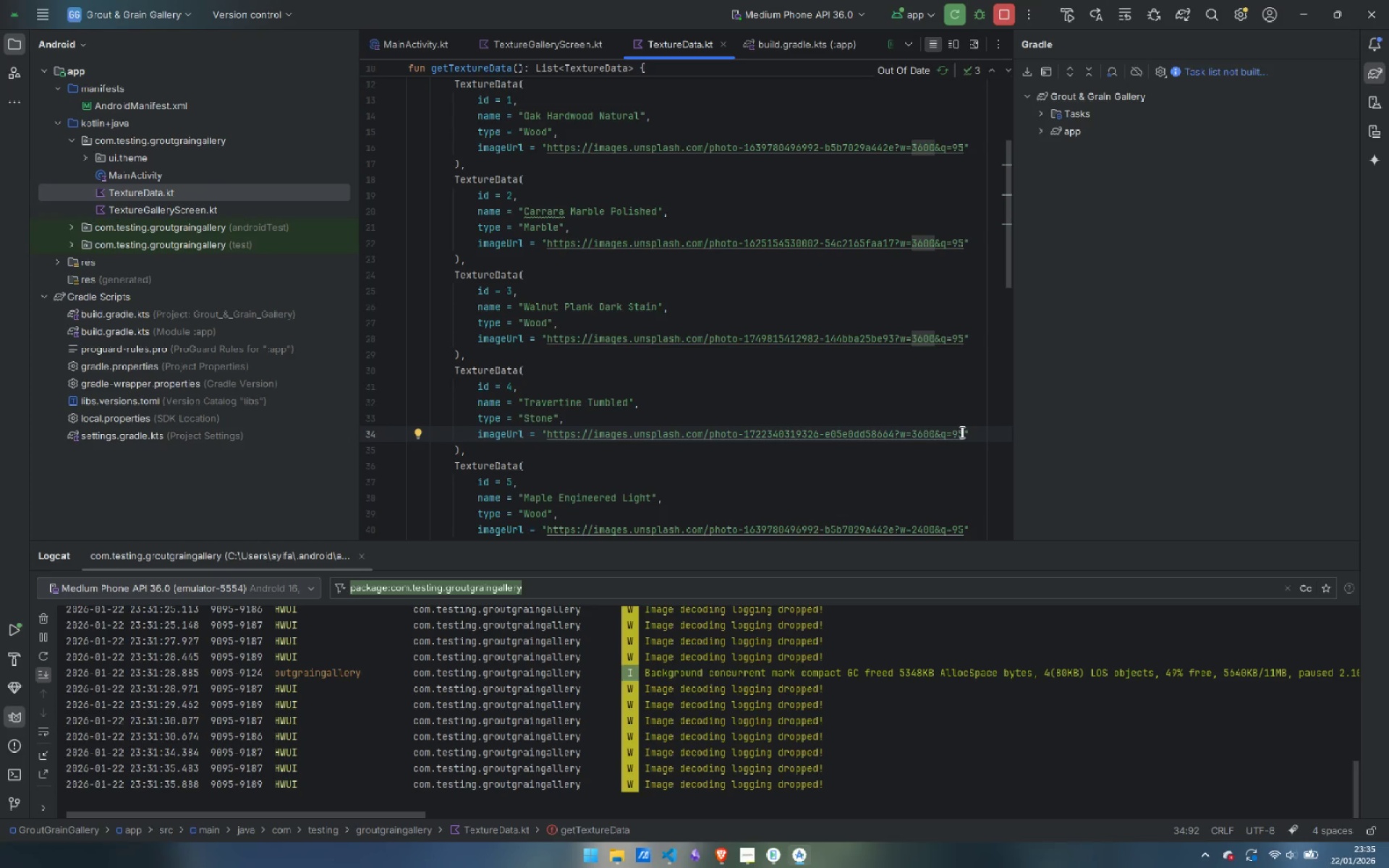 
left_click_drag(start_coordinate=[961, 433], to_coordinate=[550, 433])
 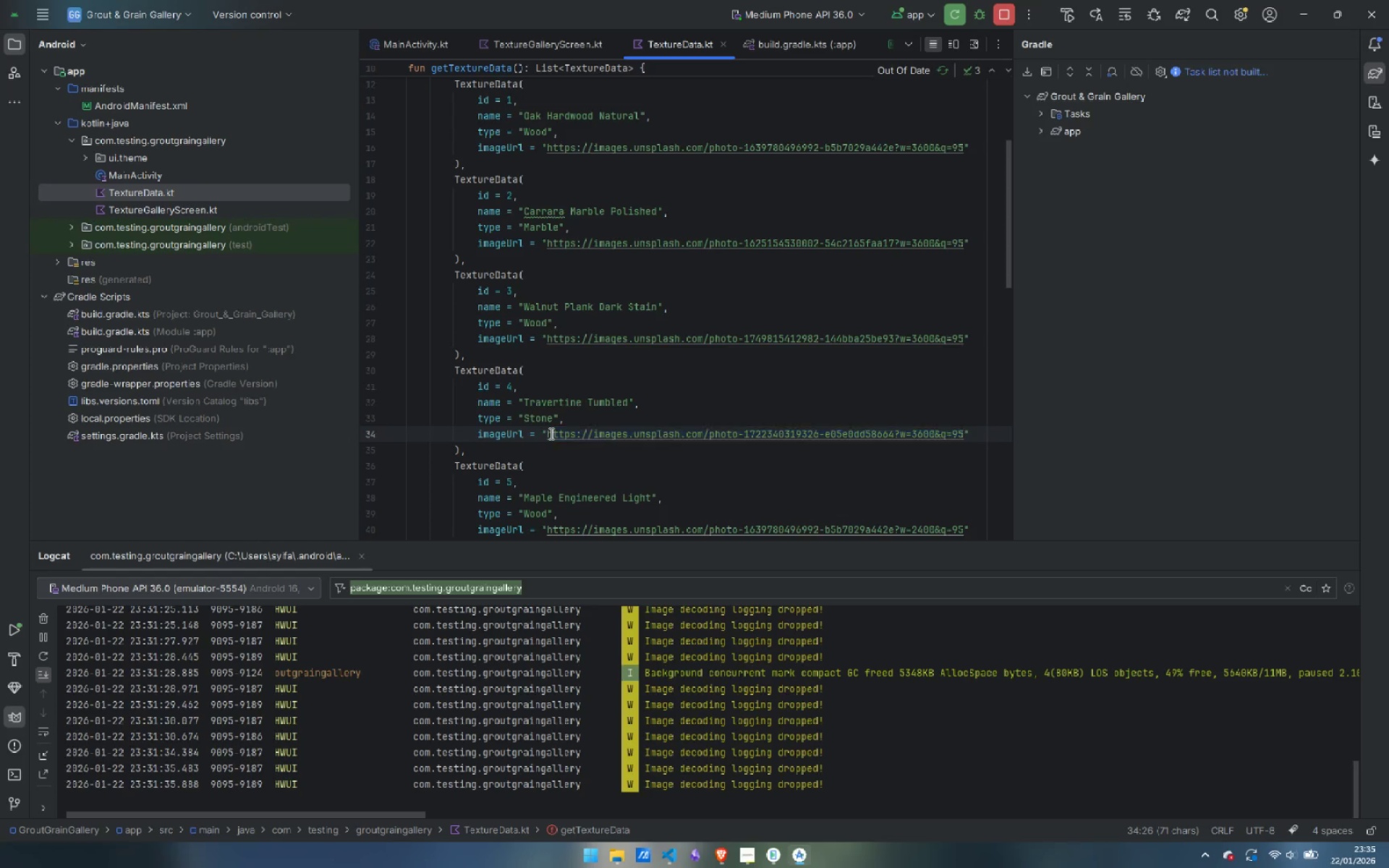 
left_click([550, 433])
 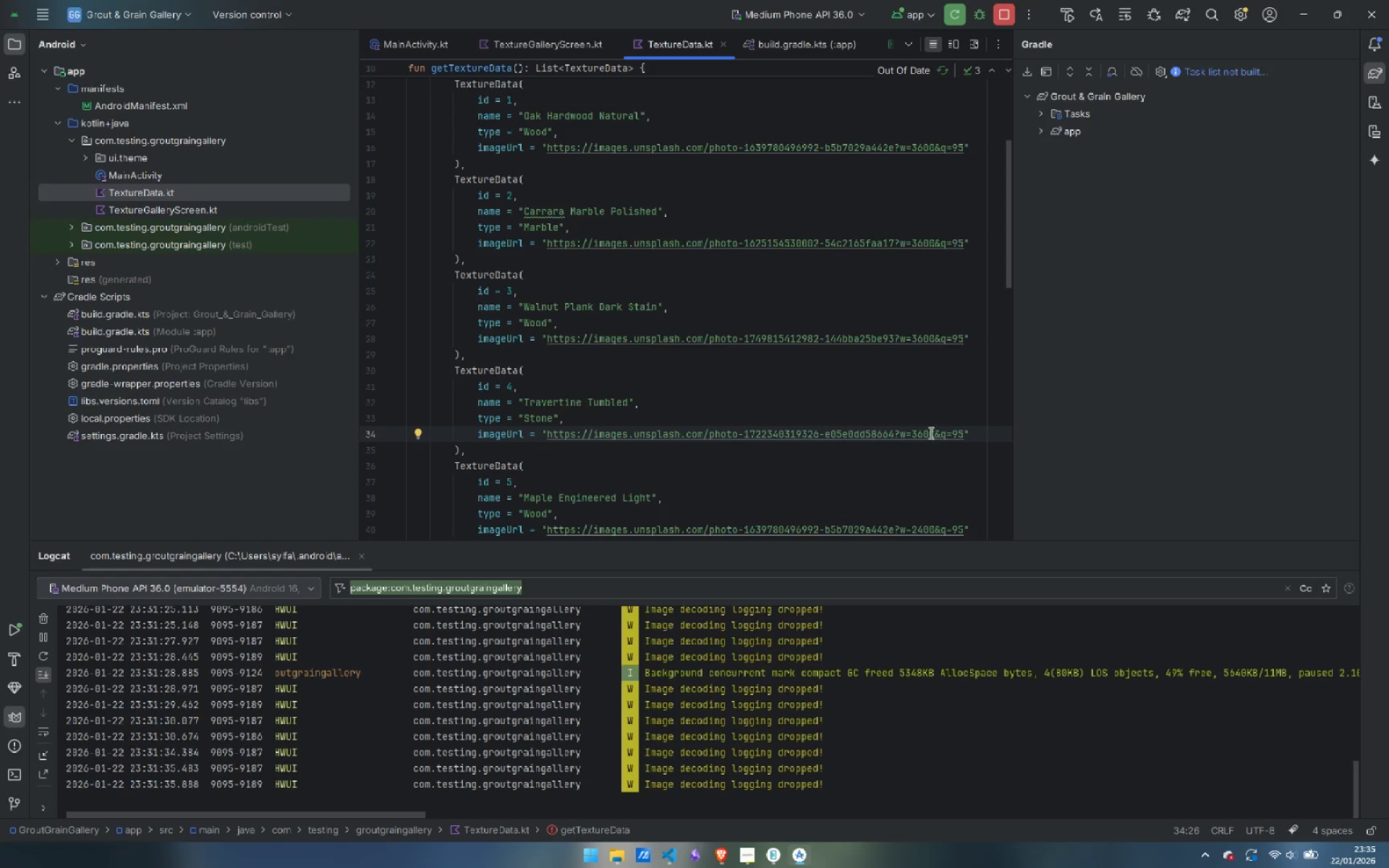 
double_click([927, 430])
 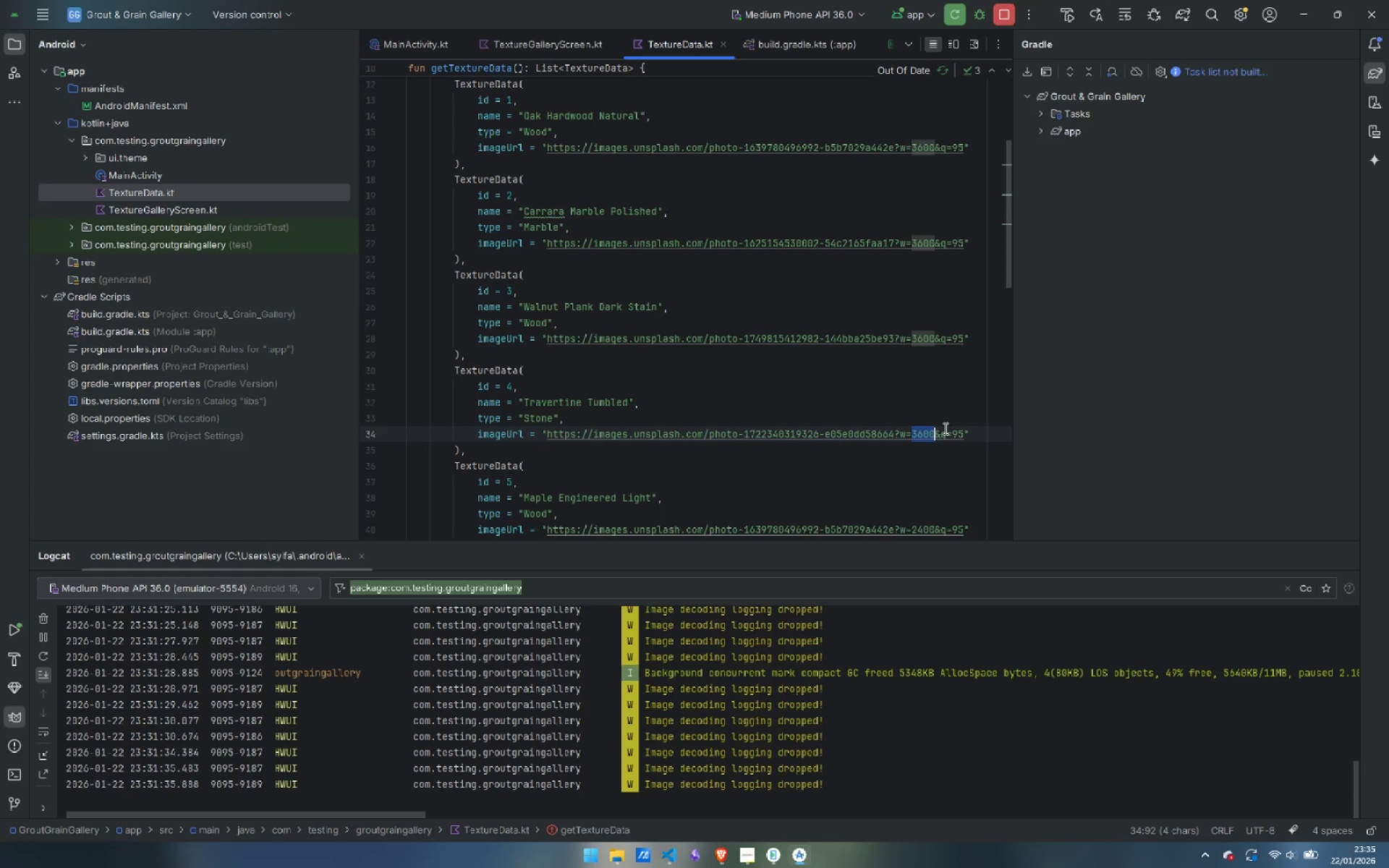 
key(Control+ControlLeft)
 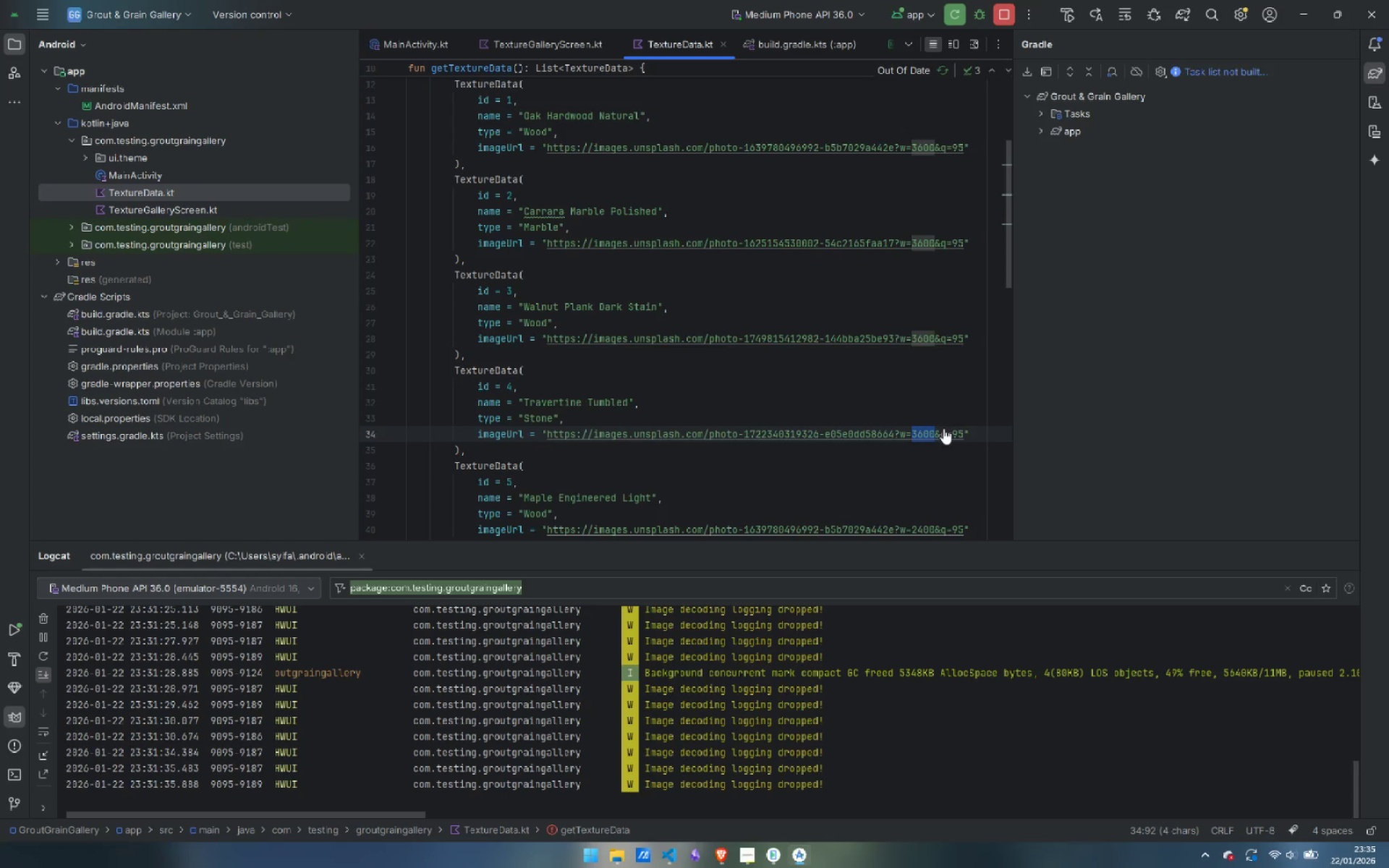 
key(Control+C)
 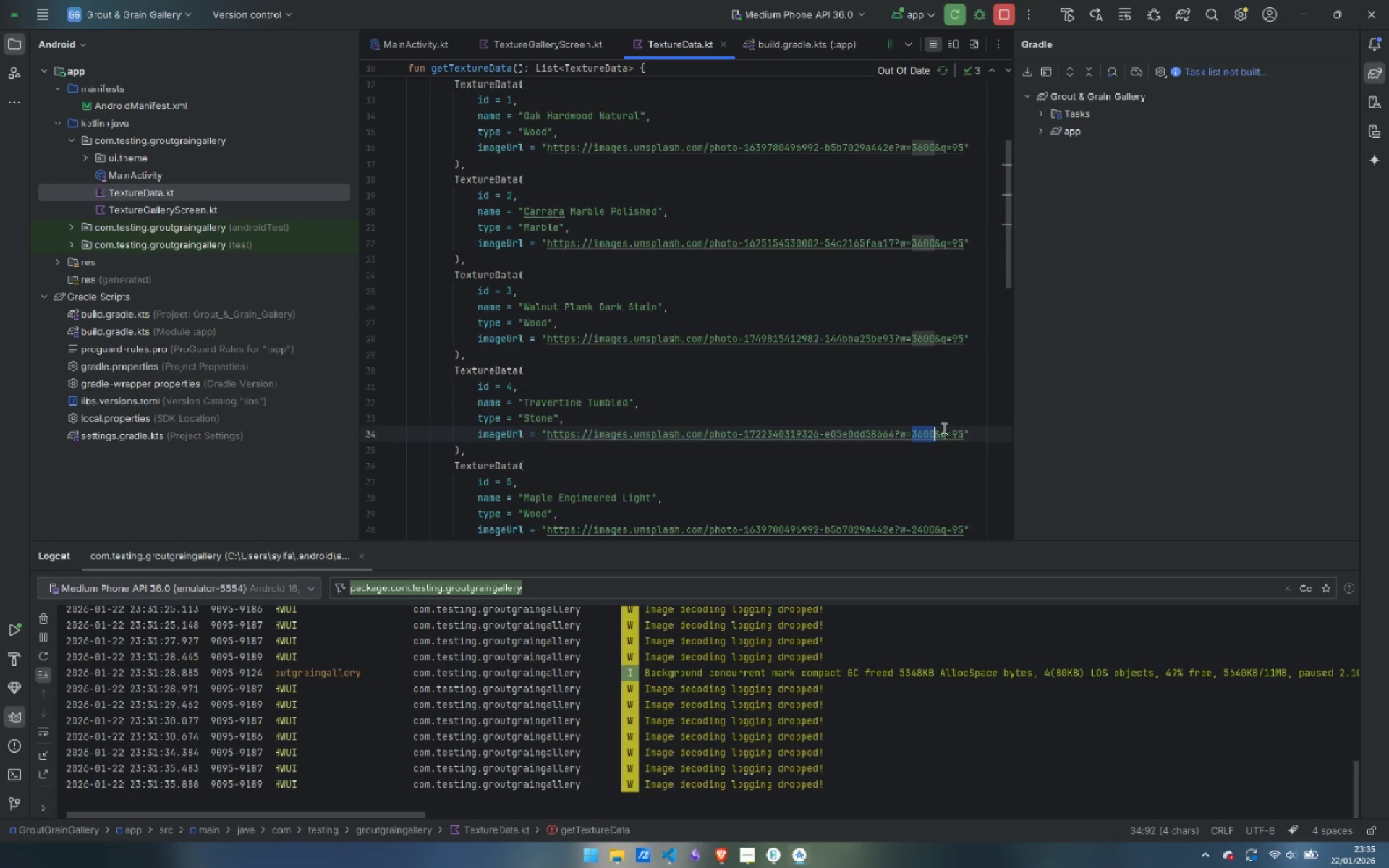 
scroll: coordinate [943, 428], scroll_direction: down, amount: 4.0
 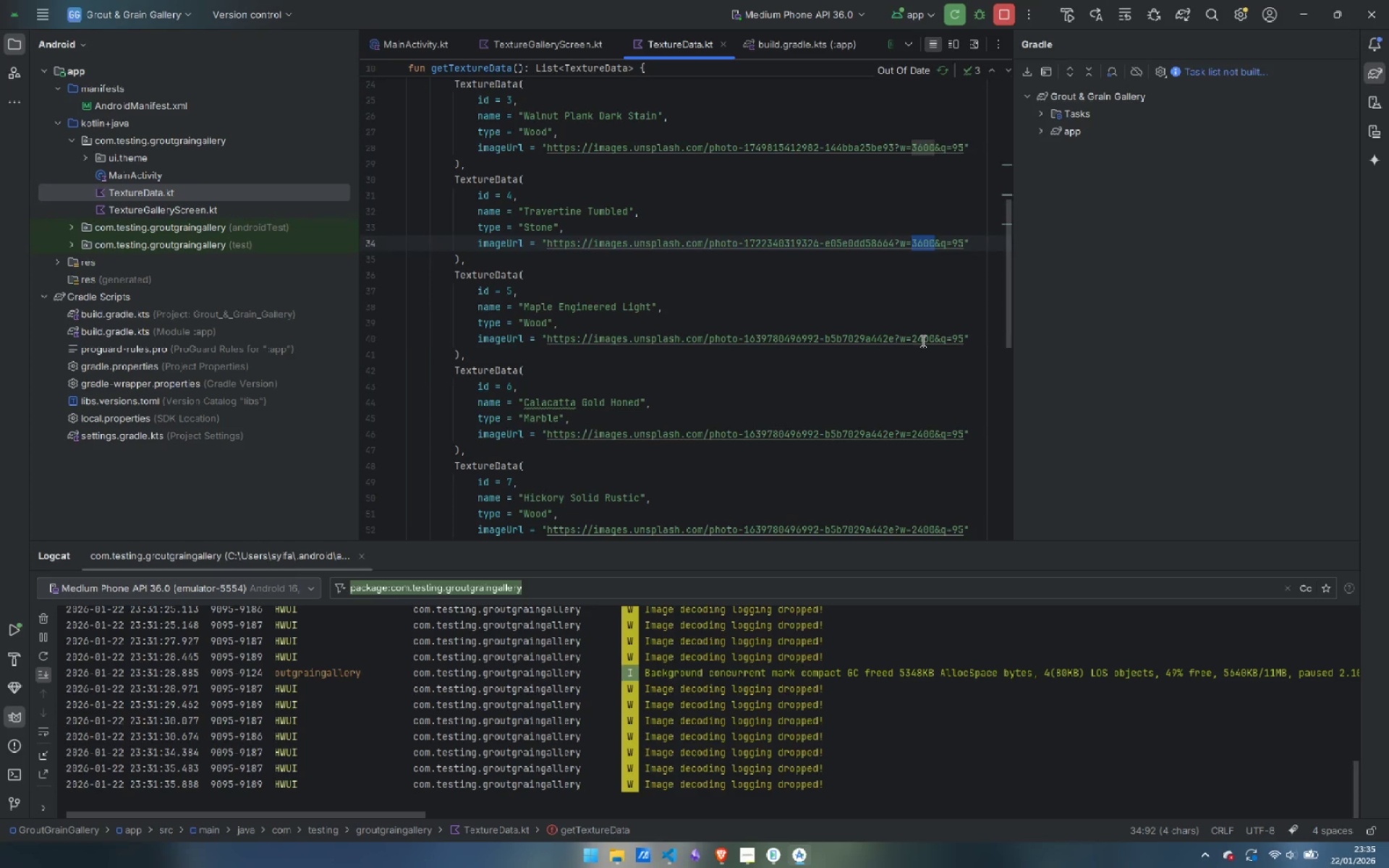 
double_click([922, 340])
 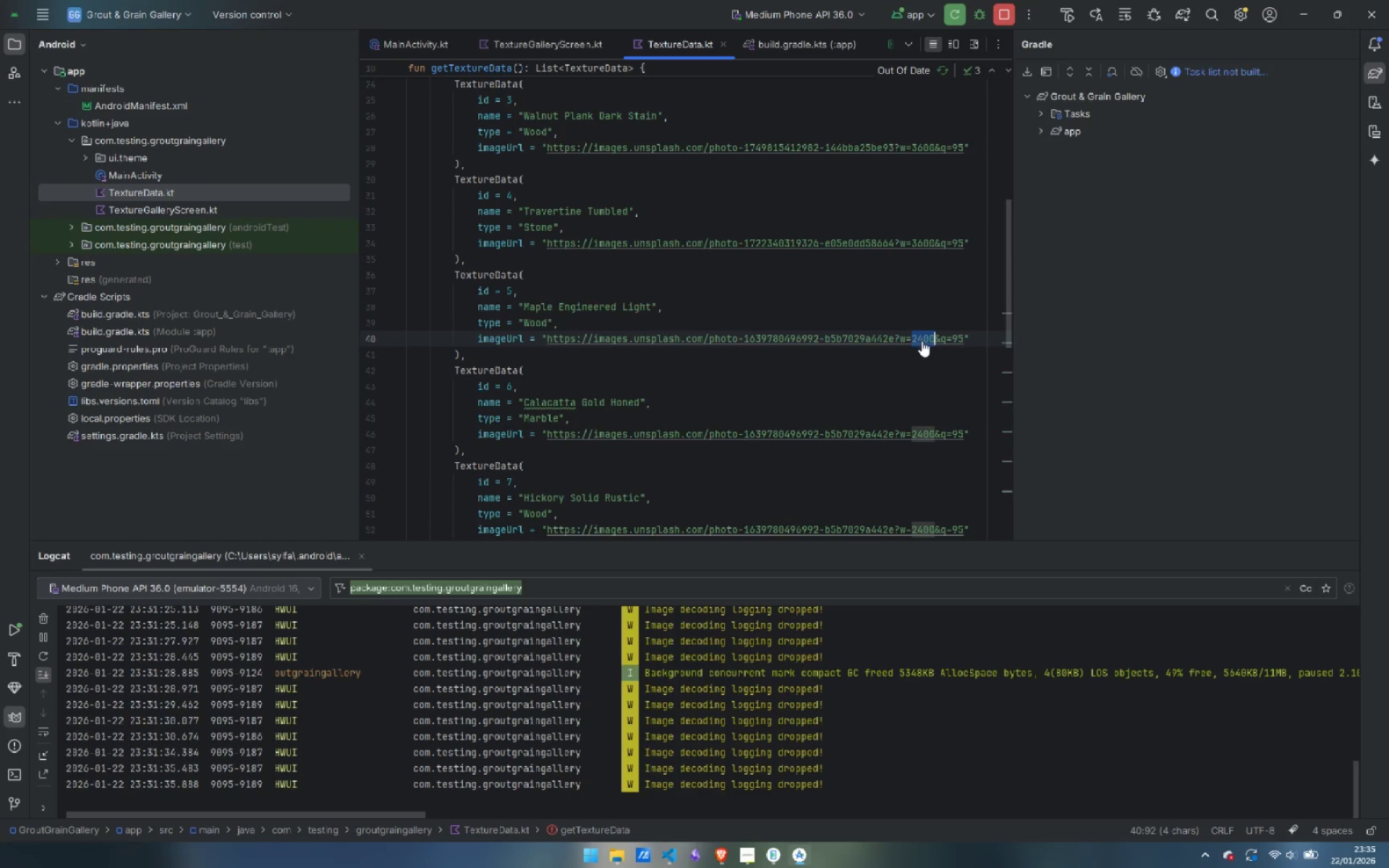 
key(Control+ControlLeft)
 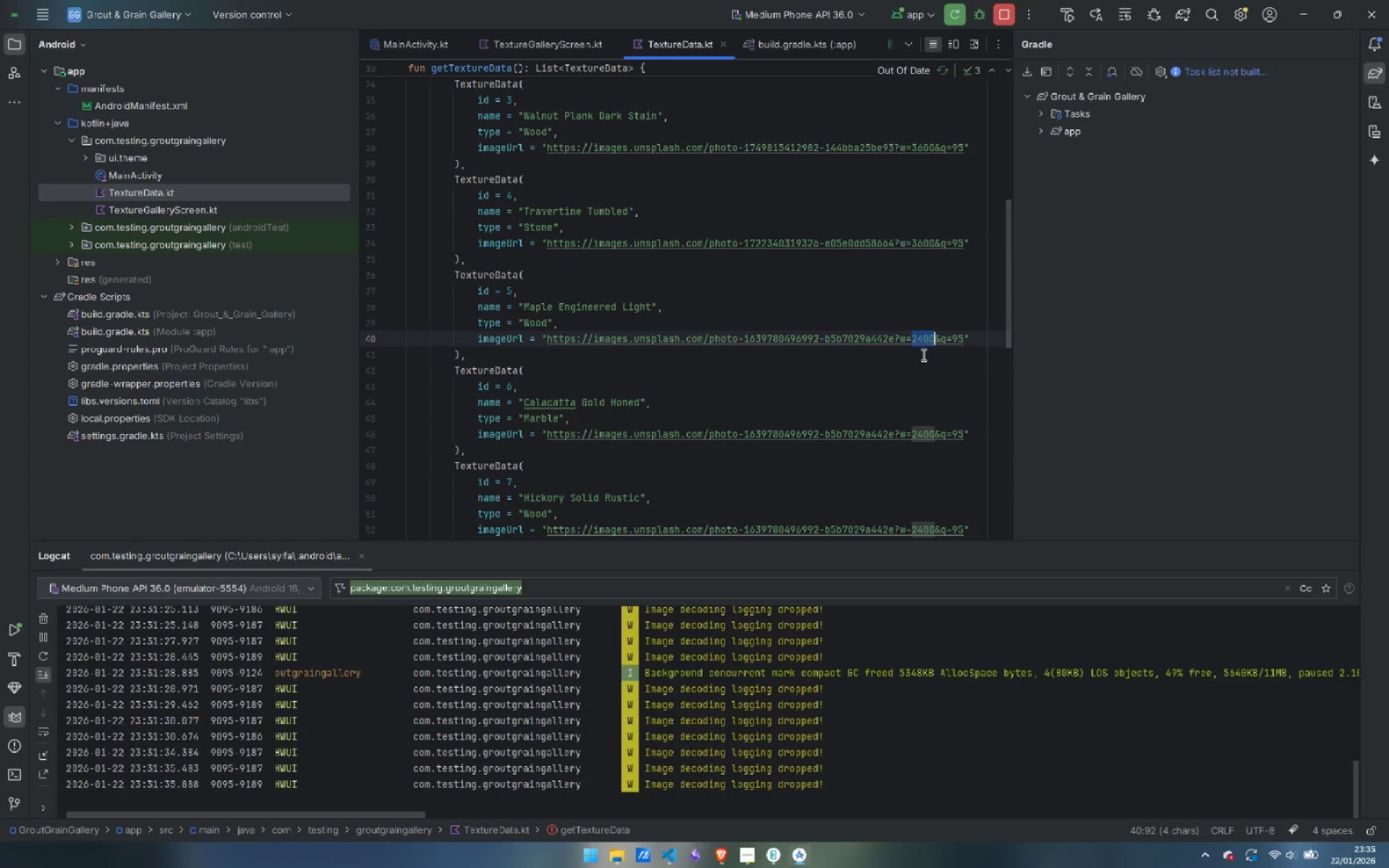 
key(Control+V)
 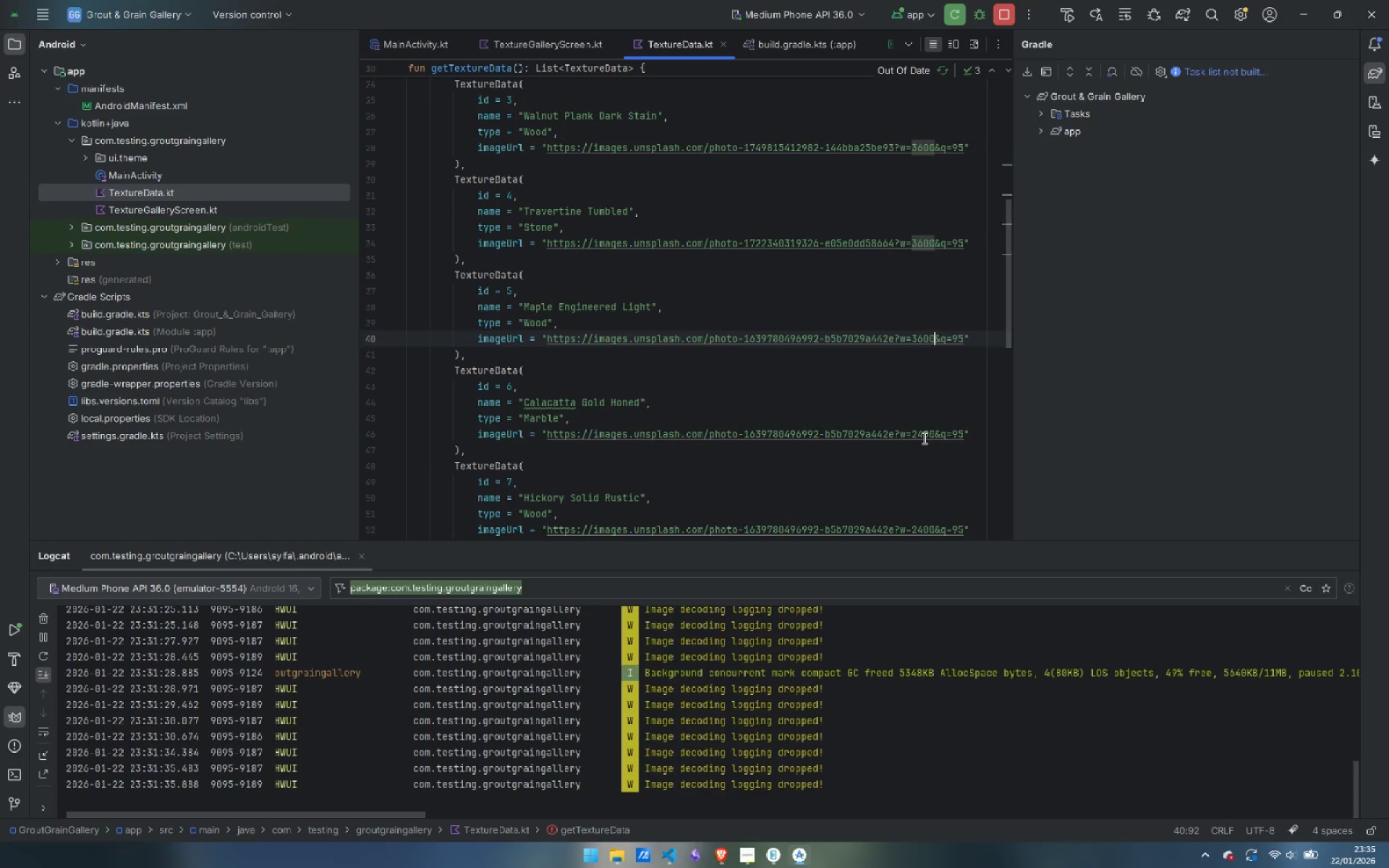 
double_click([923, 438])
 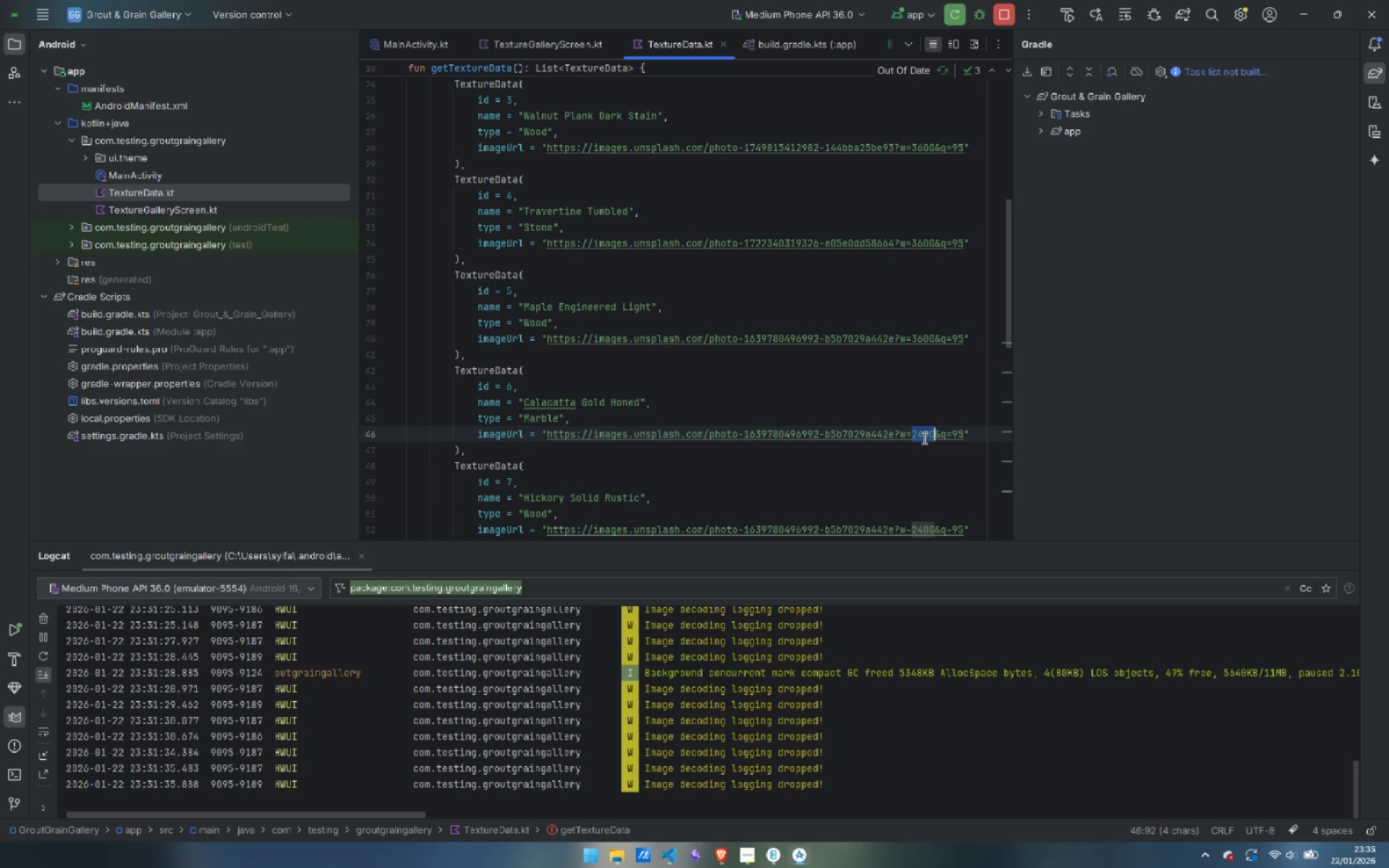 
key(Control+ControlLeft)
 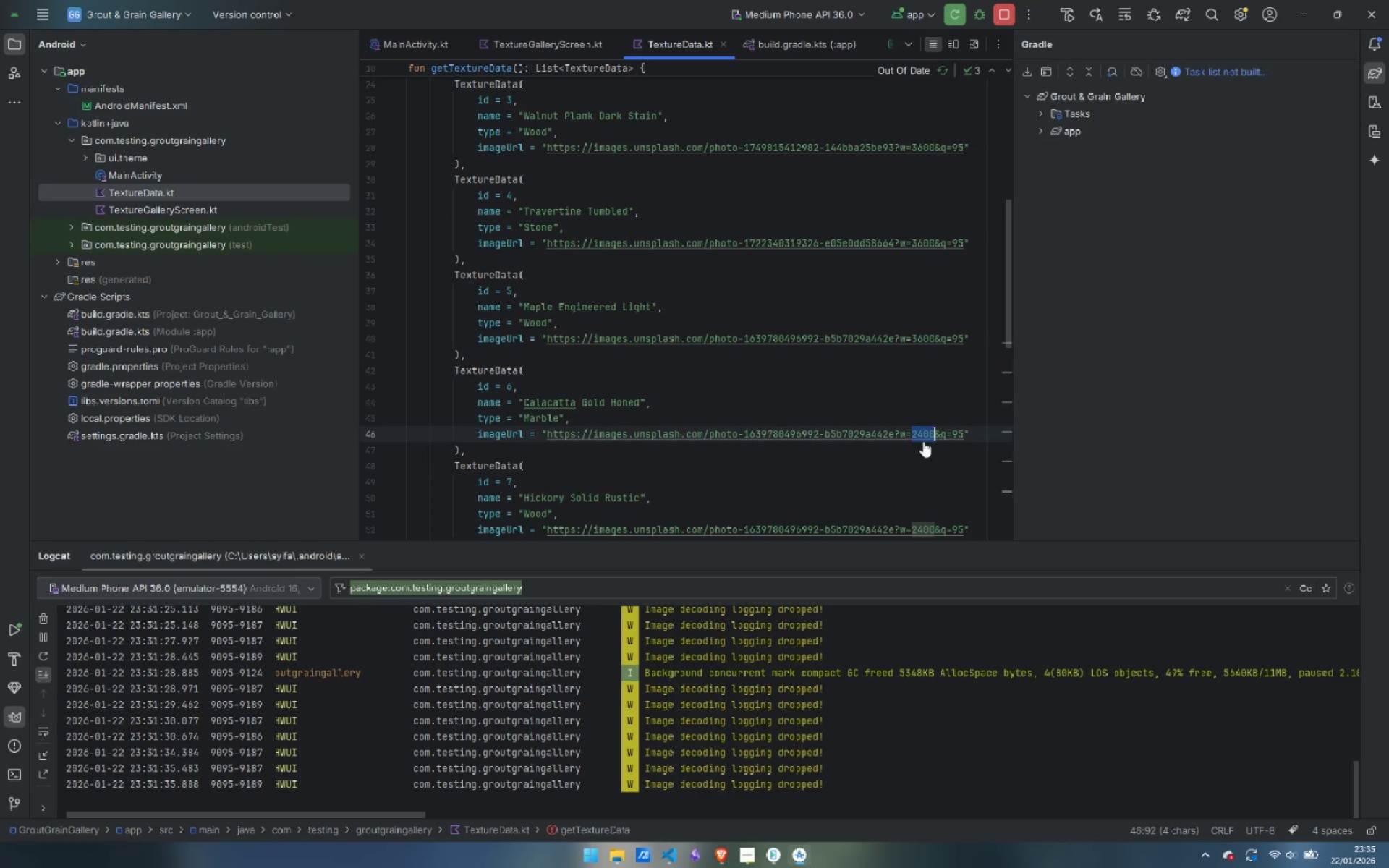 
key(Control+V)
 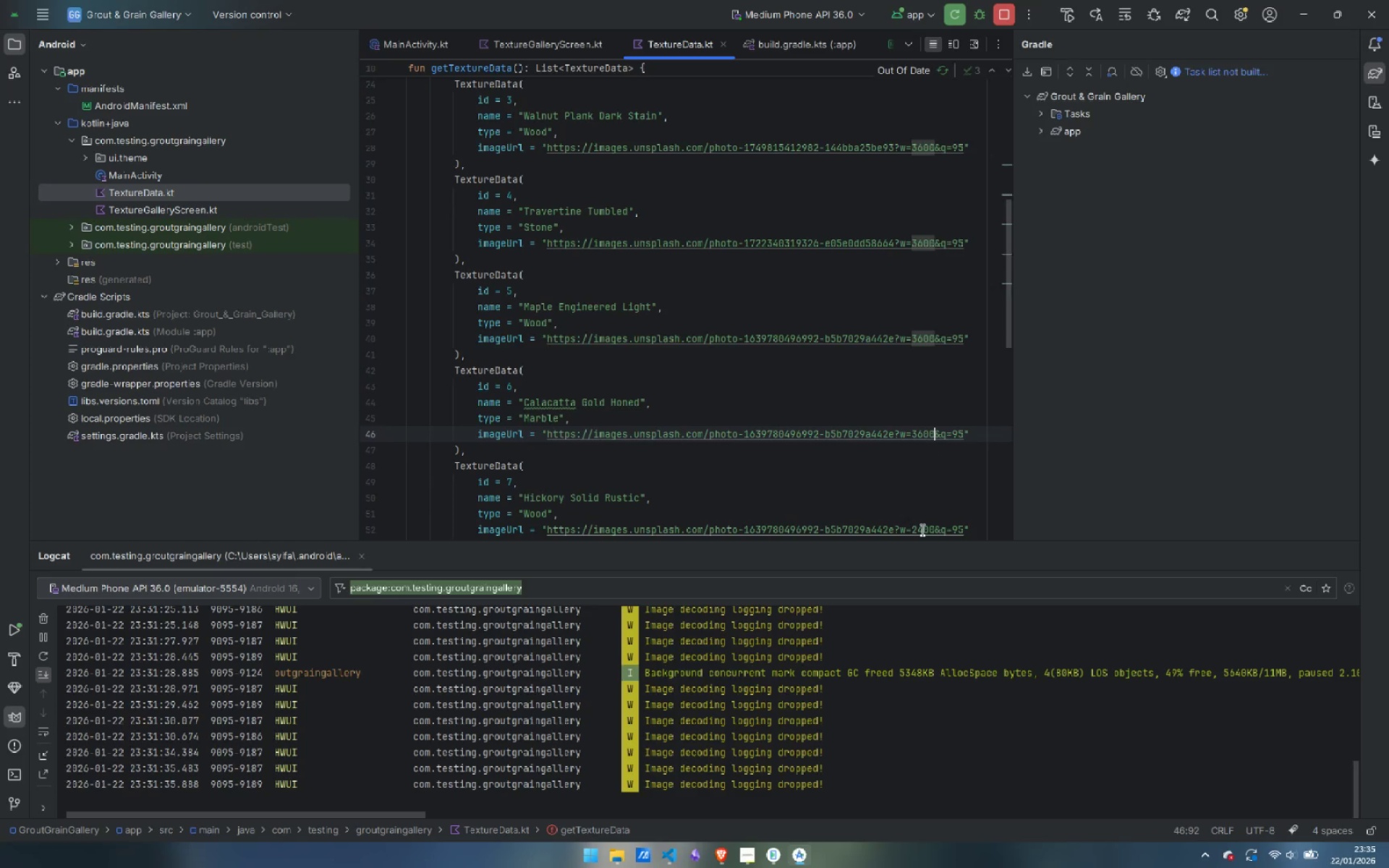 
double_click([921, 529])
 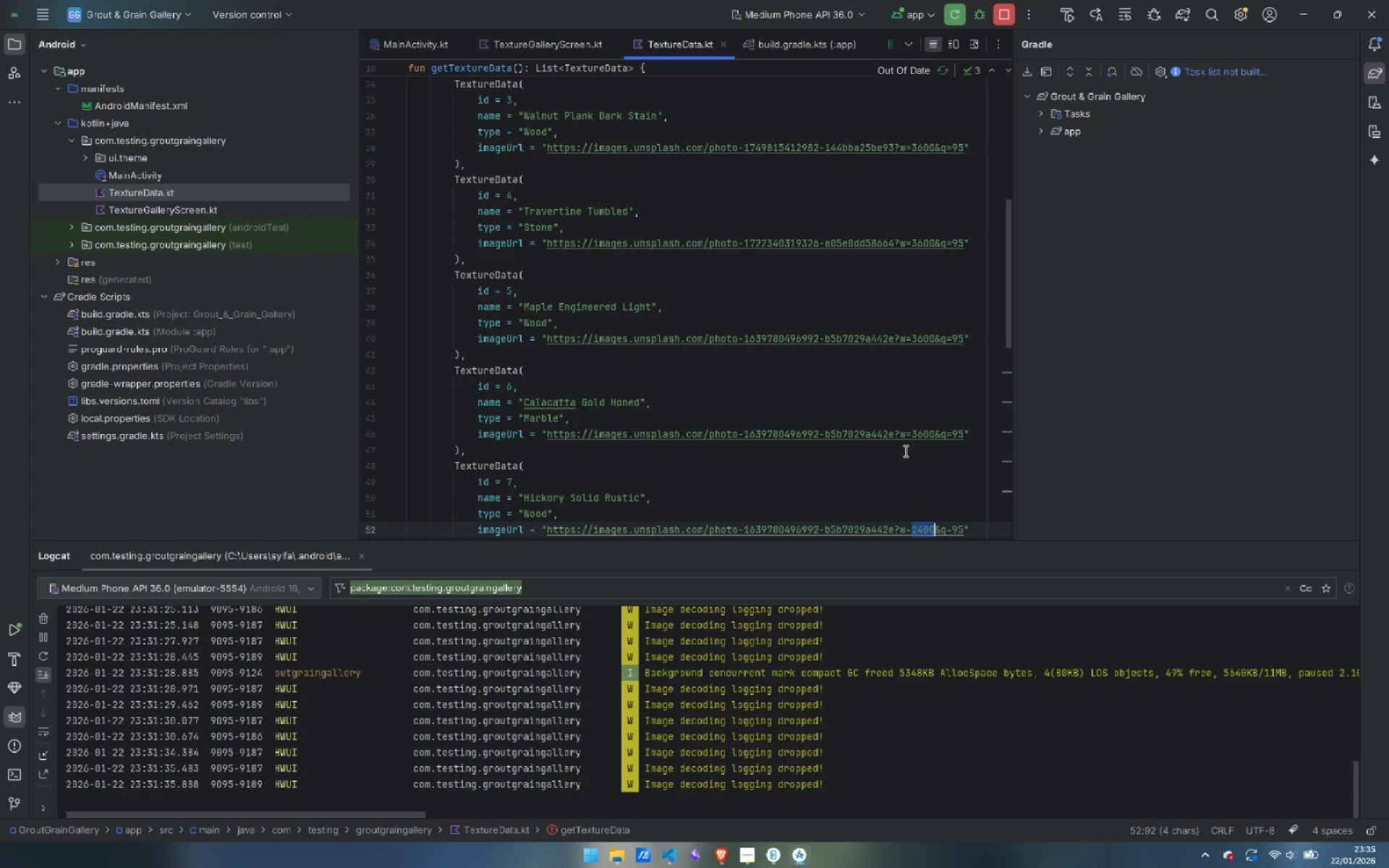 
key(Control+ControlLeft)
 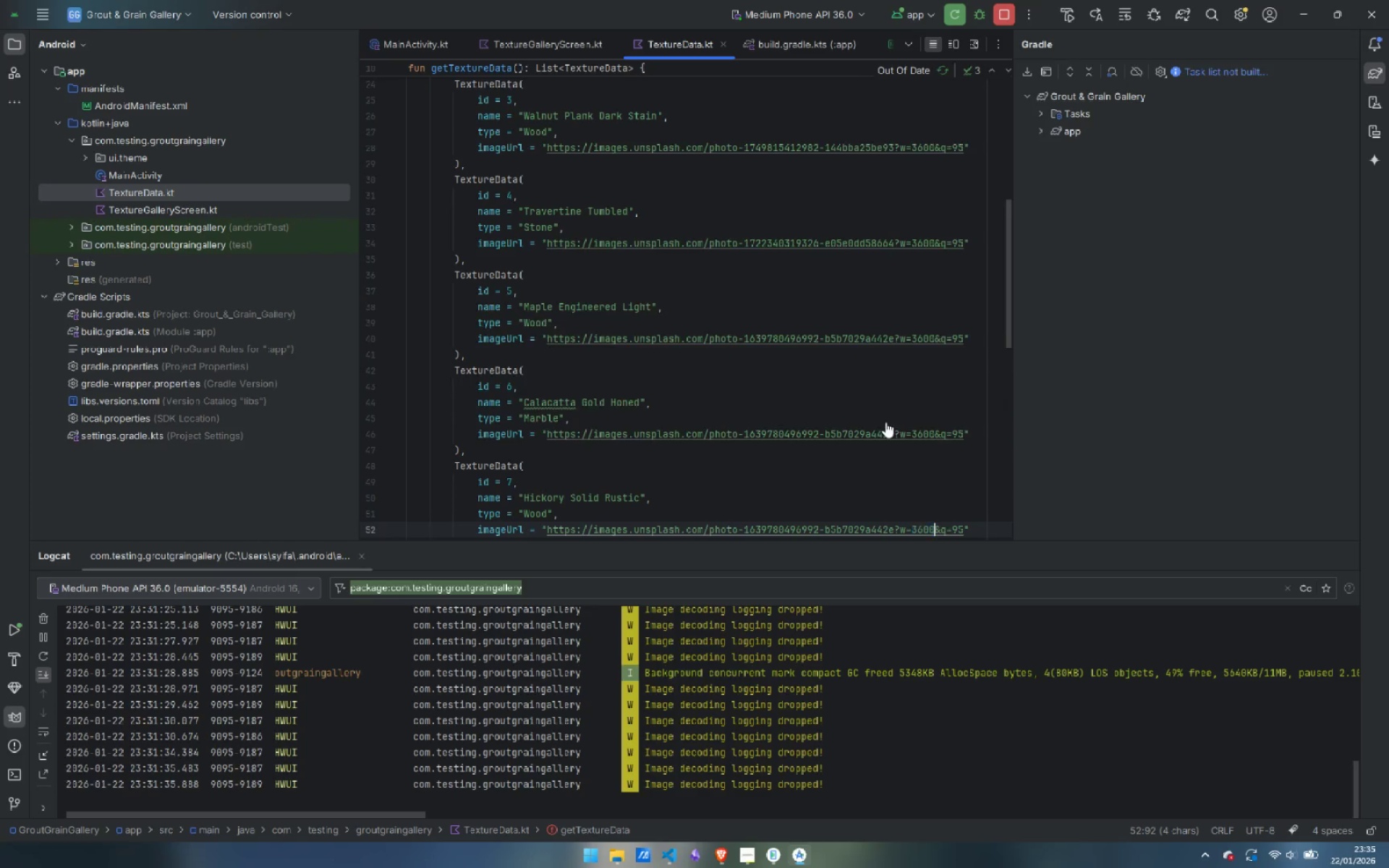 
key(Control+V)
 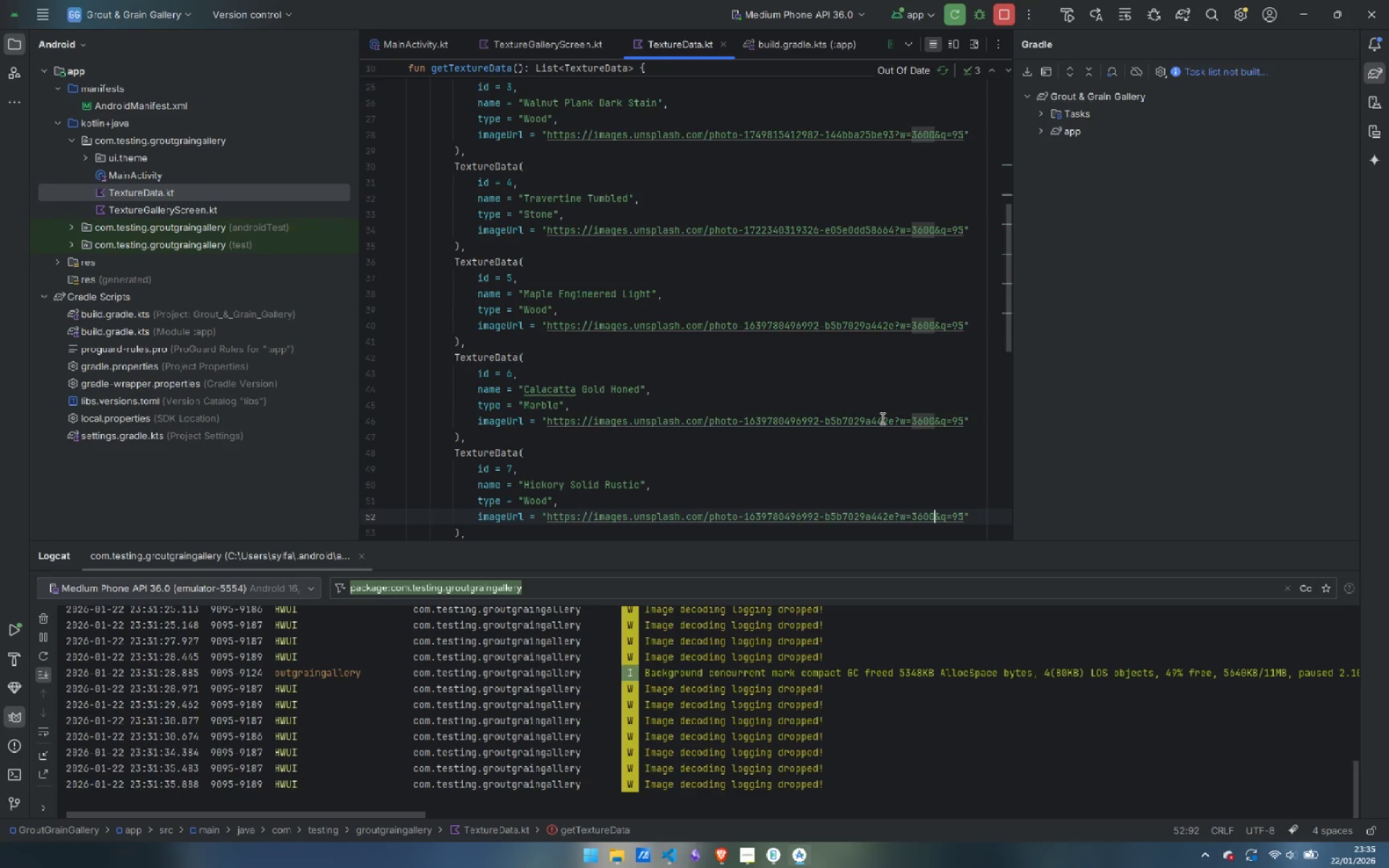 
scroll: coordinate [881, 418], scroll_direction: down, amount: 3.0
 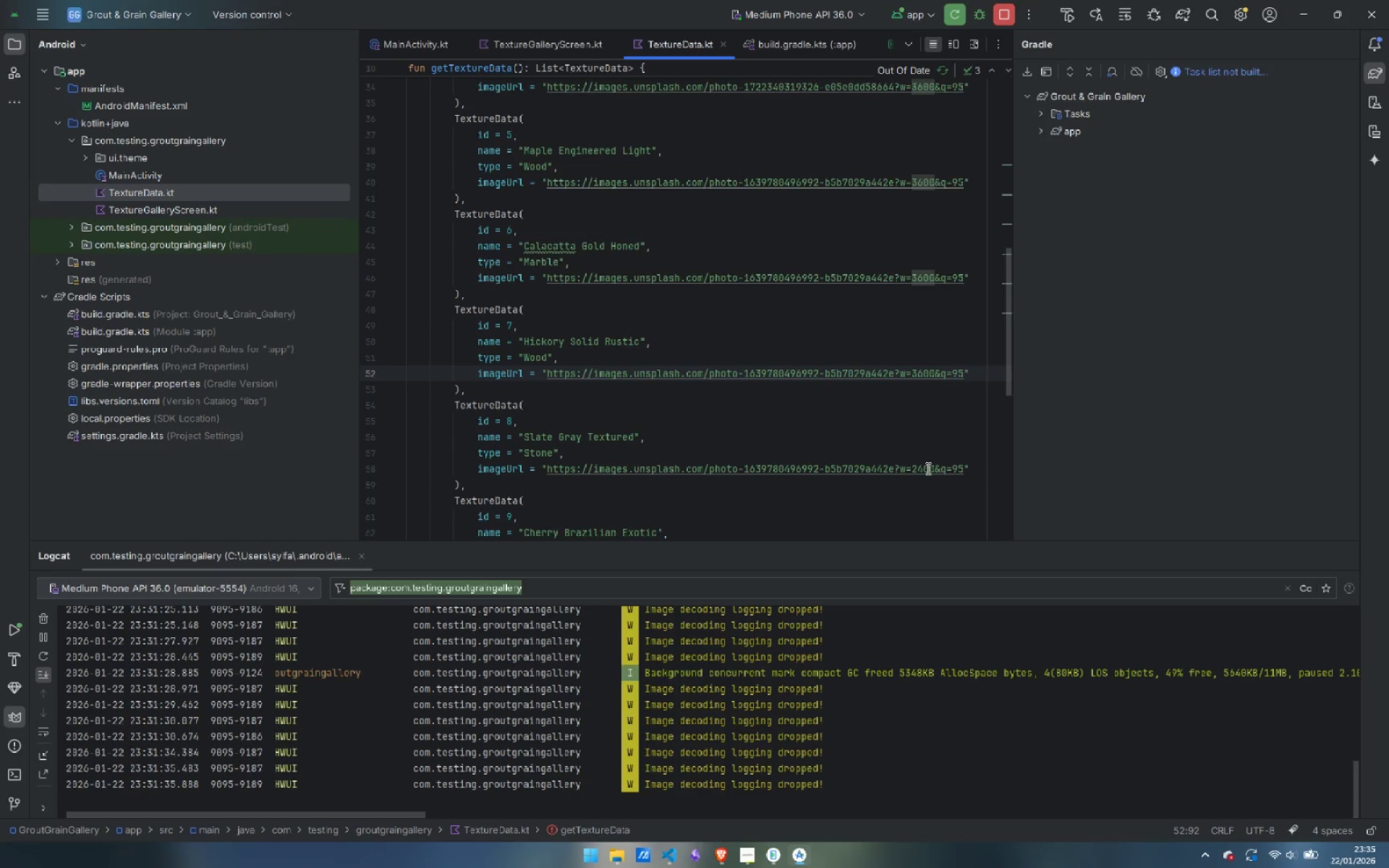 
double_click([926, 468])
 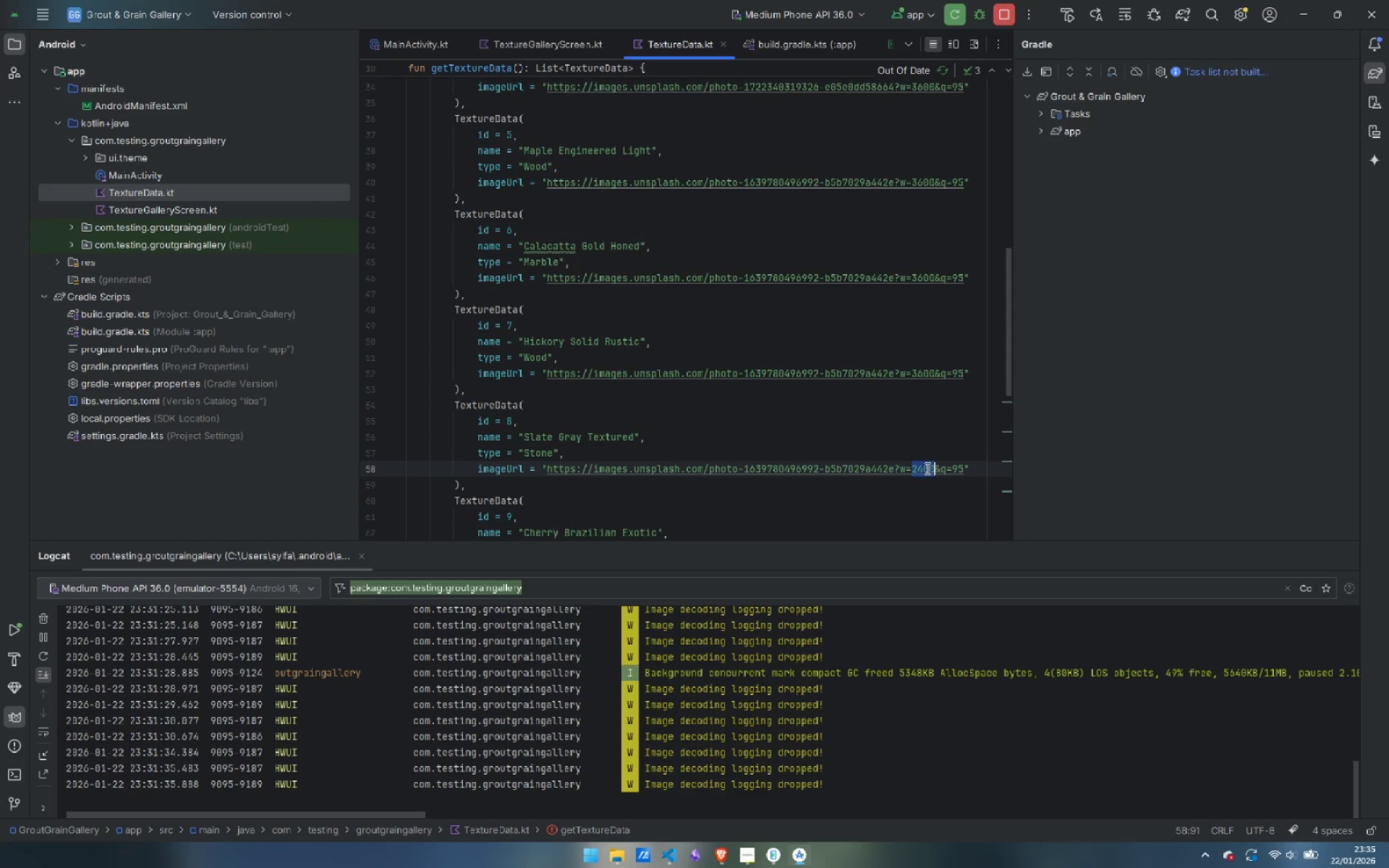 
key(Control+ControlLeft)
 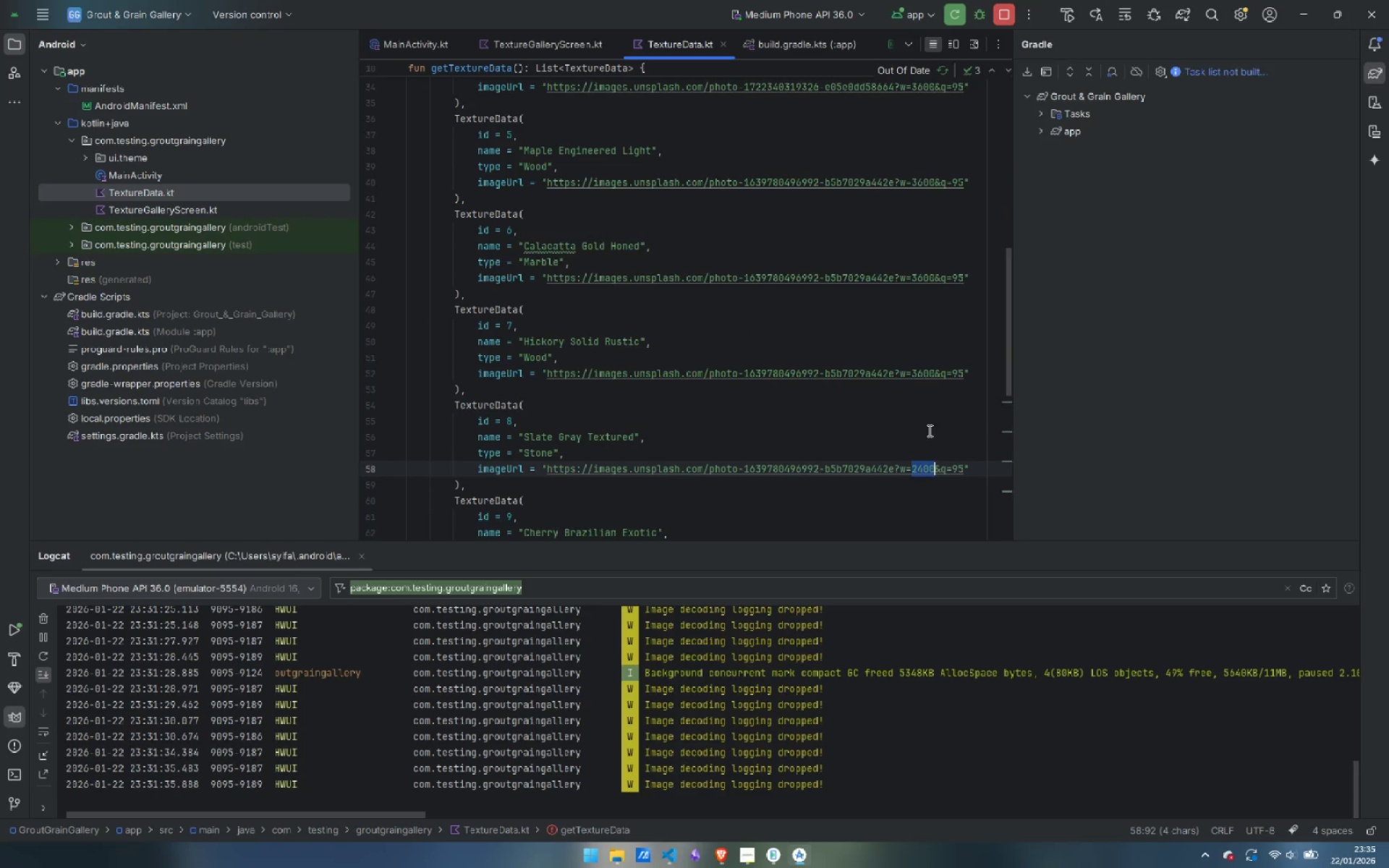 
key(Control+V)
 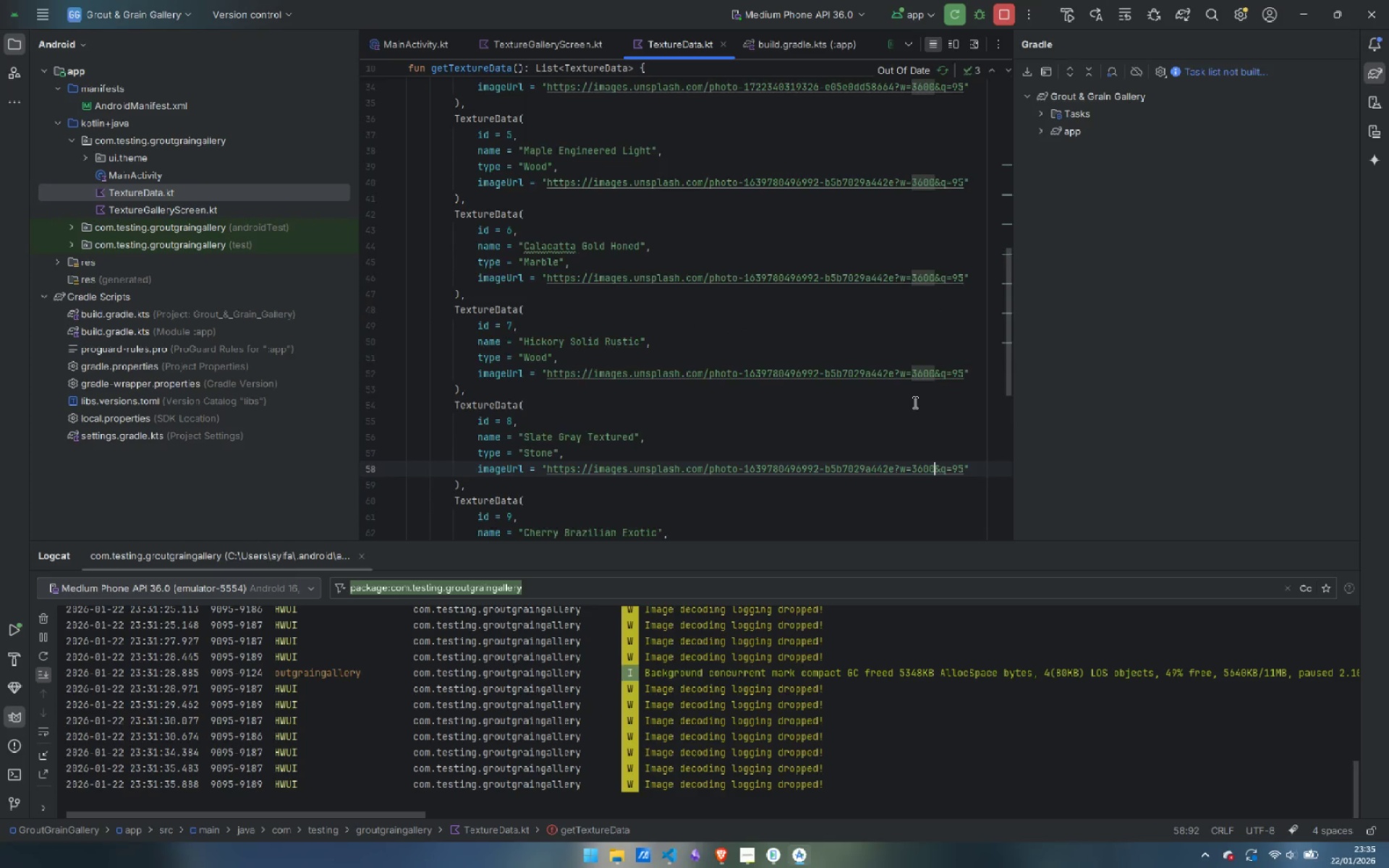 
scroll: coordinate [914, 402], scroll_direction: down, amount: 4.0
 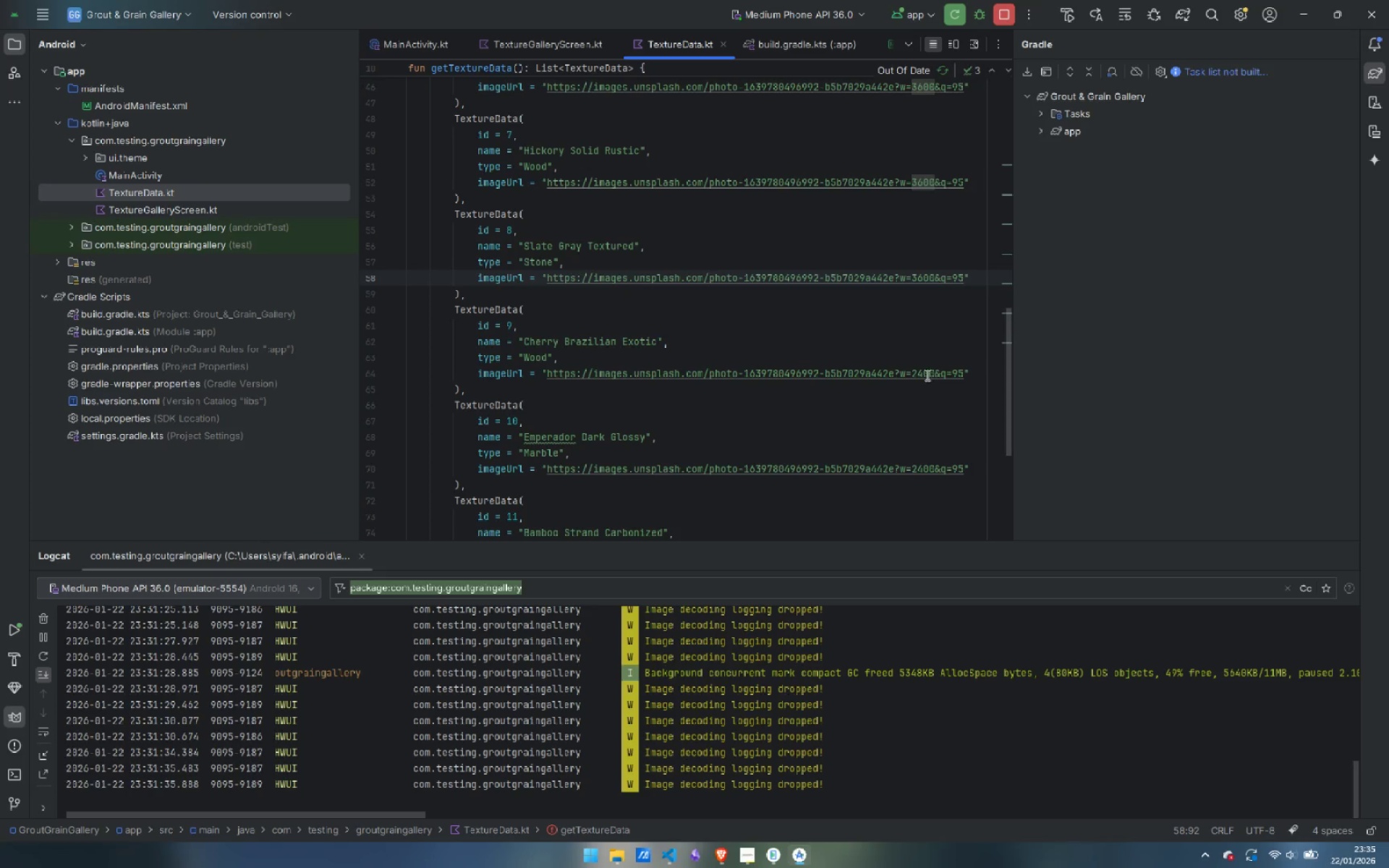 
double_click([926, 375])
 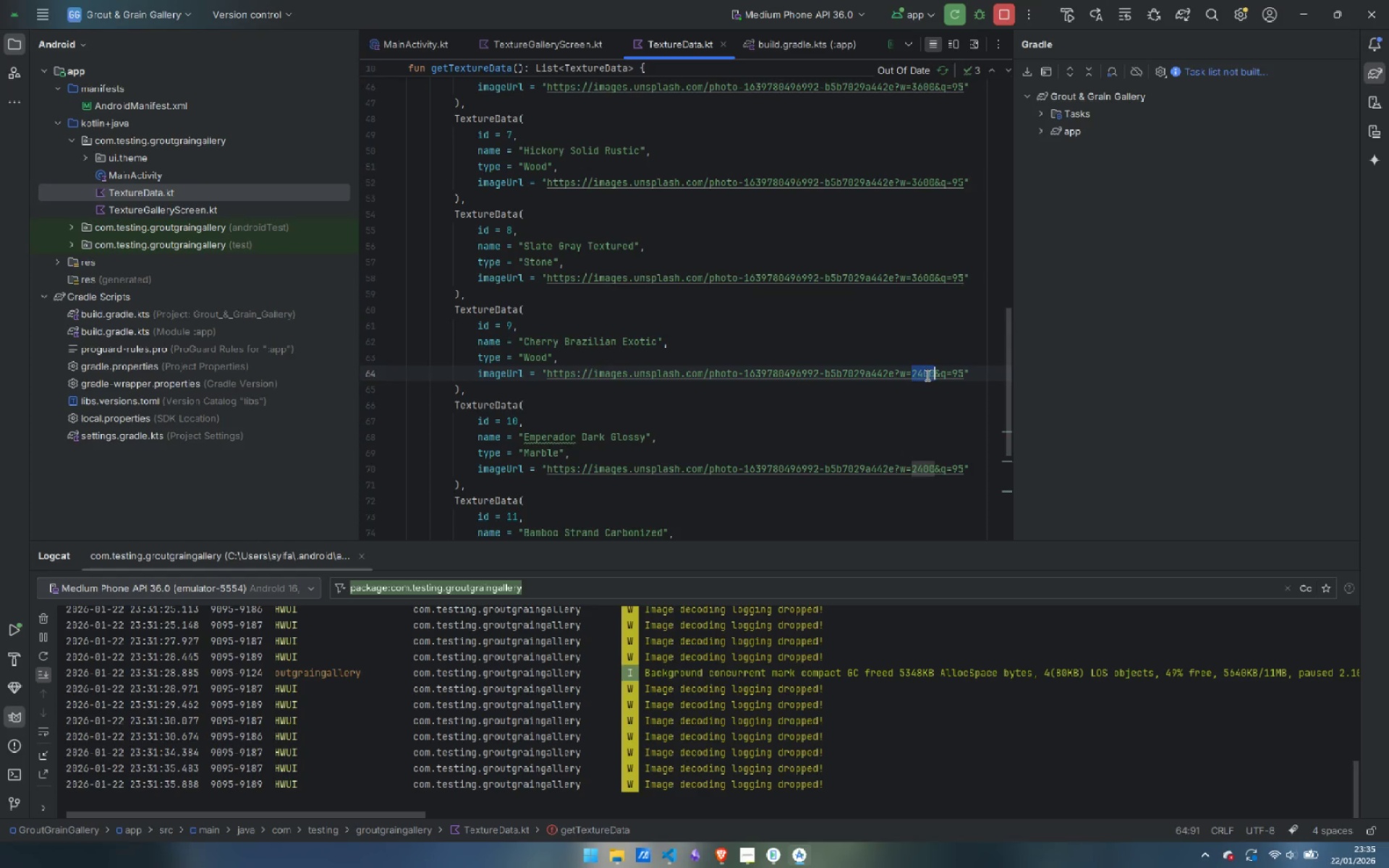 
key(Control+ControlLeft)
 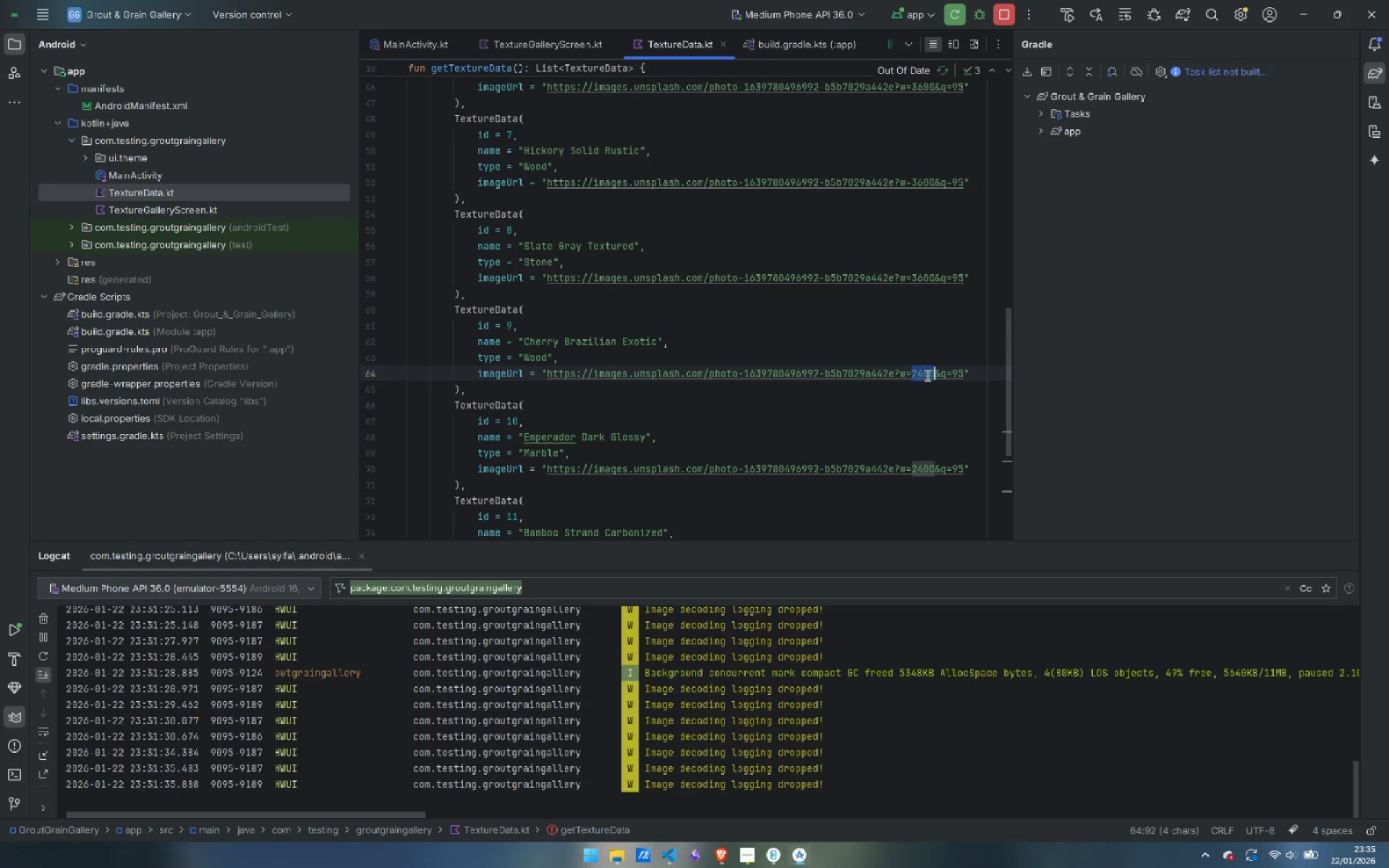 
key(Control+V)
 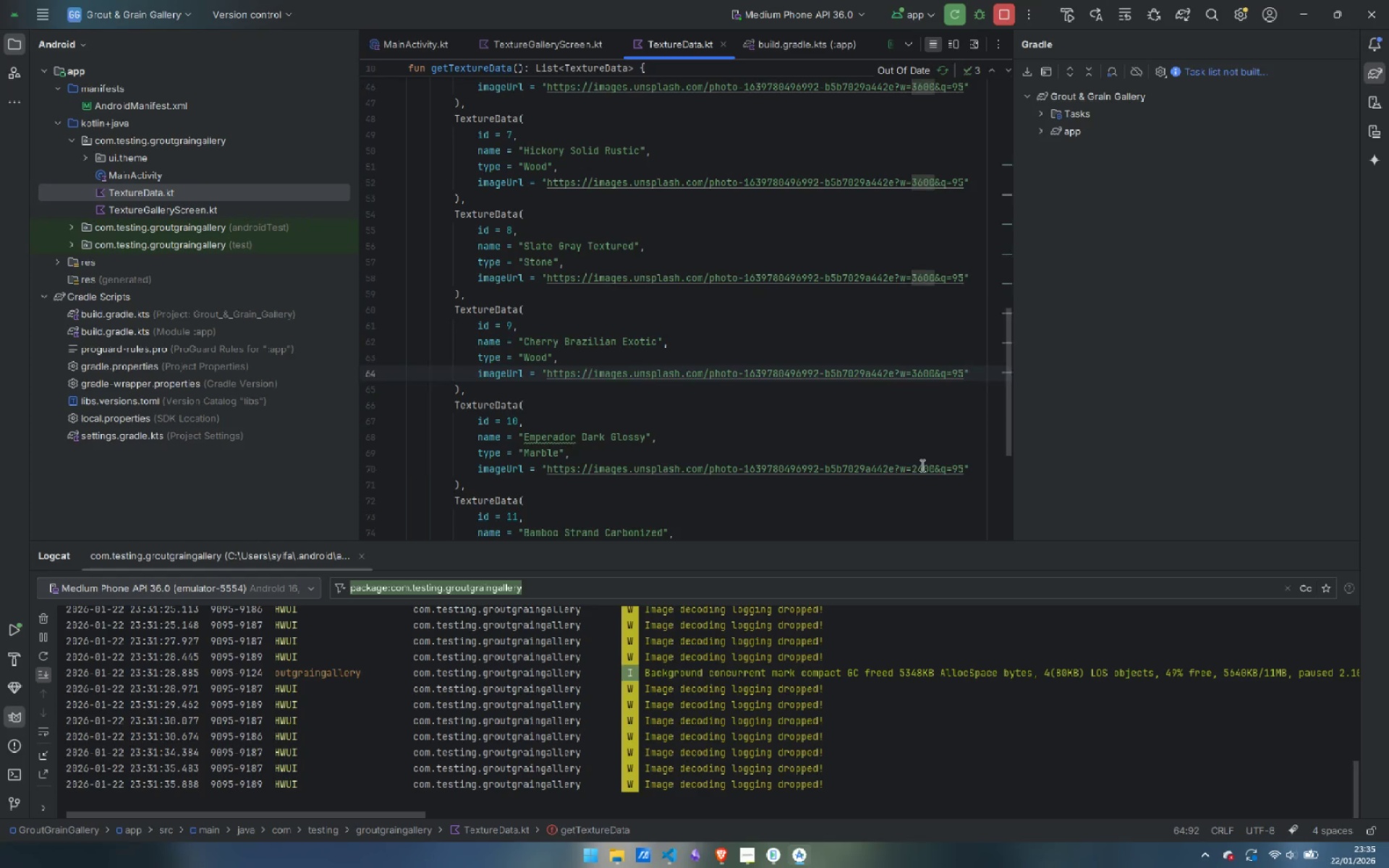 
double_click([921, 465])
 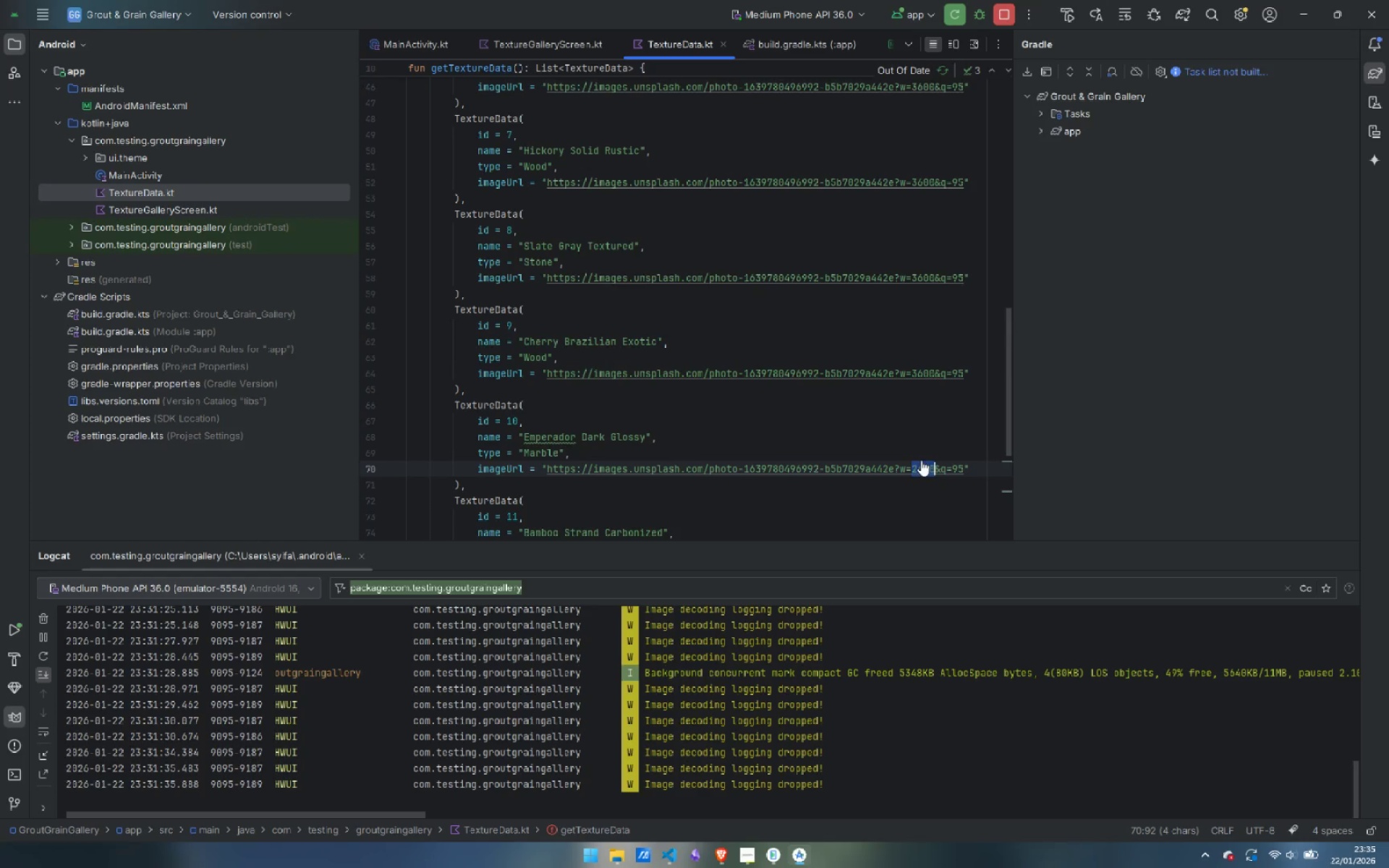 
key(Control+ControlLeft)
 